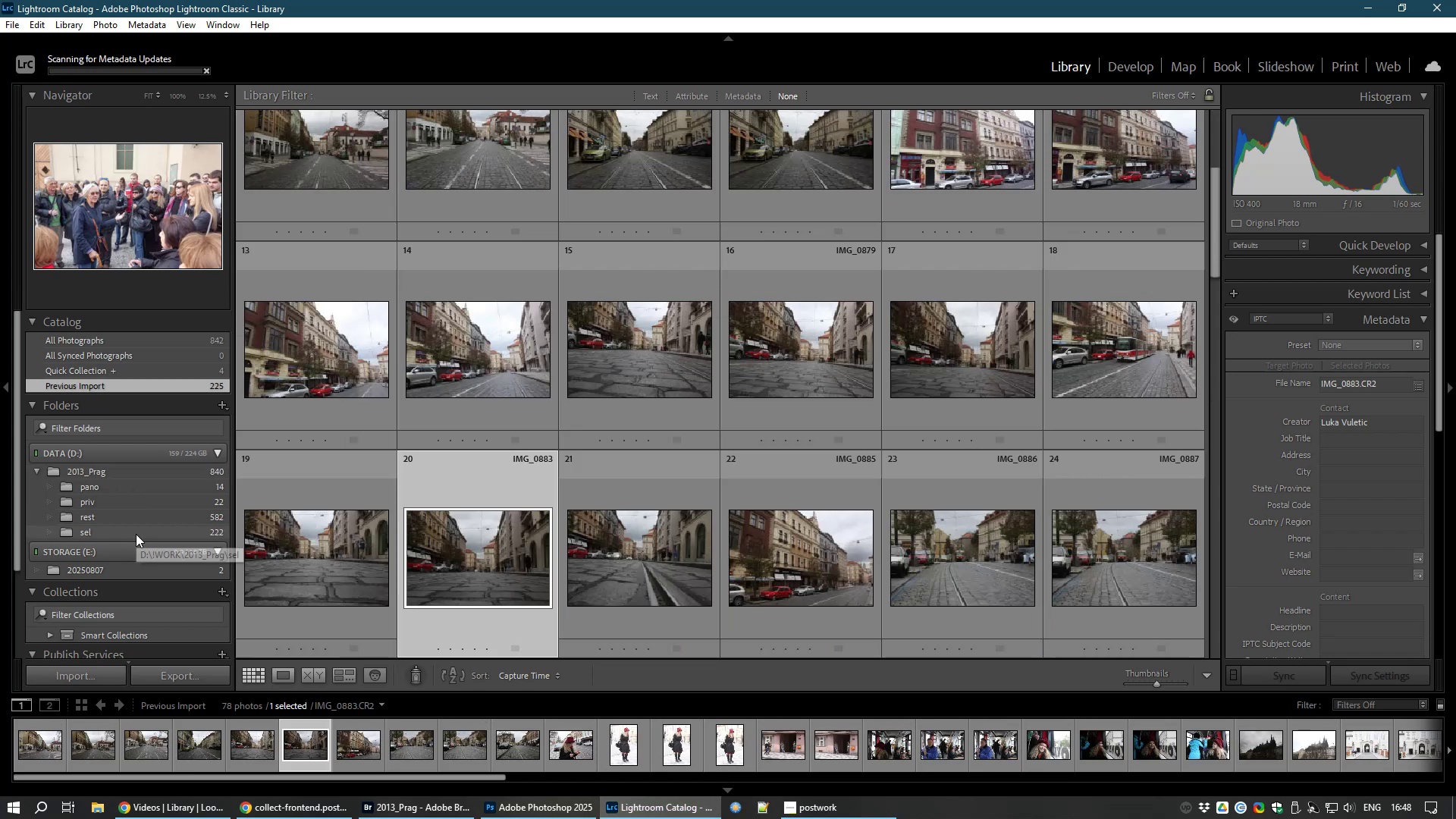 
left_click([136, 534])
 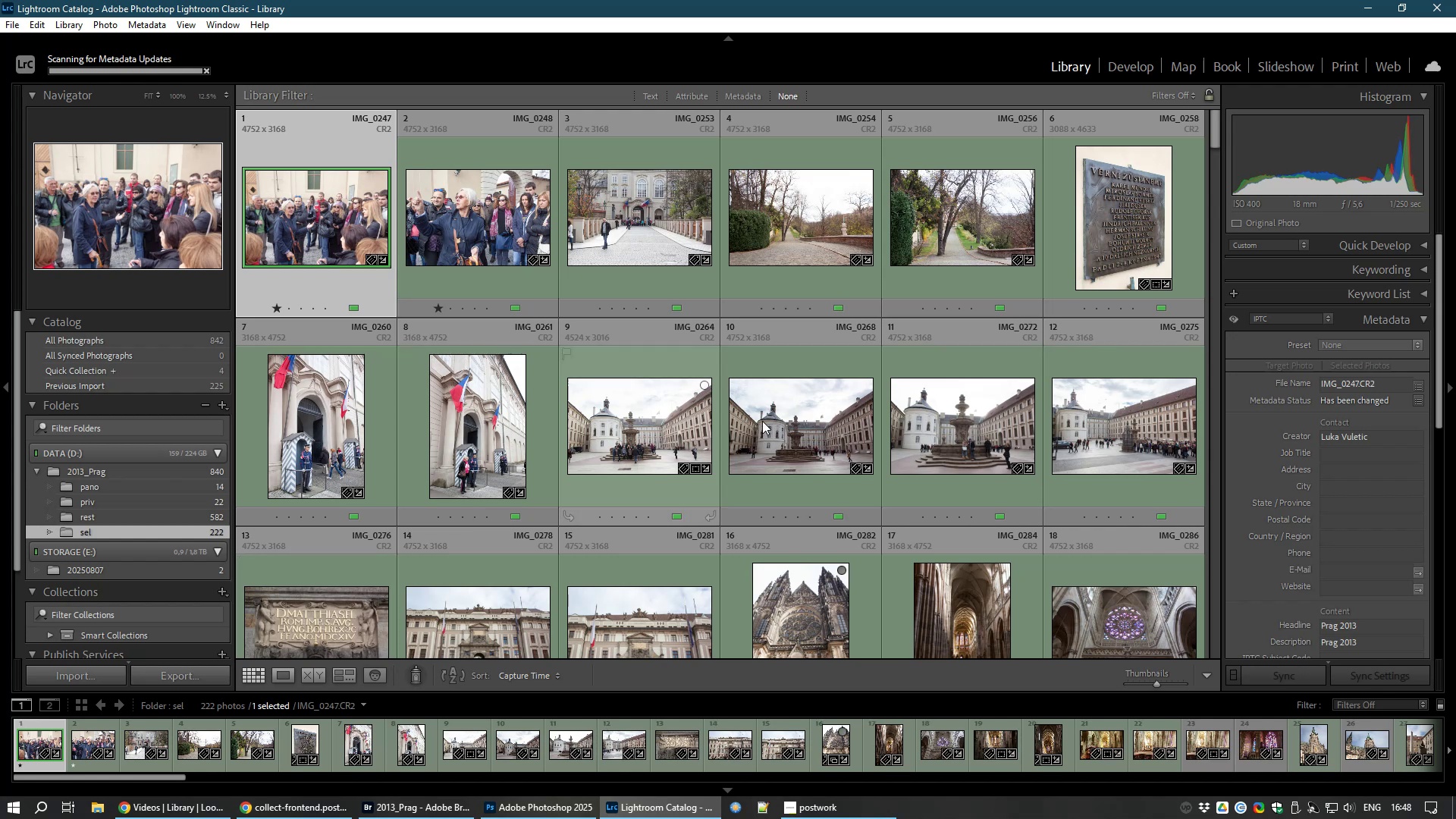 
scroll: coordinate [801, 411], scroll_direction: down, amount: 6.0
 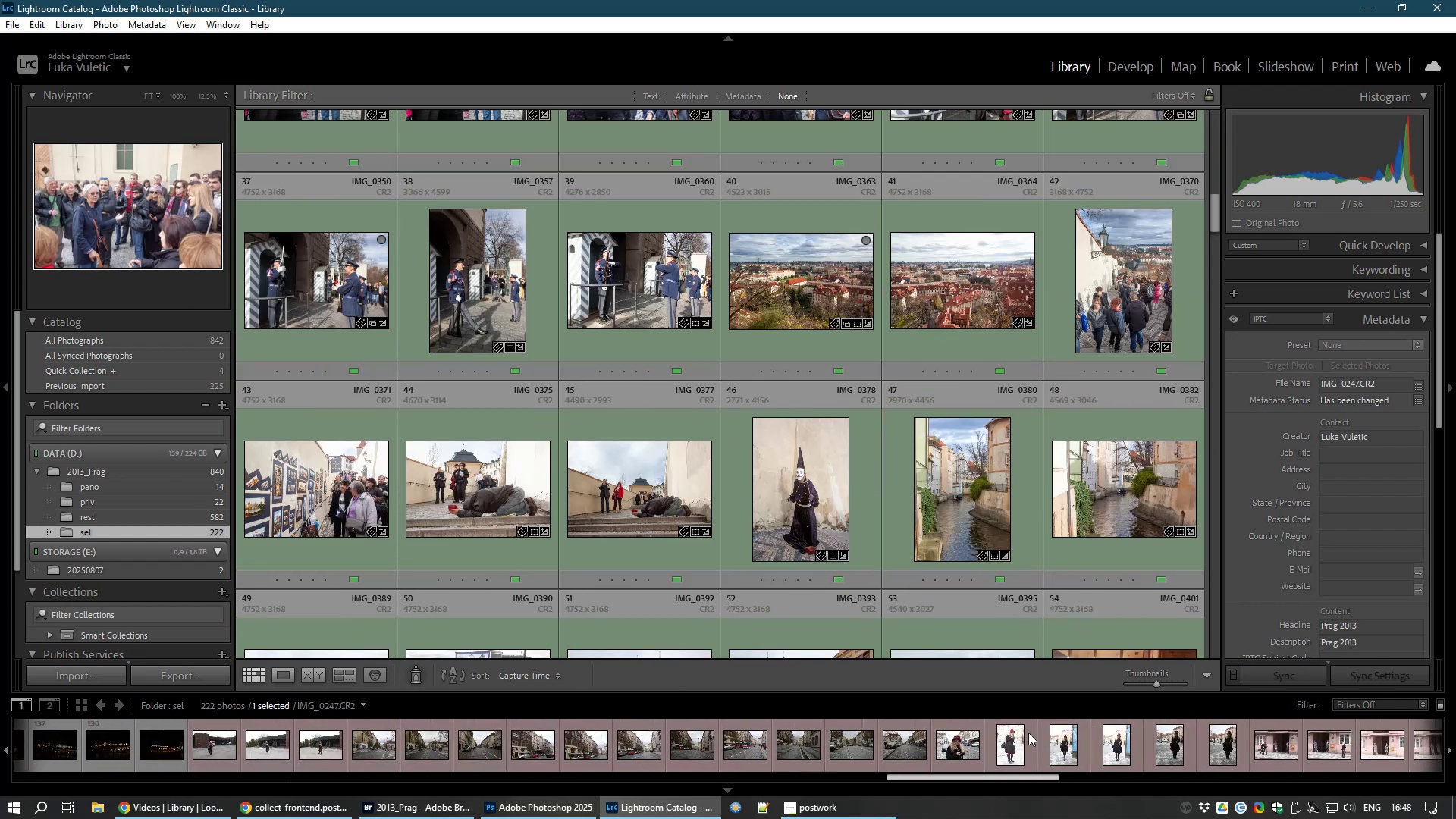 
wait(10.4)
 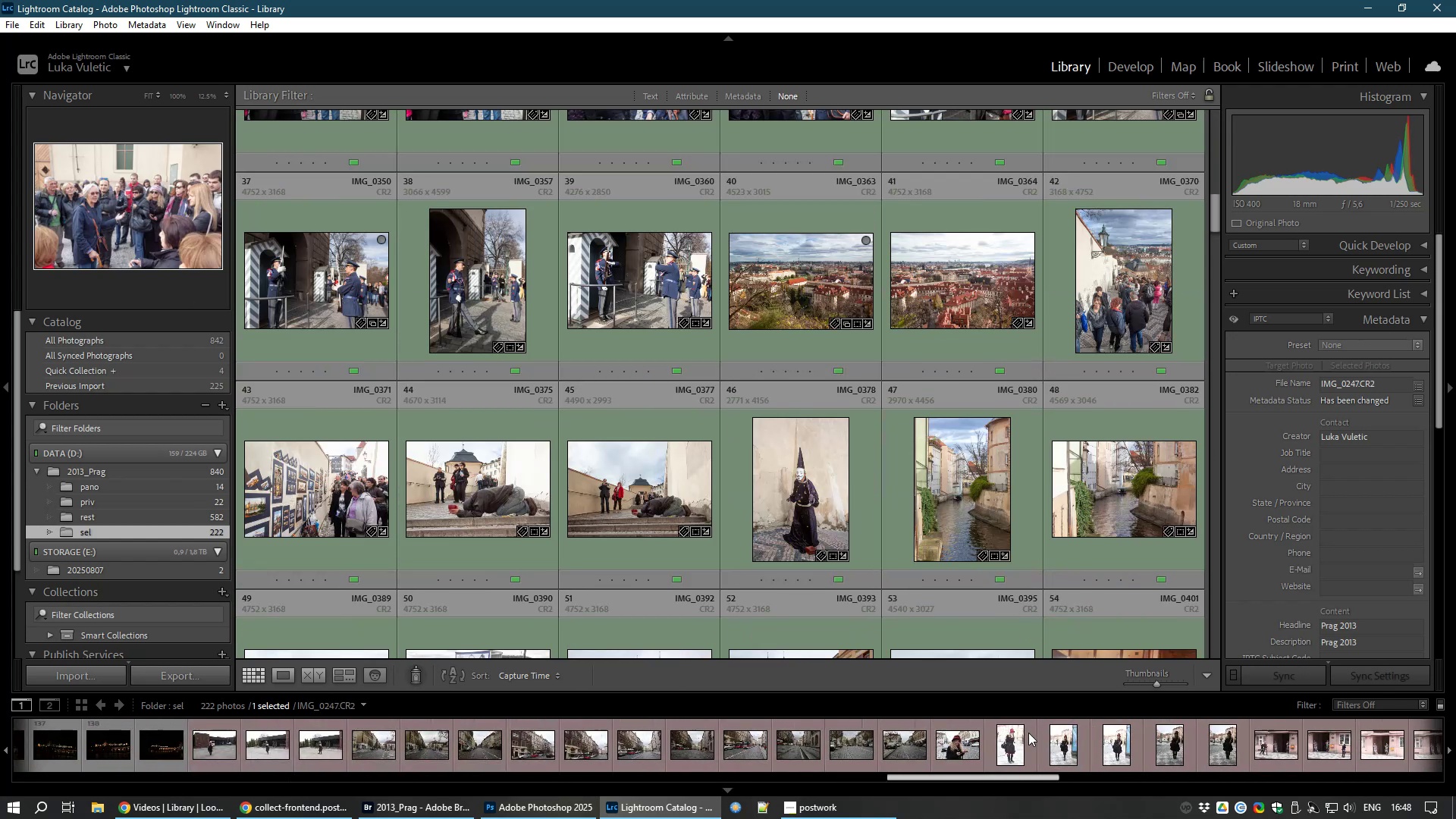 
left_click([764, 752])
 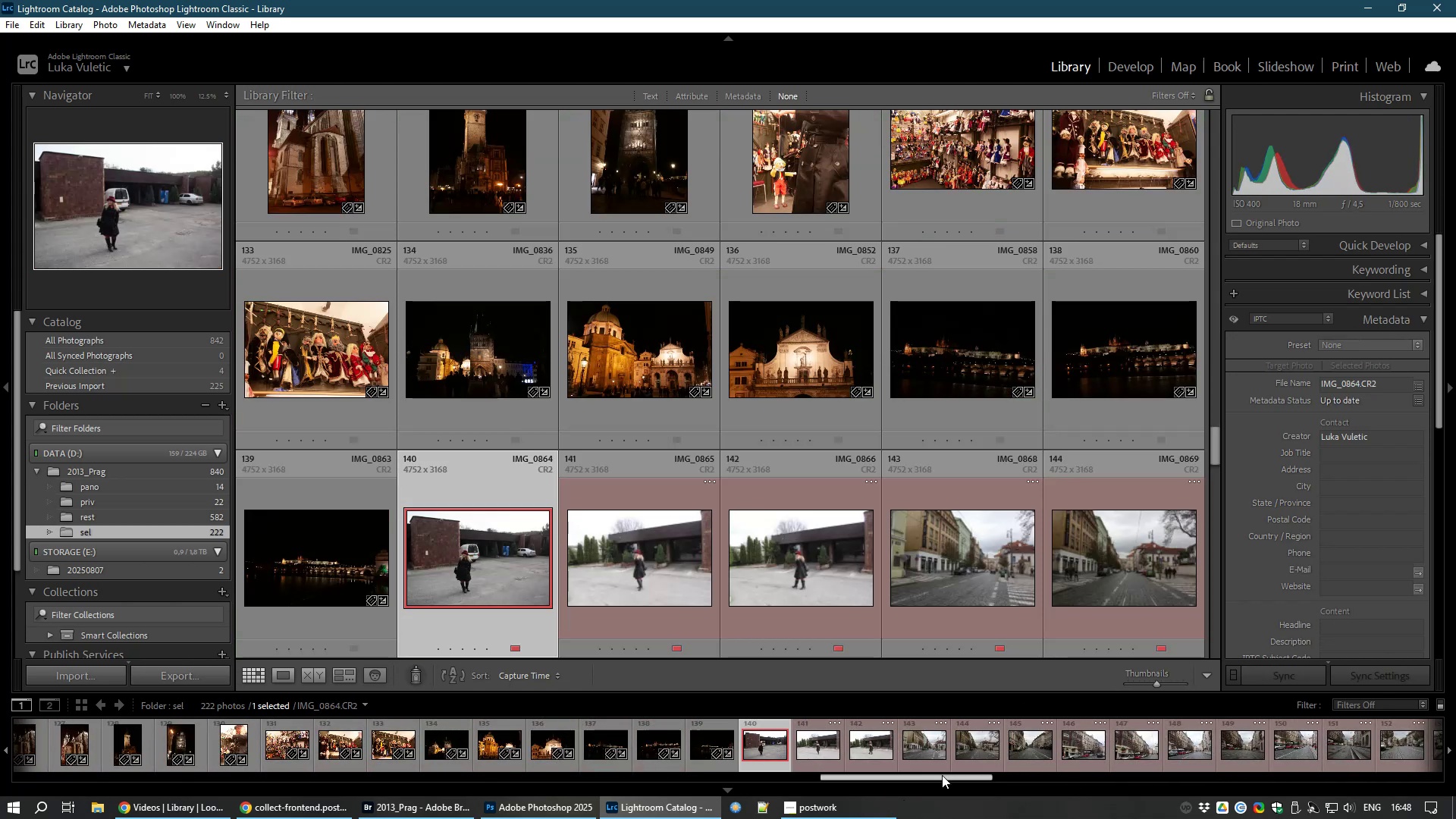 
mouse_move([1437, 799])
 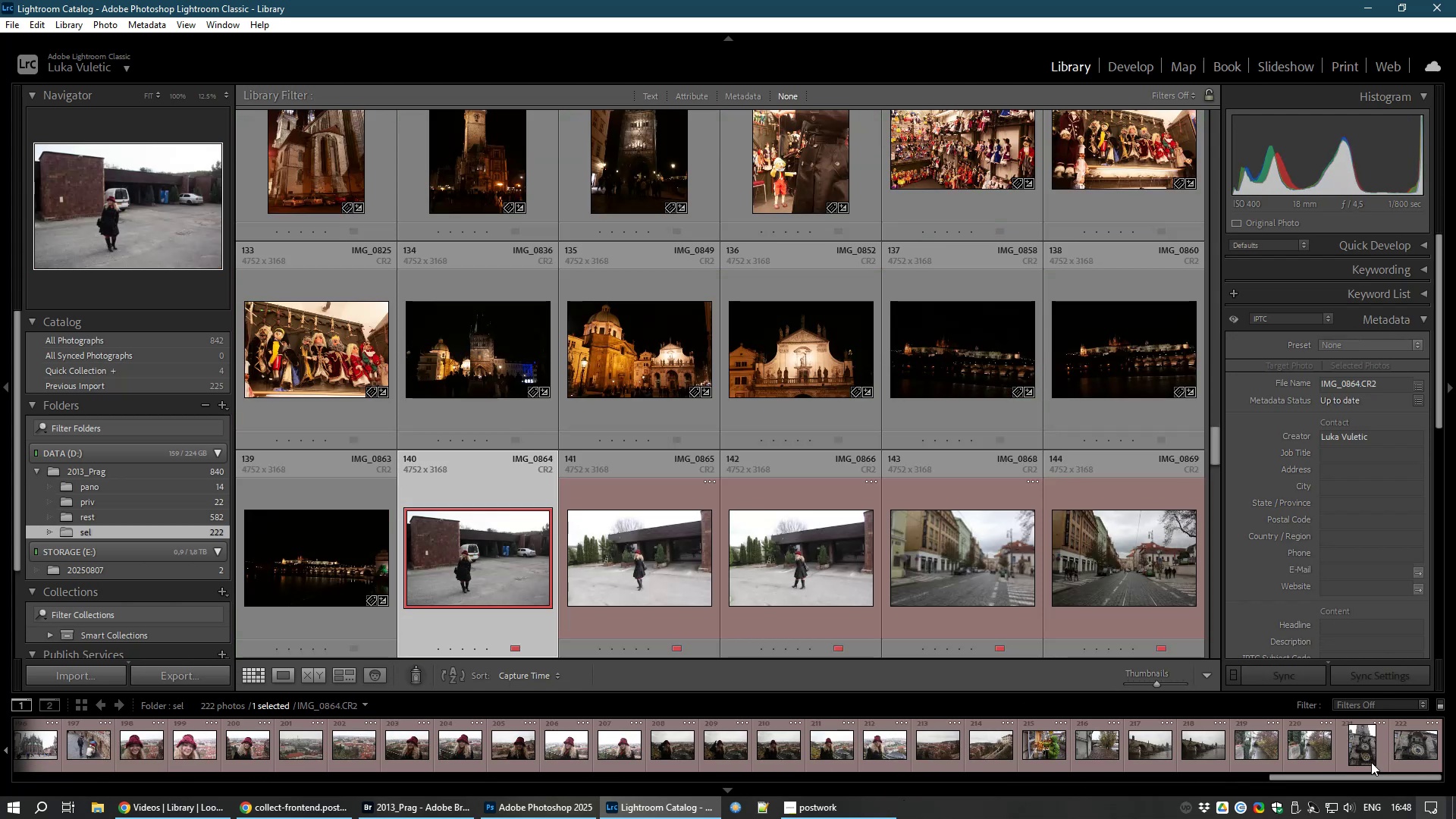 
hold_key(key=ShiftLeft, duration=1.5)
left_click([1424, 752])
 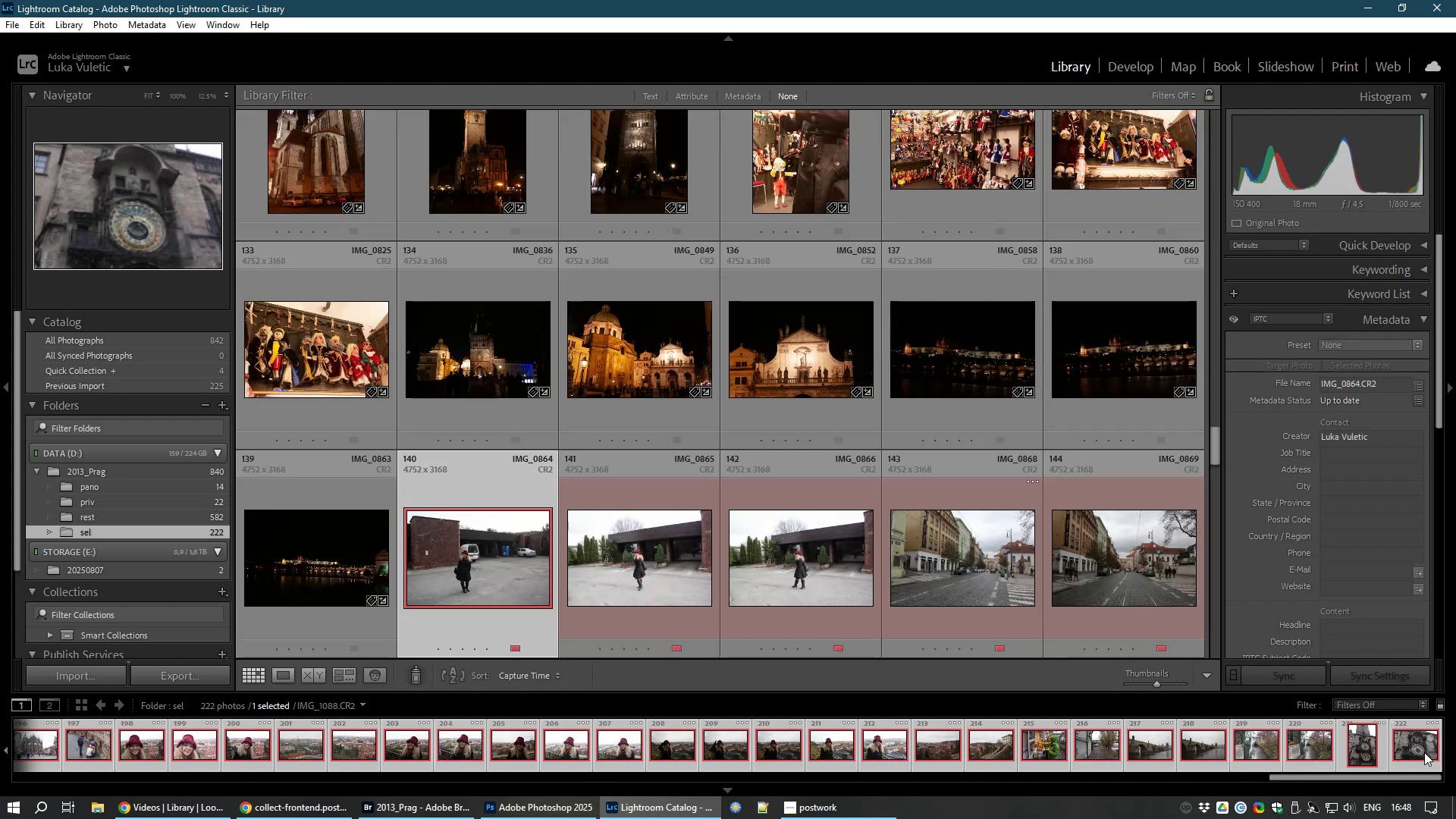 
key(Shift+ShiftLeft)
 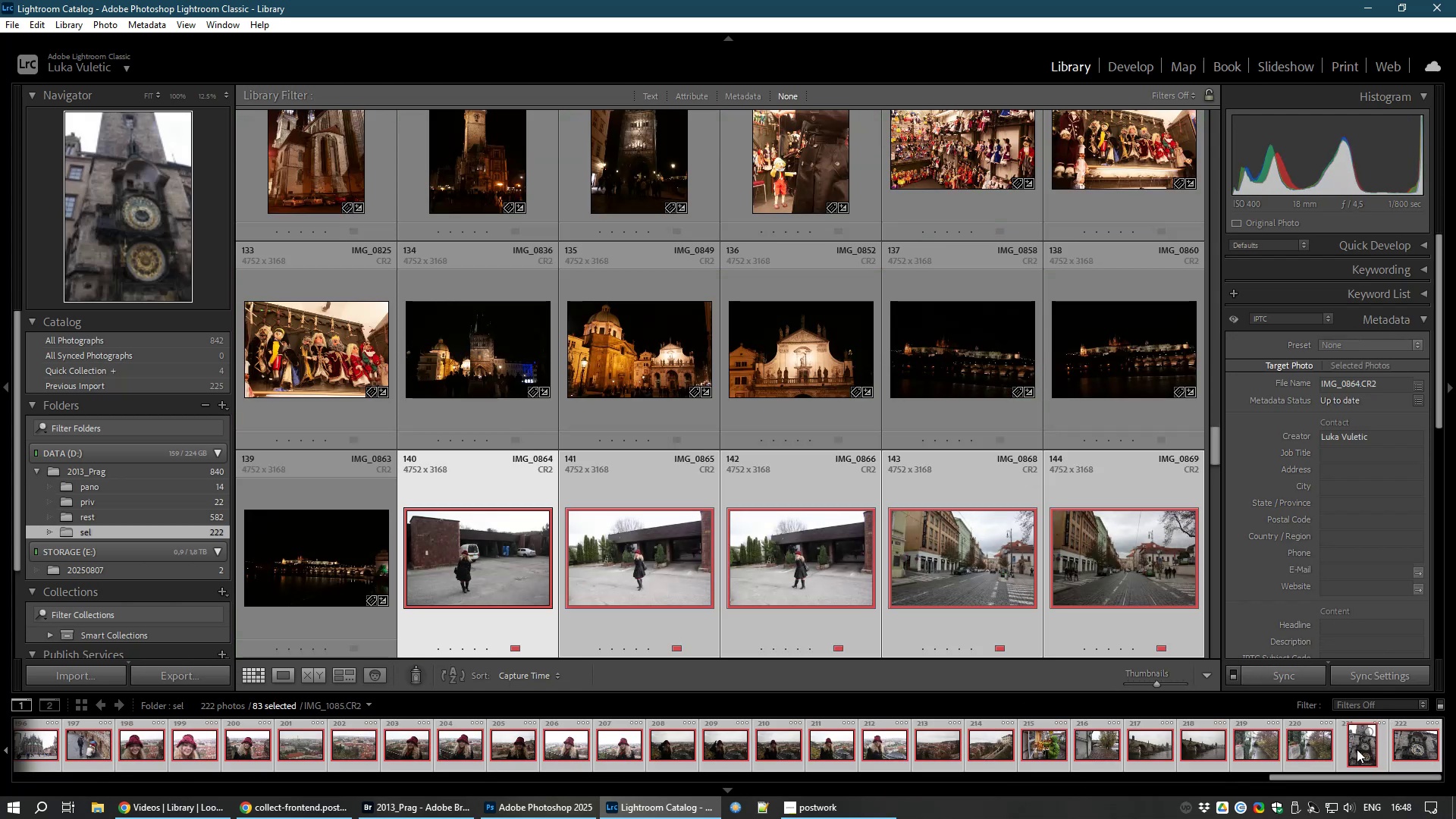 
key(Shift+ShiftLeft)
 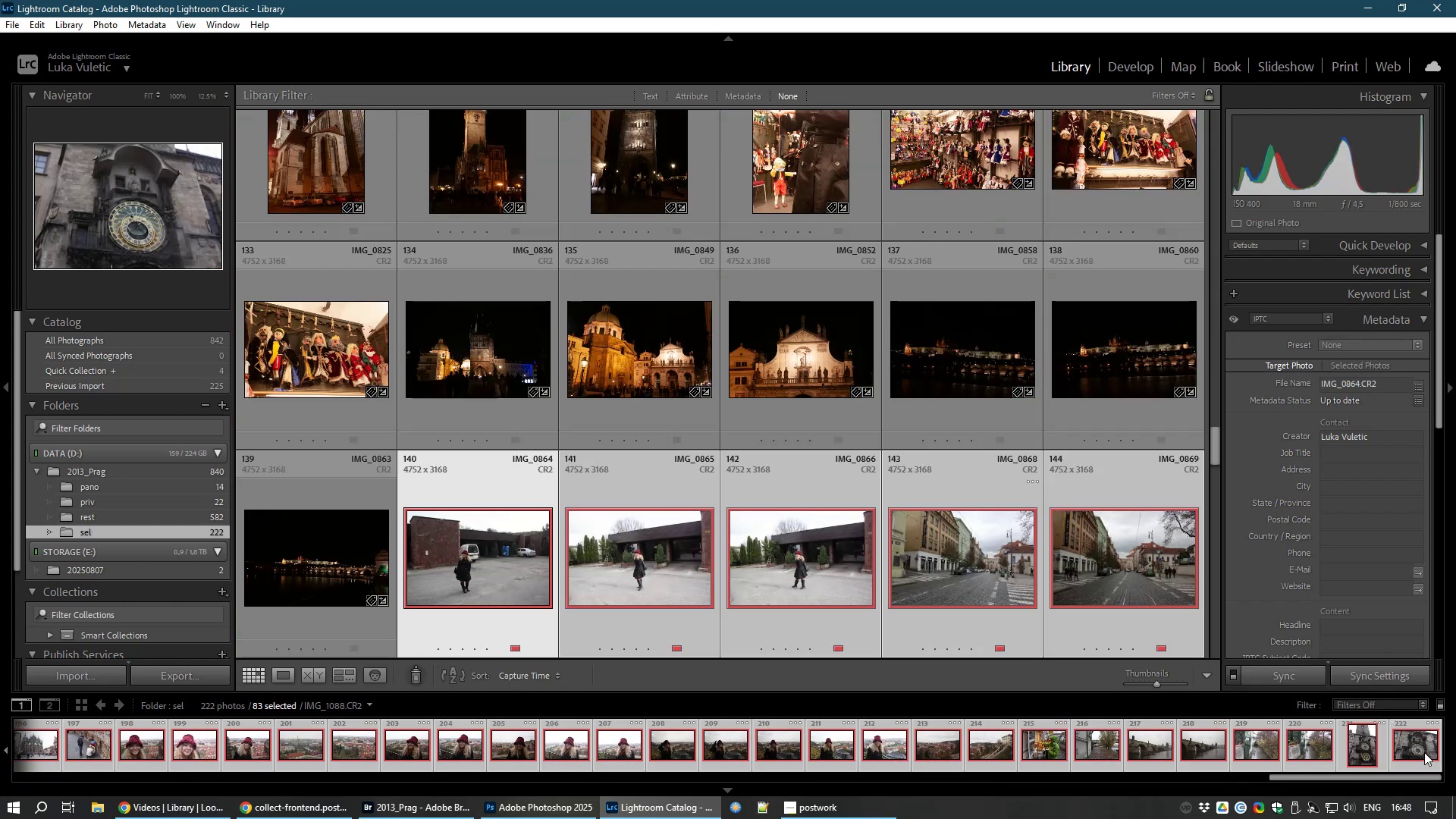 
key(Shift+ShiftLeft)
 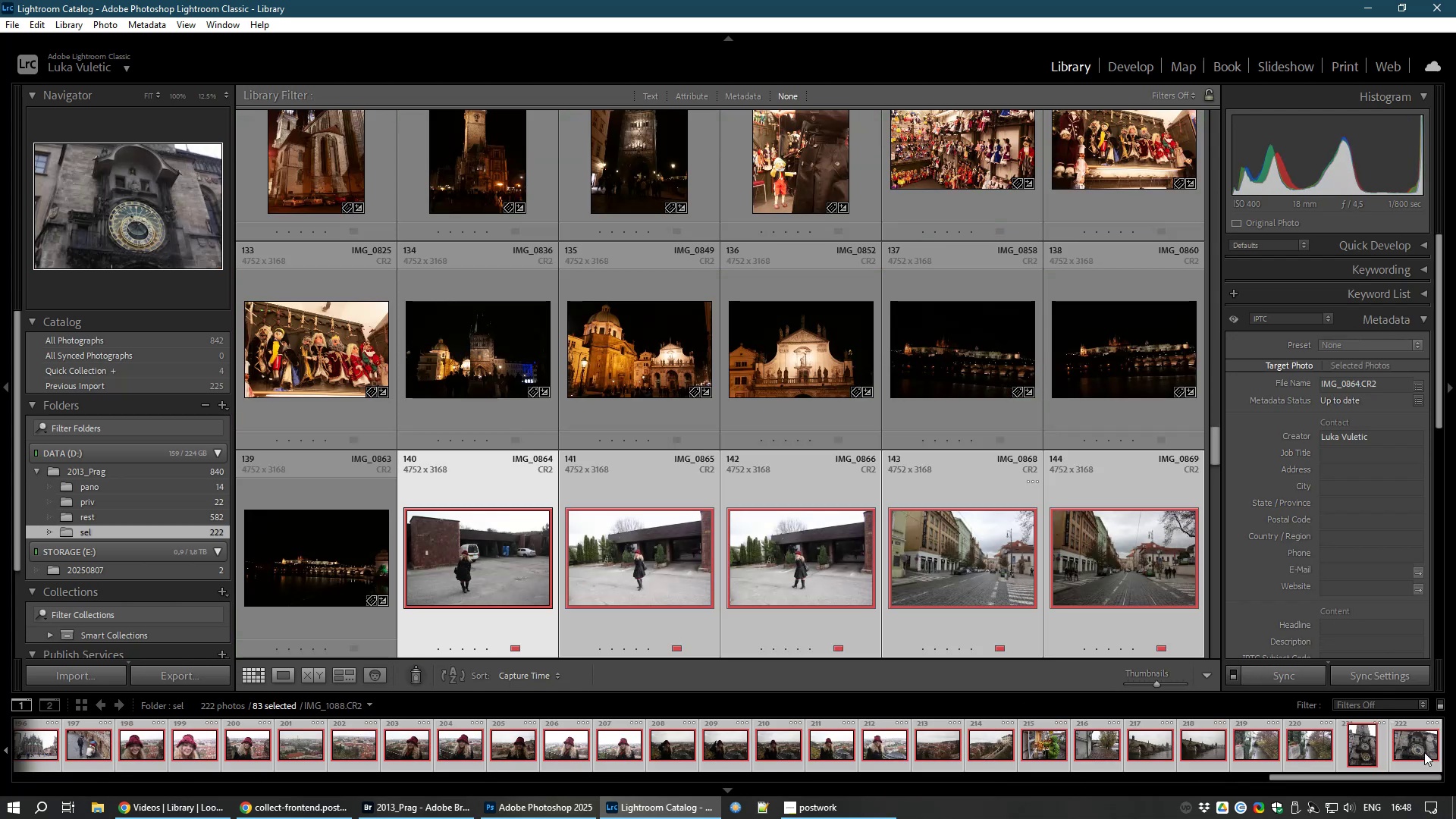 
key(Shift+ShiftLeft)
 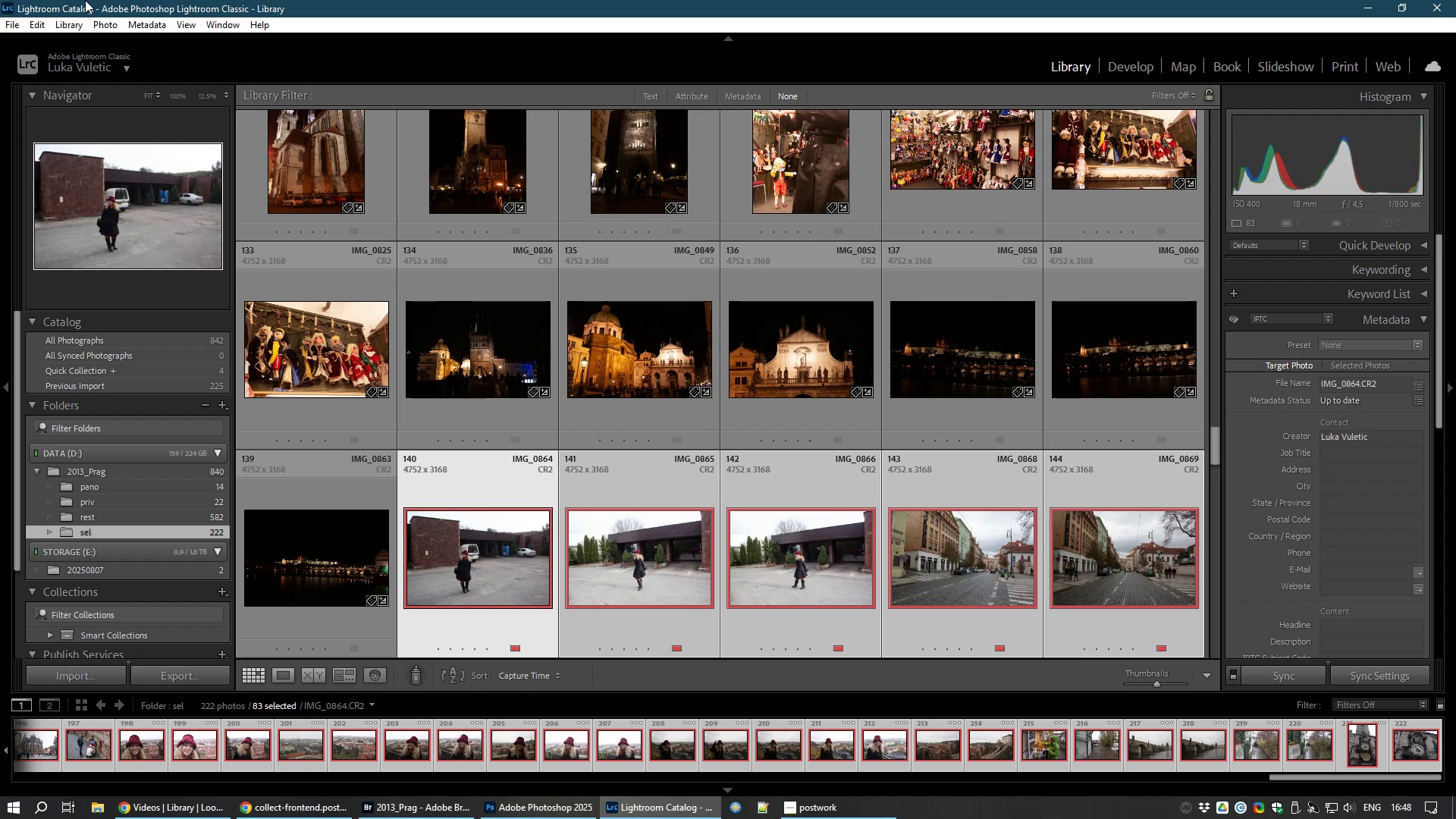 
left_click([152, 20])
 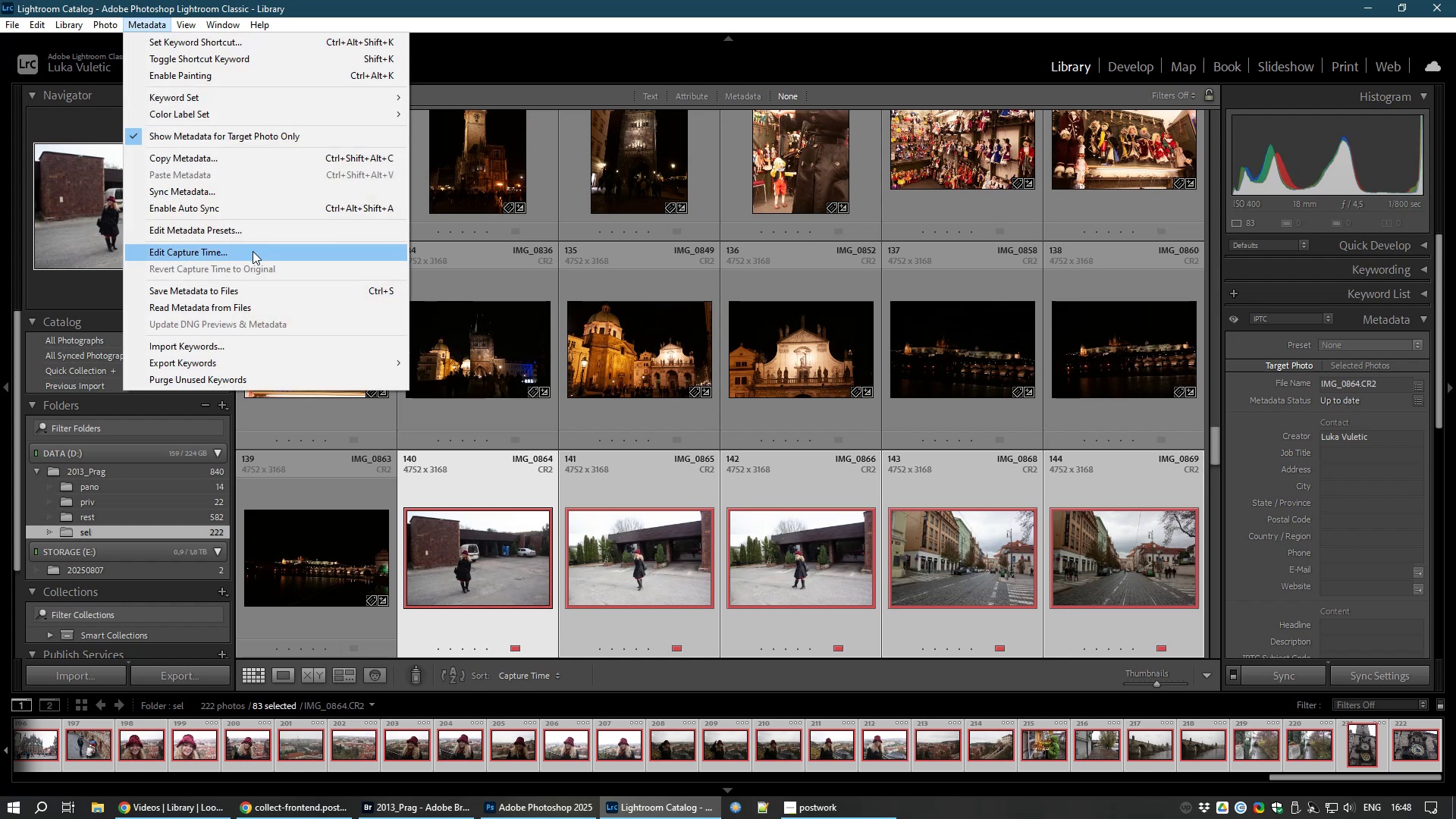 
wait(8.89)
 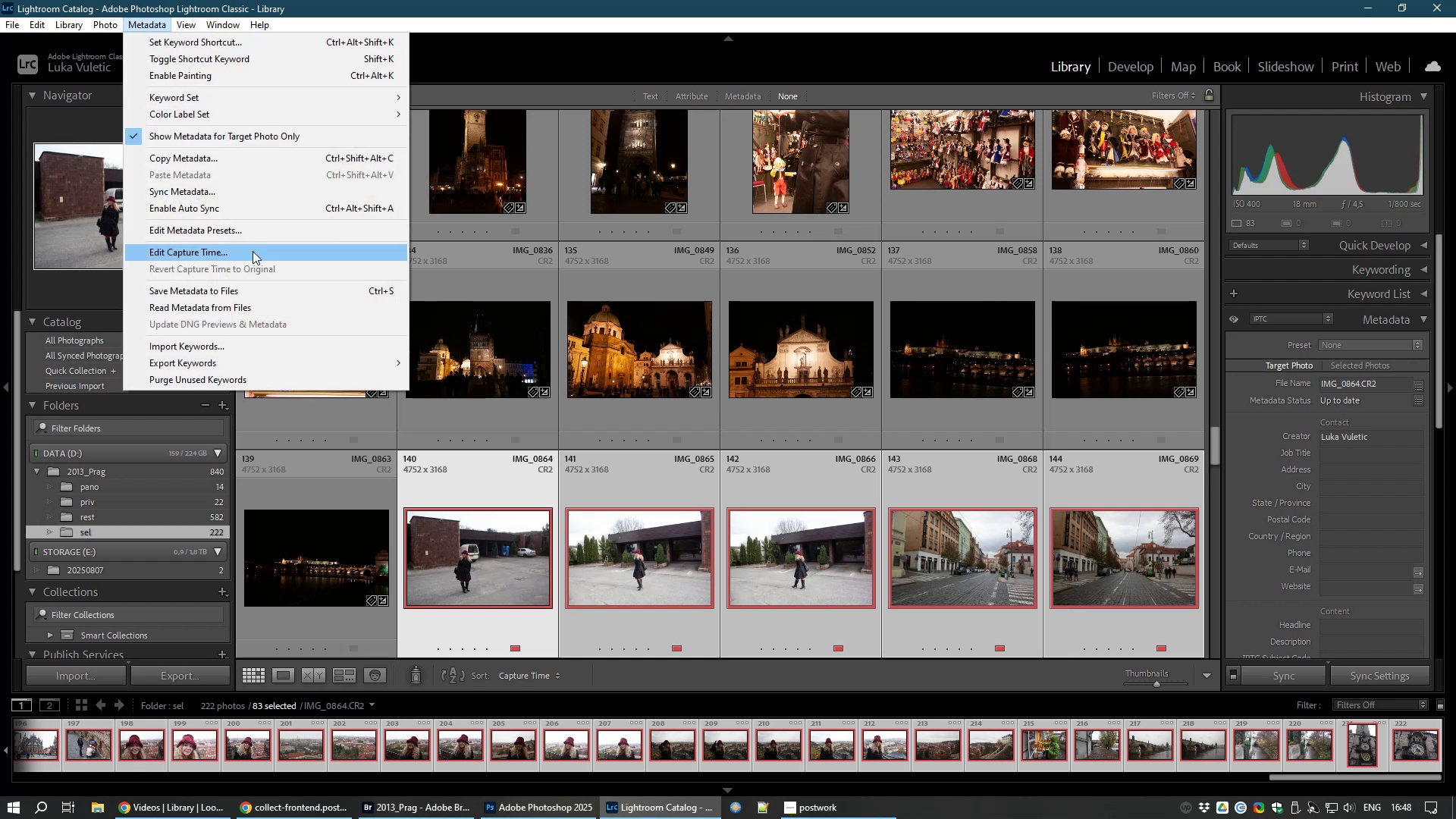 
mouse_move([112, 38])
 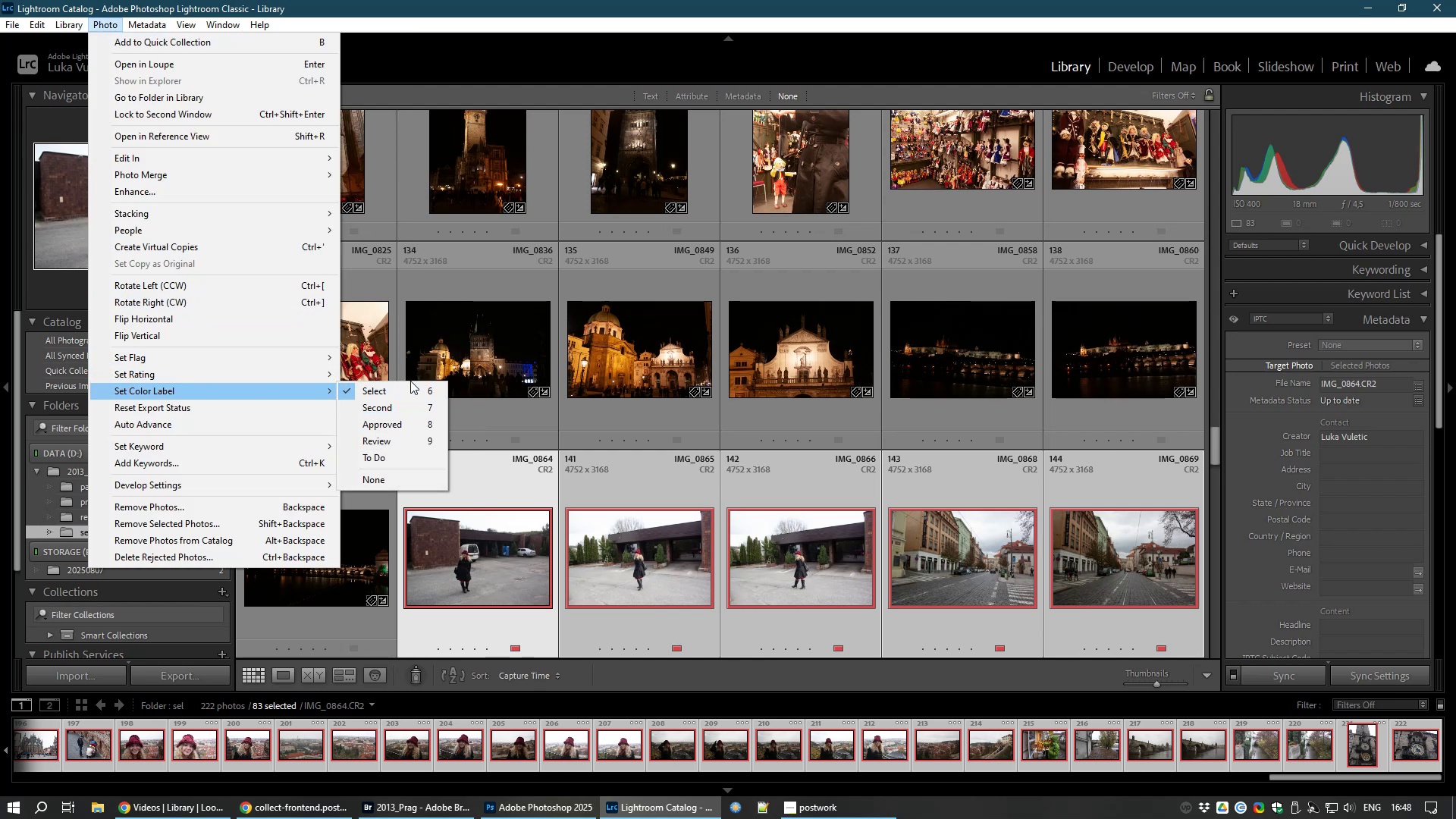 
wait(5.32)
 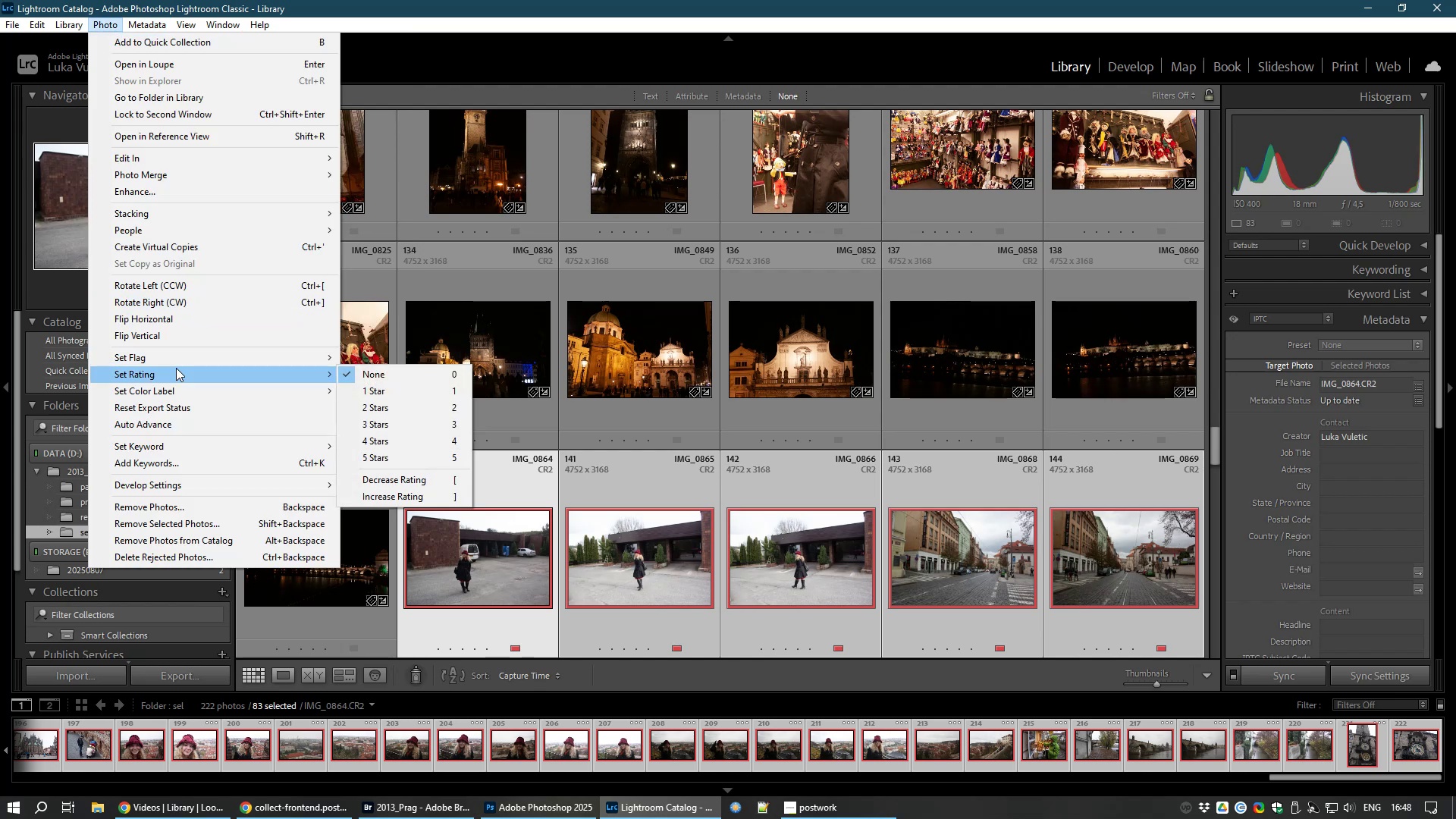 
left_click([403, 480])
 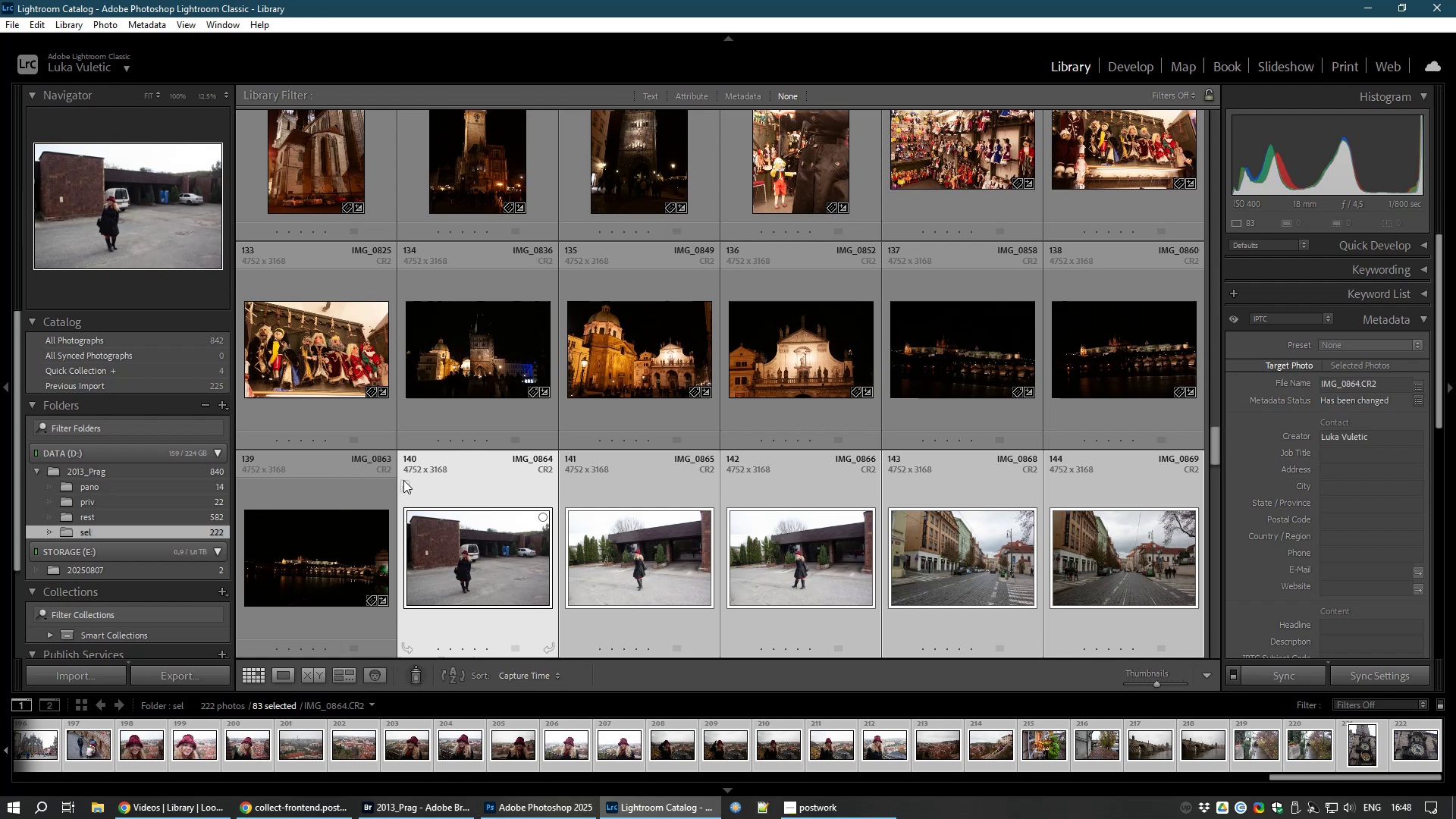 
scroll: coordinate [800, 520], scroll_direction: up, amount: 7.0
 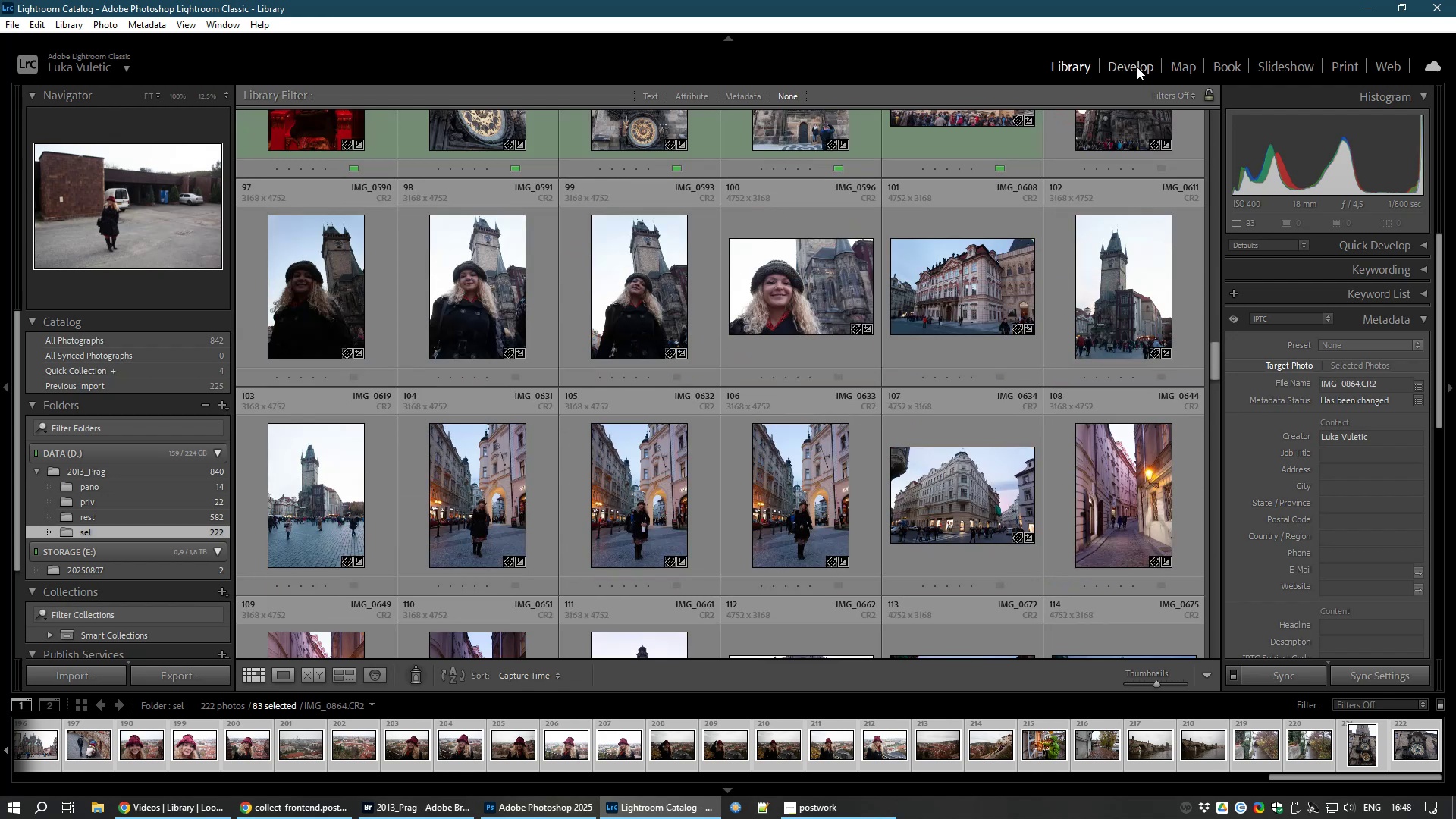 
left_click([1140, 64])
 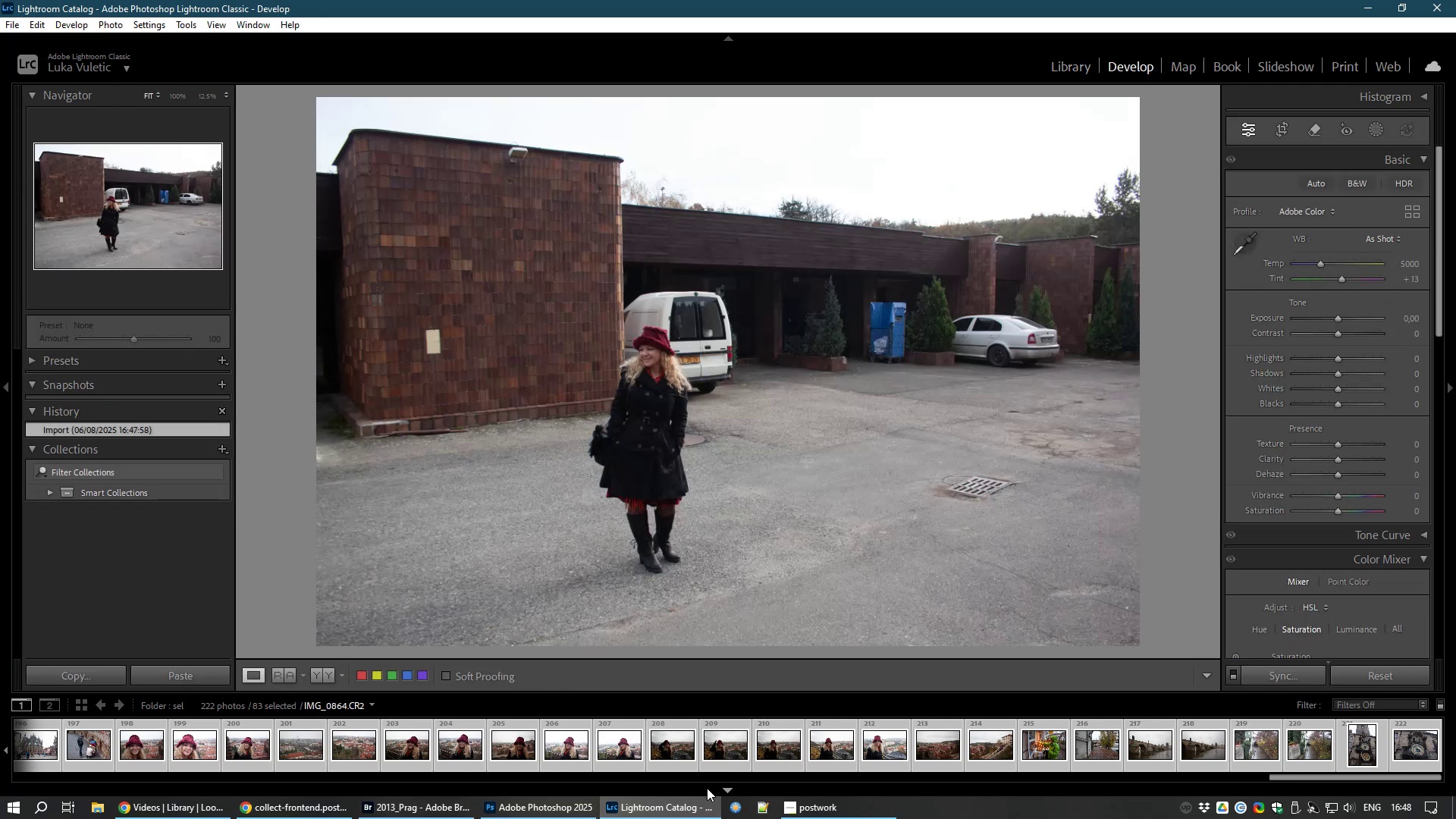 
wait(10.07)
 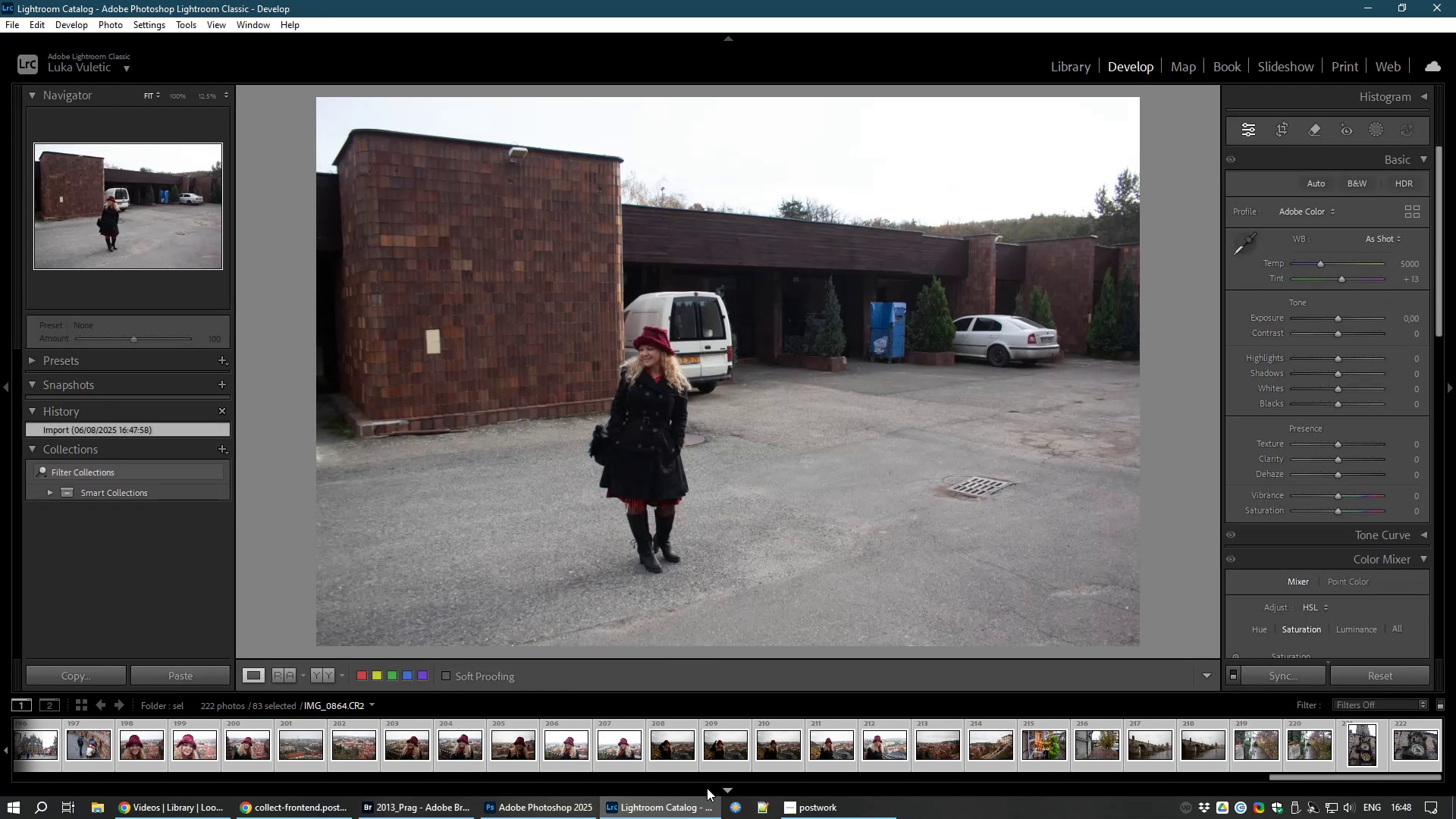 
left_click([435, 751])
 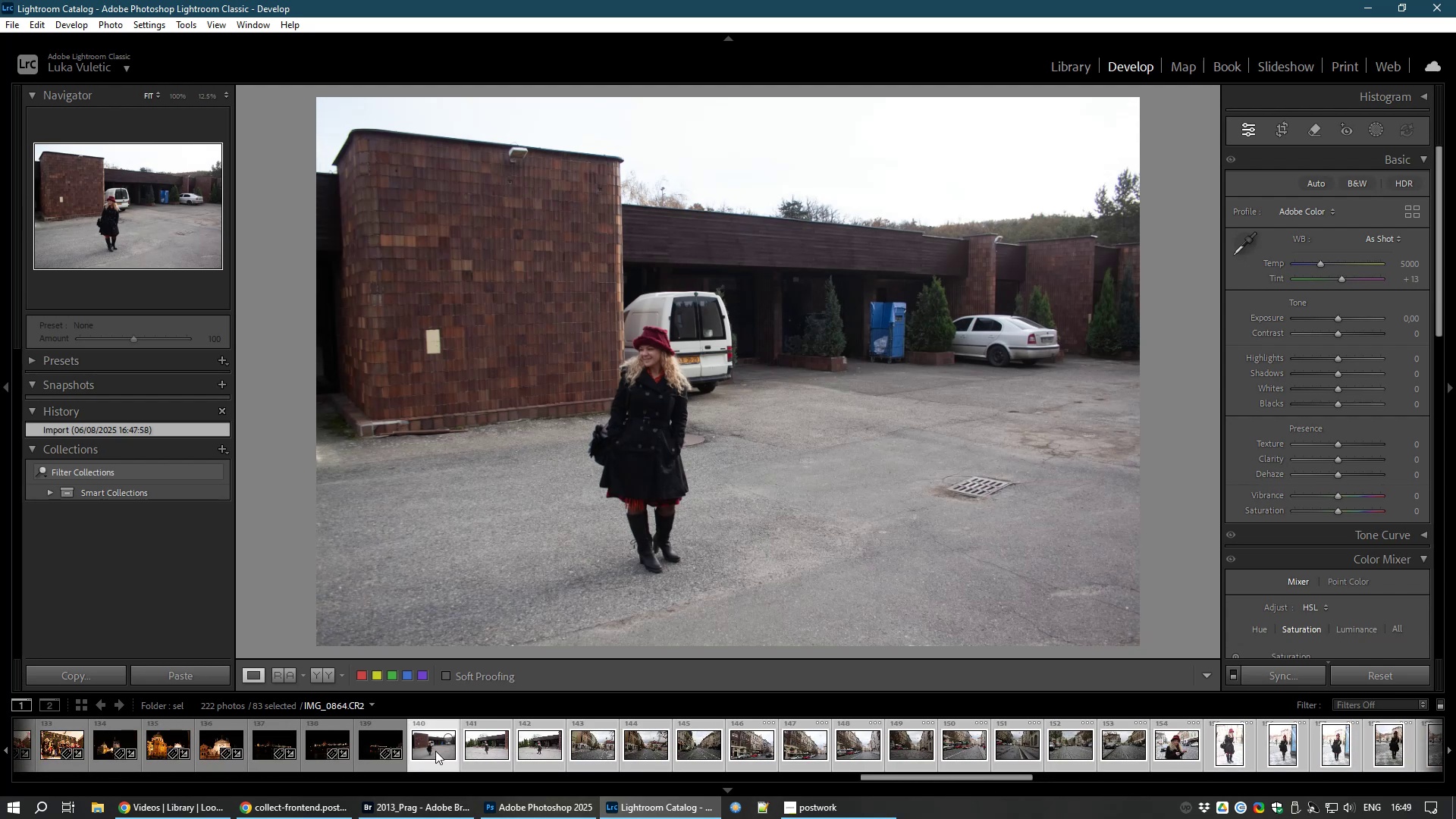 
key(Control+D)
 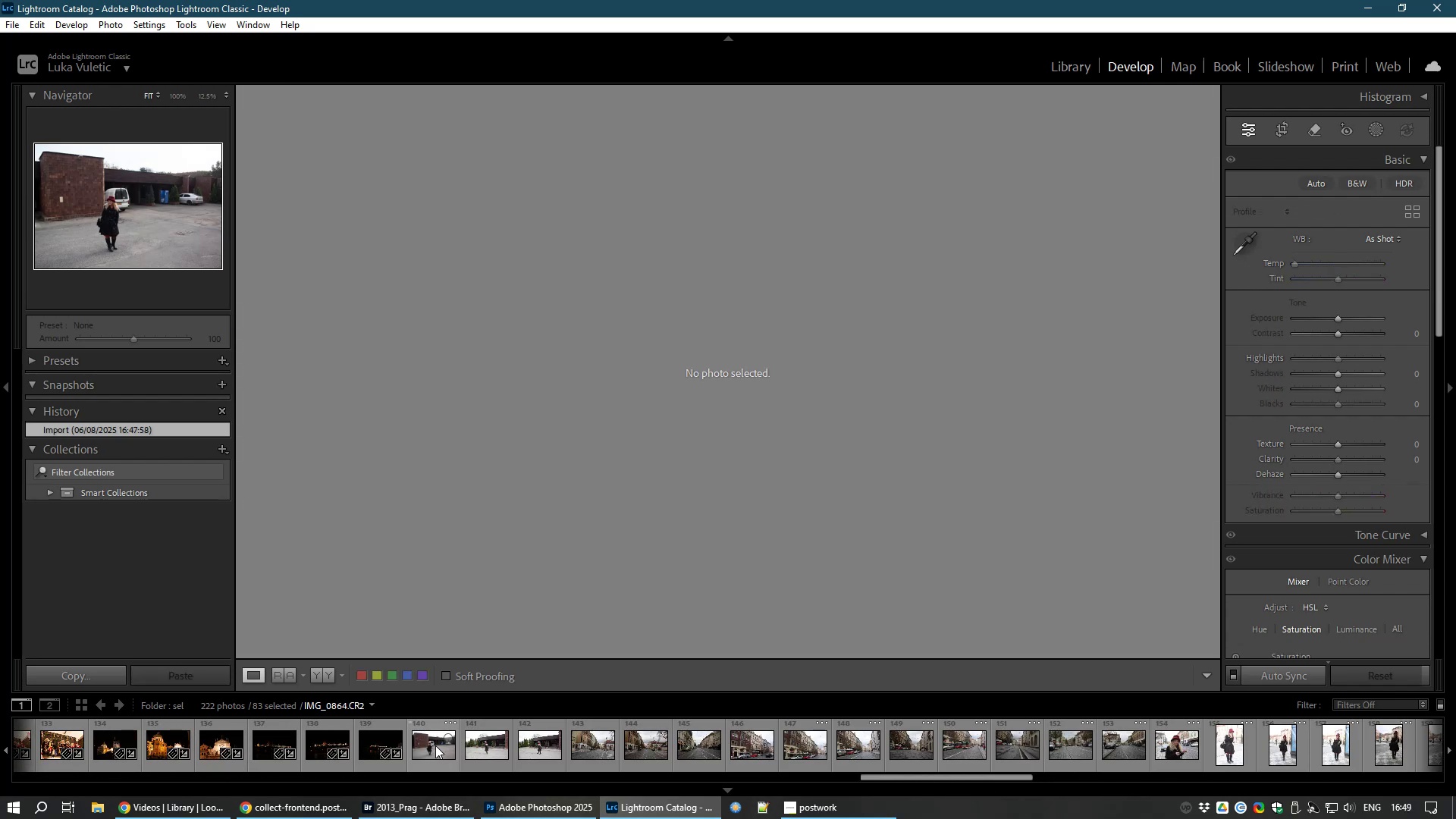 
left_click([435, 745])
 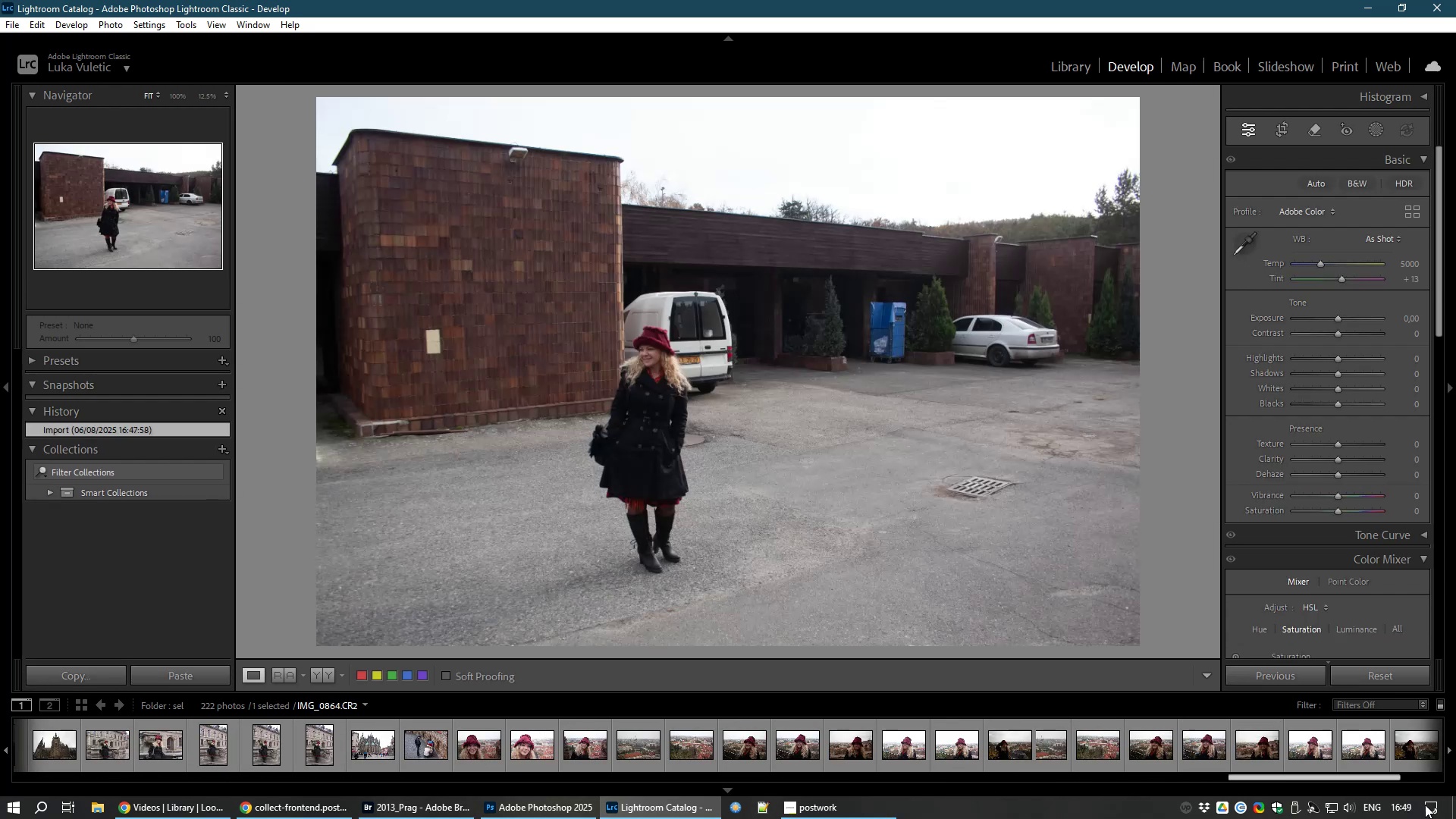 
hold_key(key=ShiftLeft, duration=1.53)
left_click([1423, 753])
 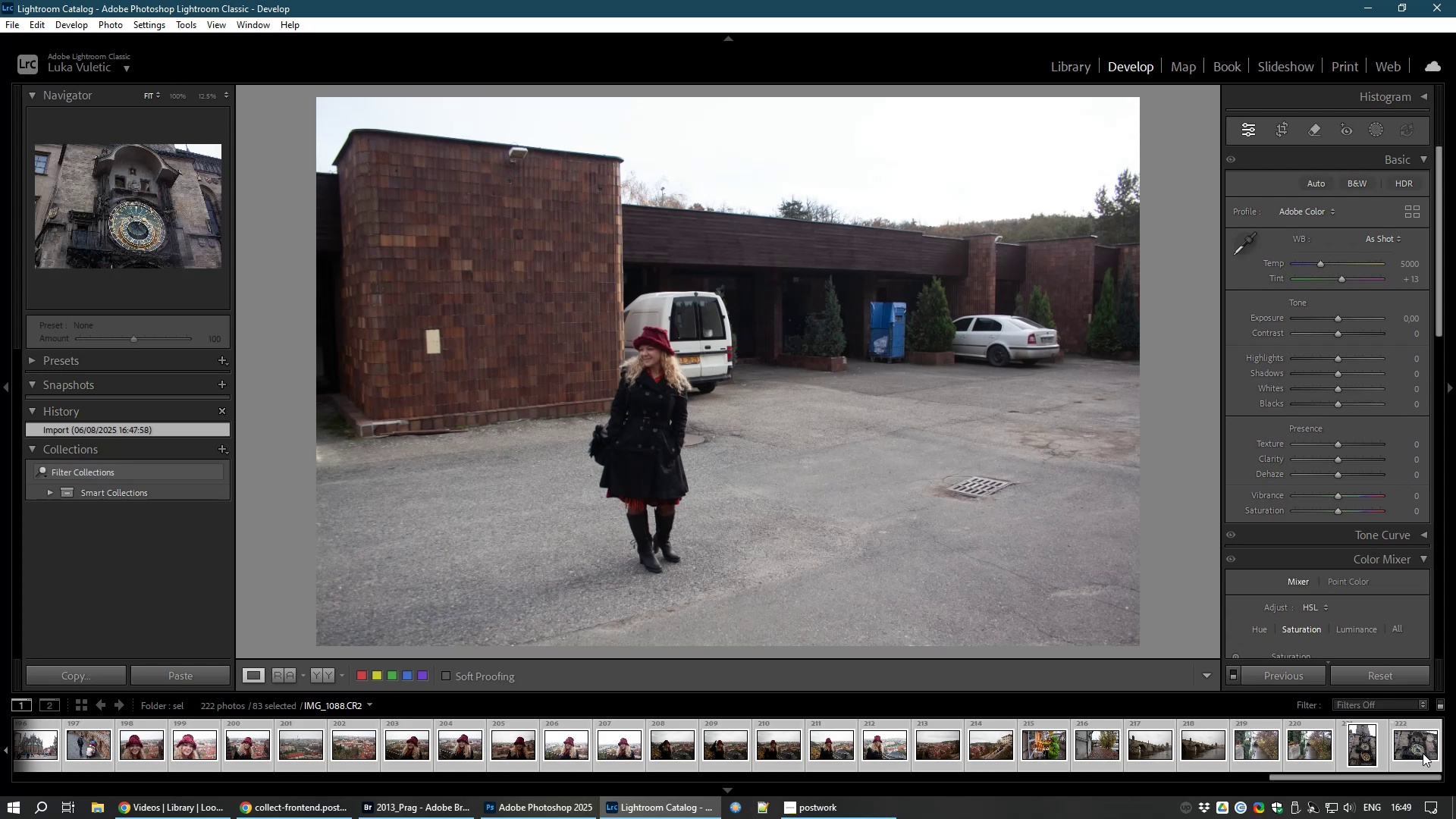 
key(Shift+ShiftLeft)
 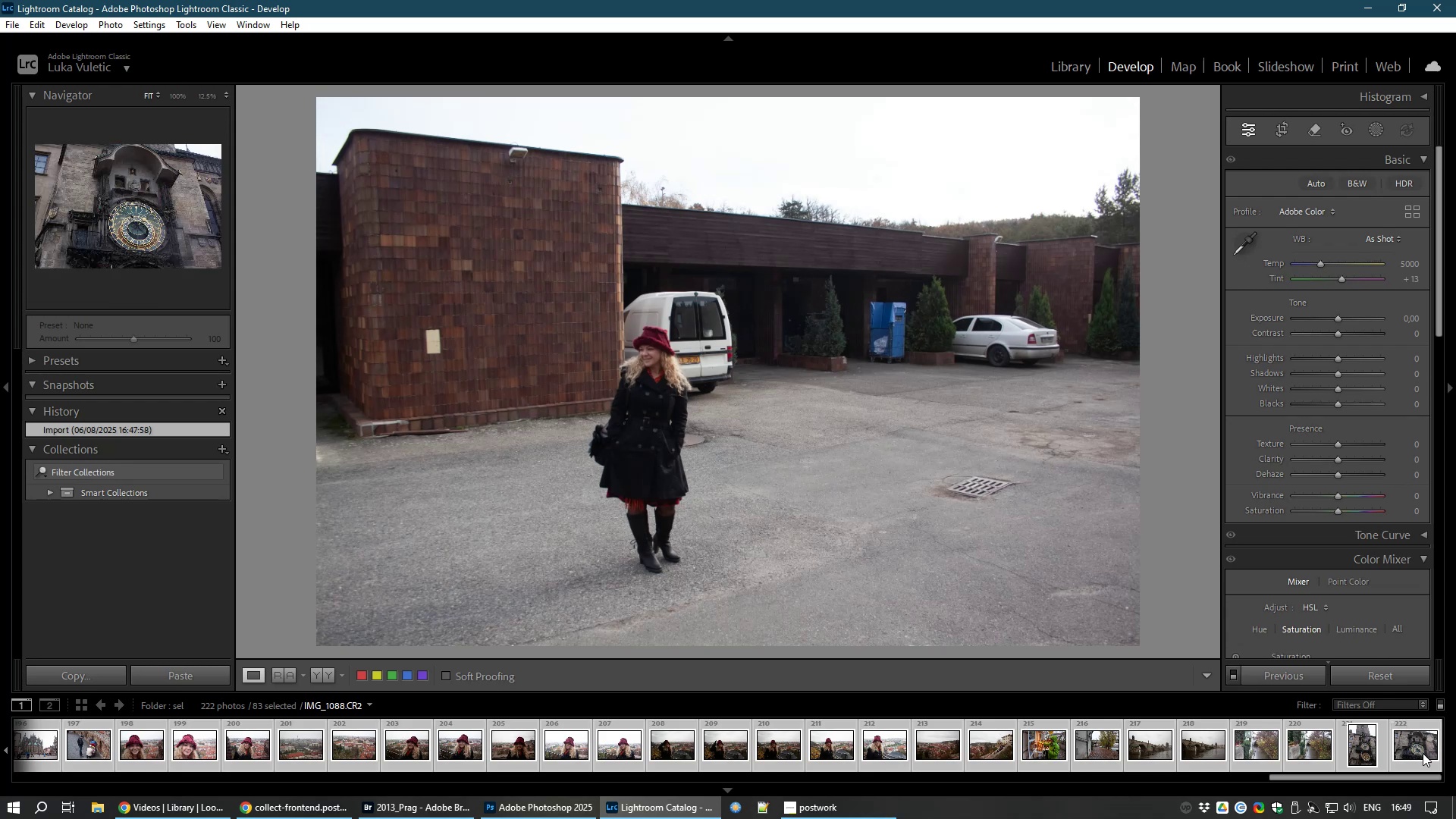 
key(Shift+ShiftLeft)
 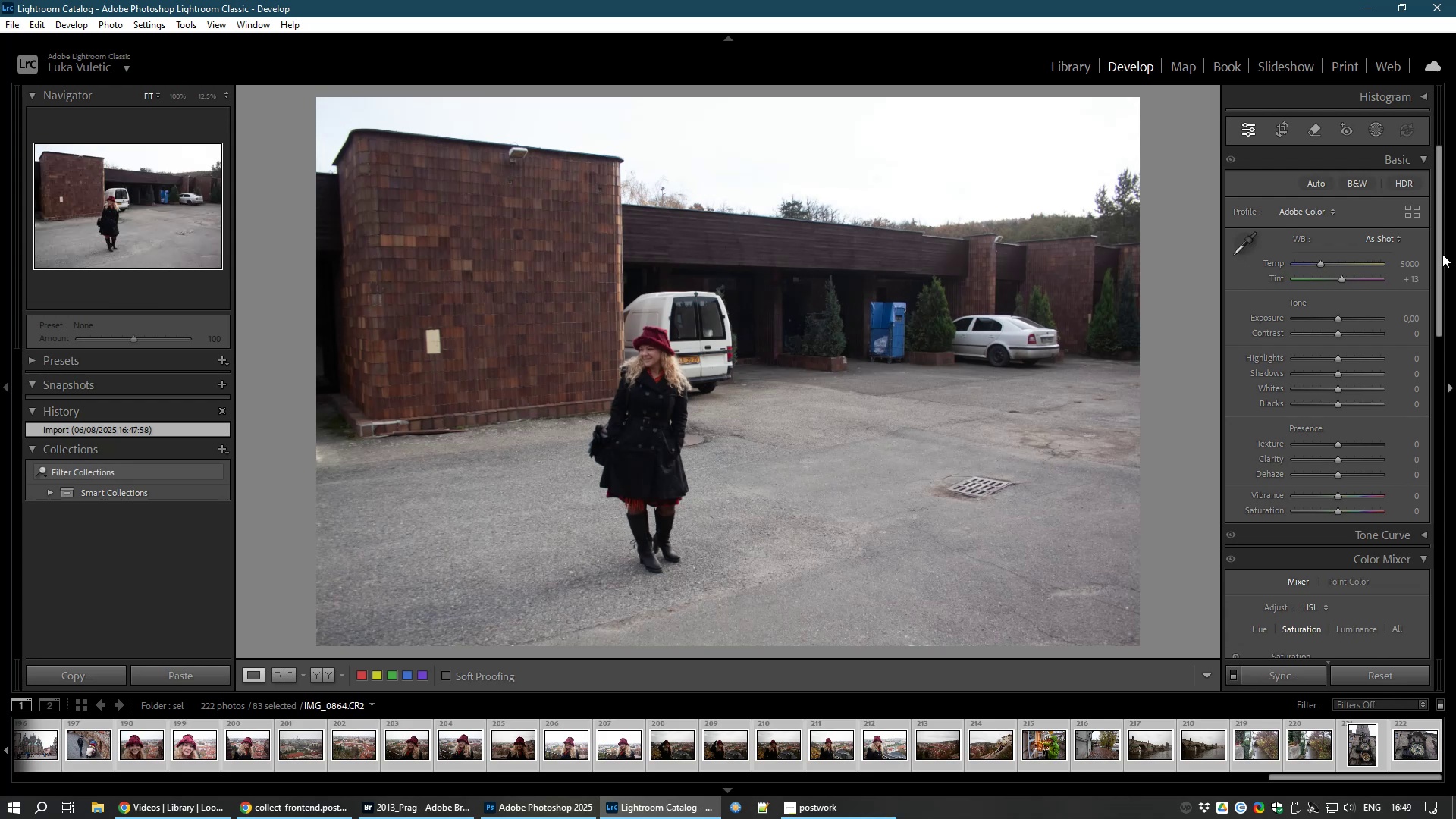 
left_click_drag(start_coordinate=[1442, 255], to_coordinate=[1441, 522])
 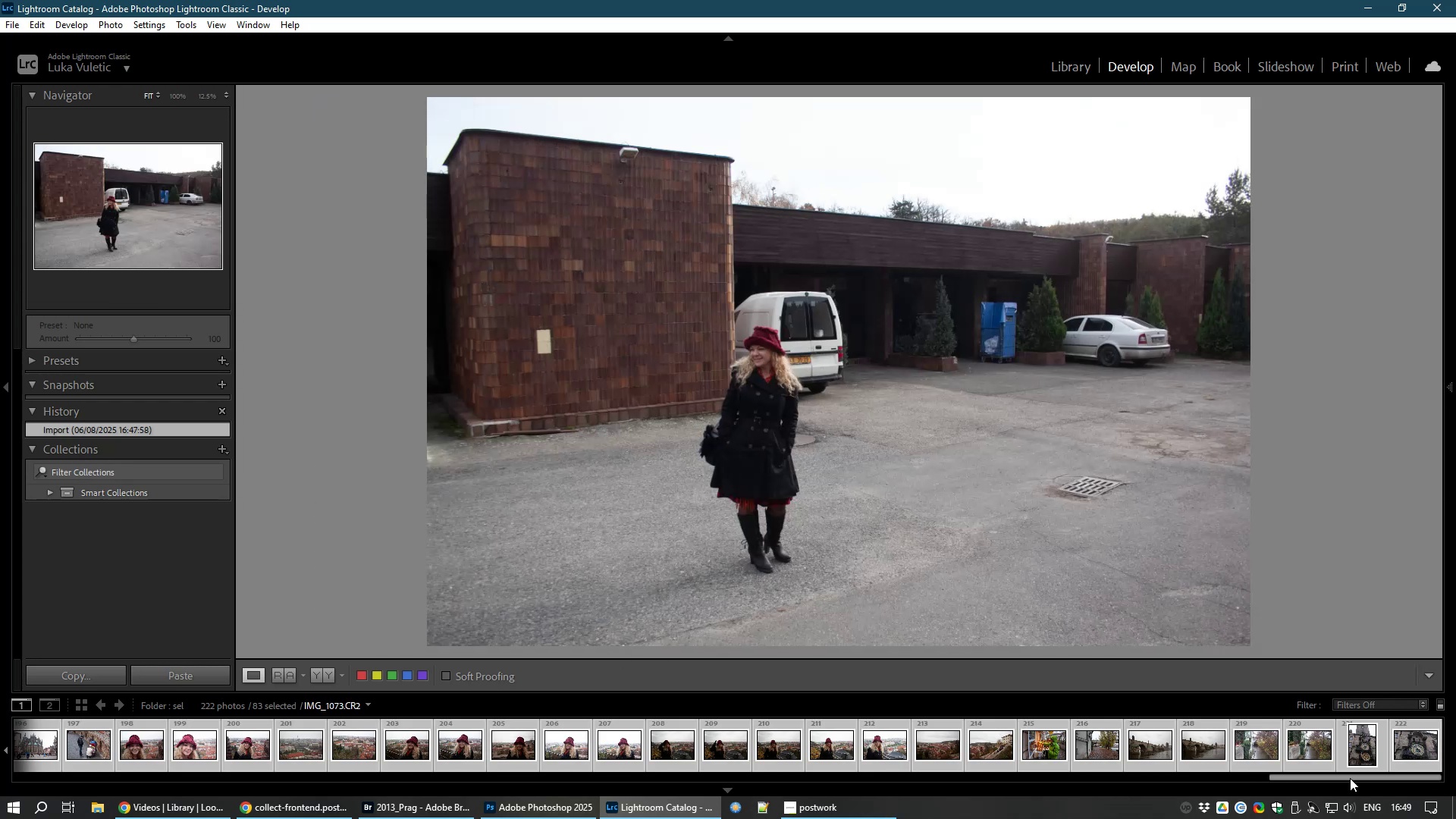 
left_click_drag(start_coordinate=[1316, 774], to_coordinate=[871, 781])
 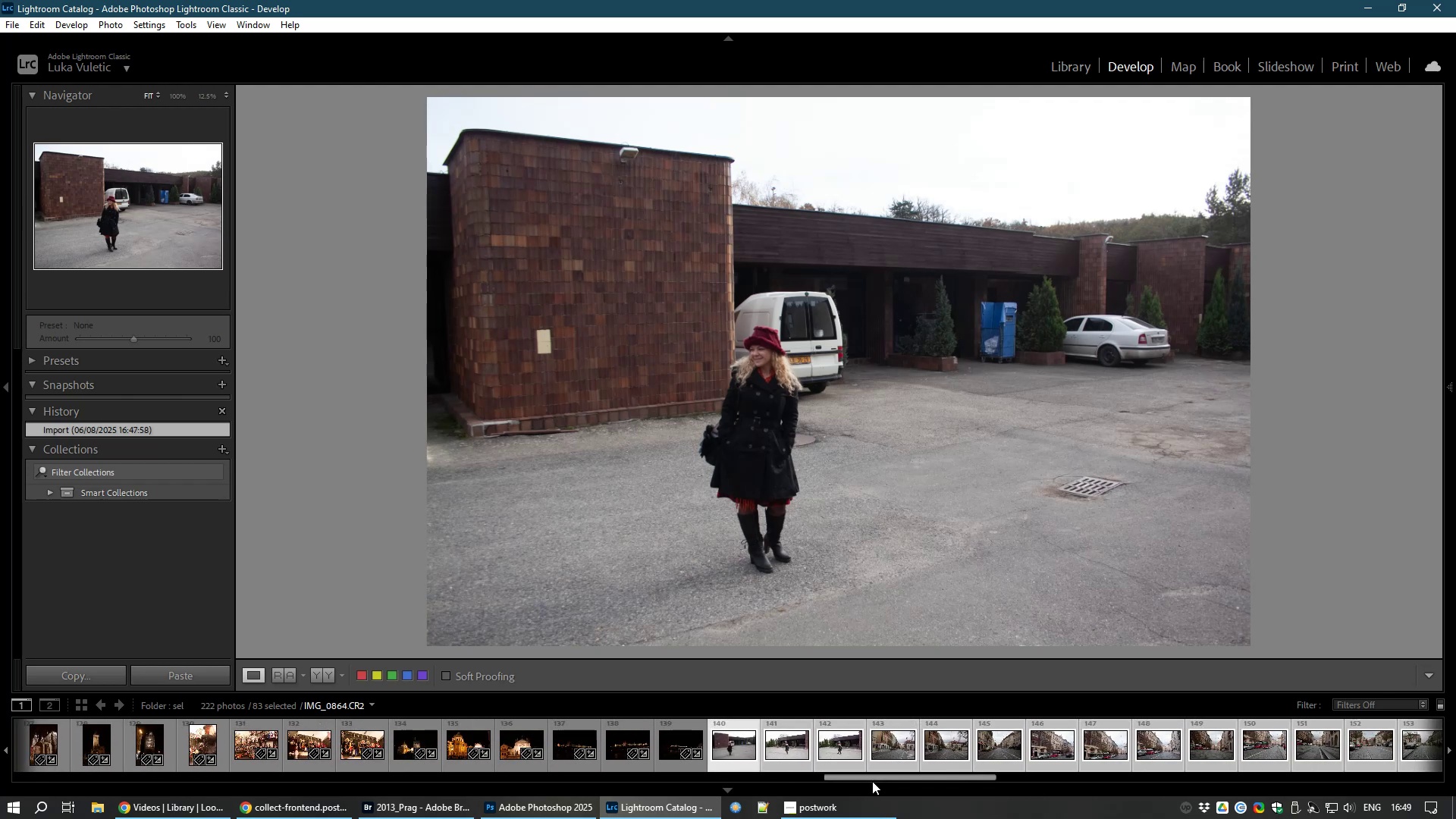 
key(Control+D)
 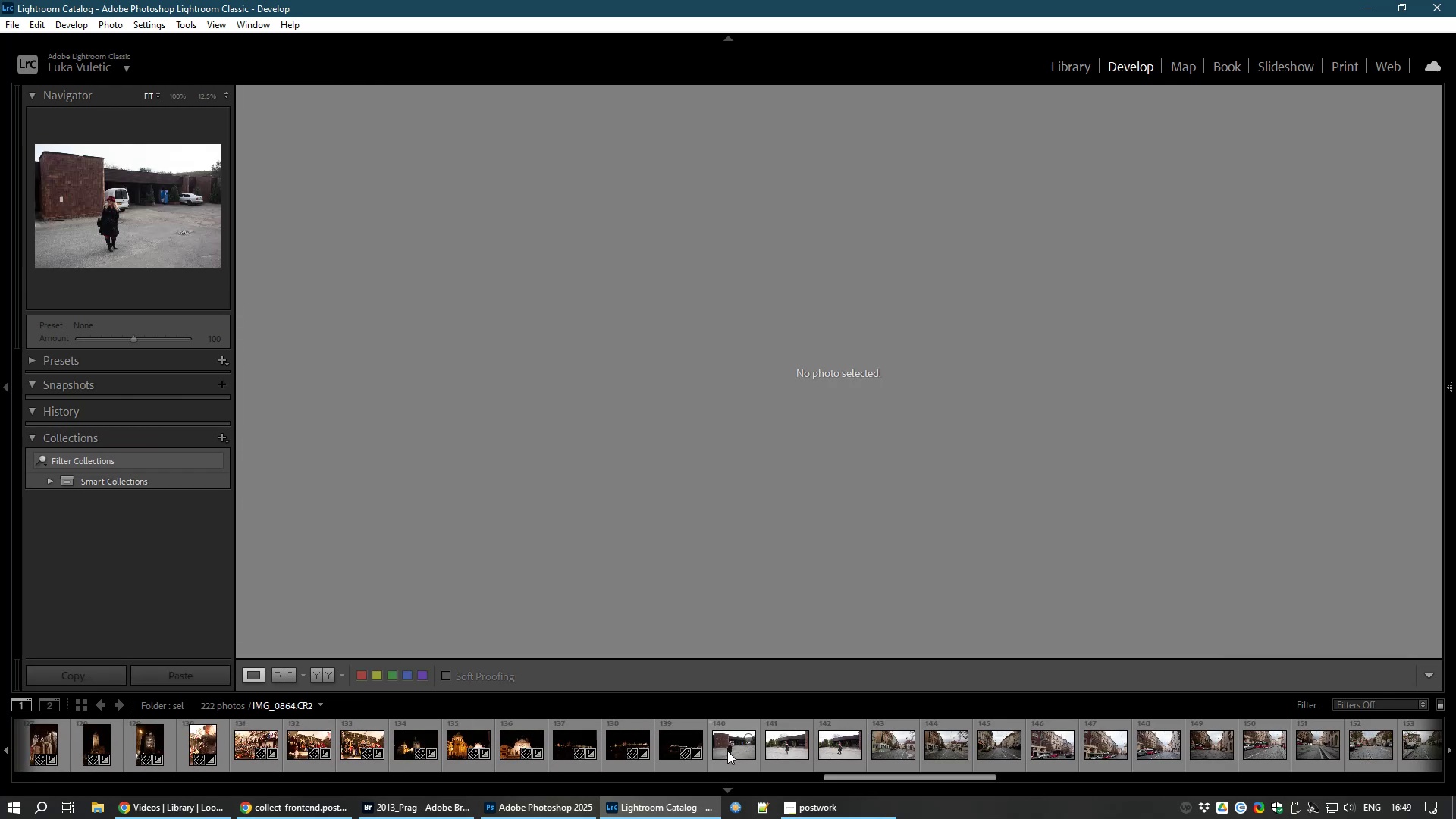 
left_click([727, 751])
 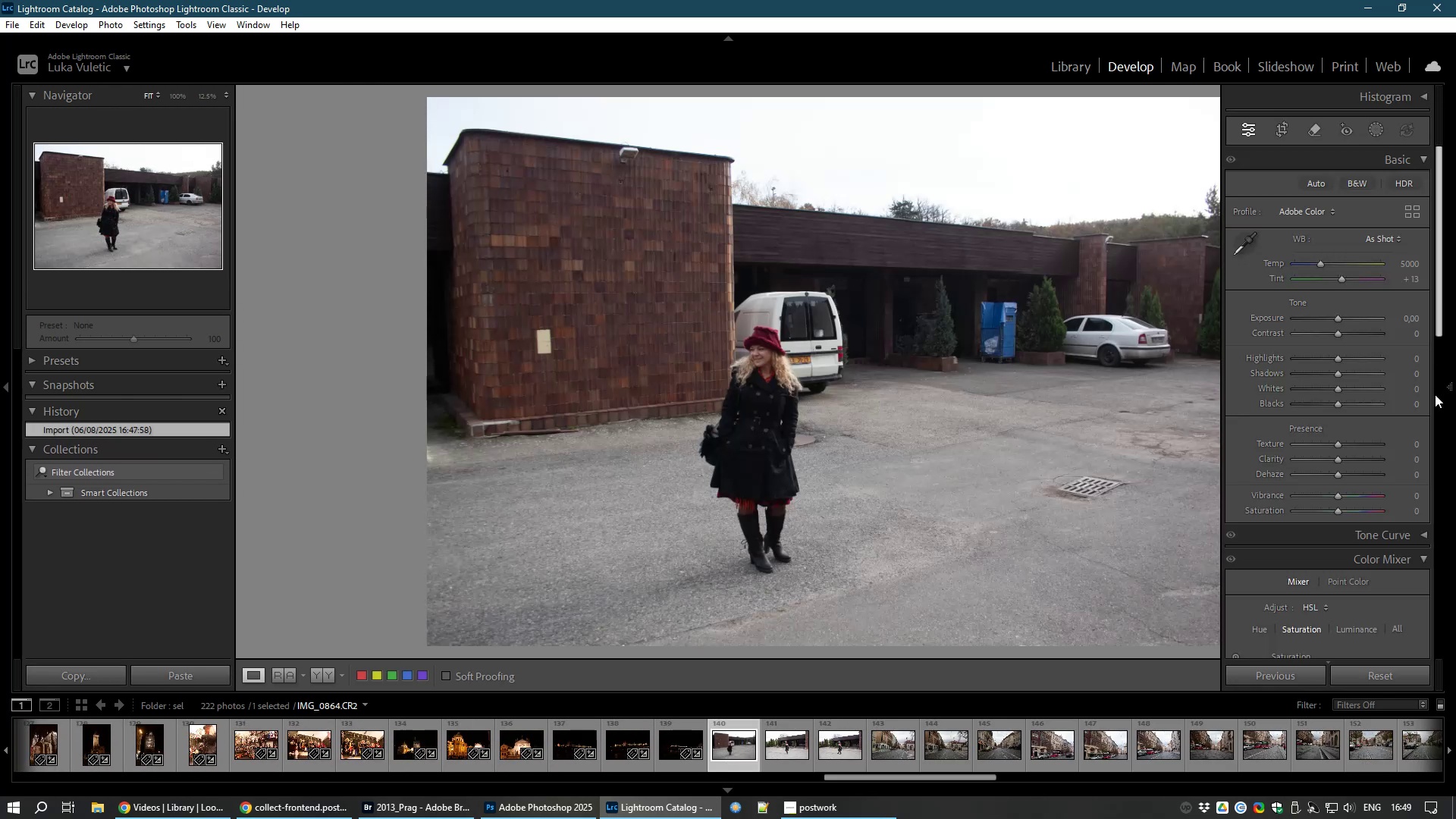 
left_click([1452, 394])
 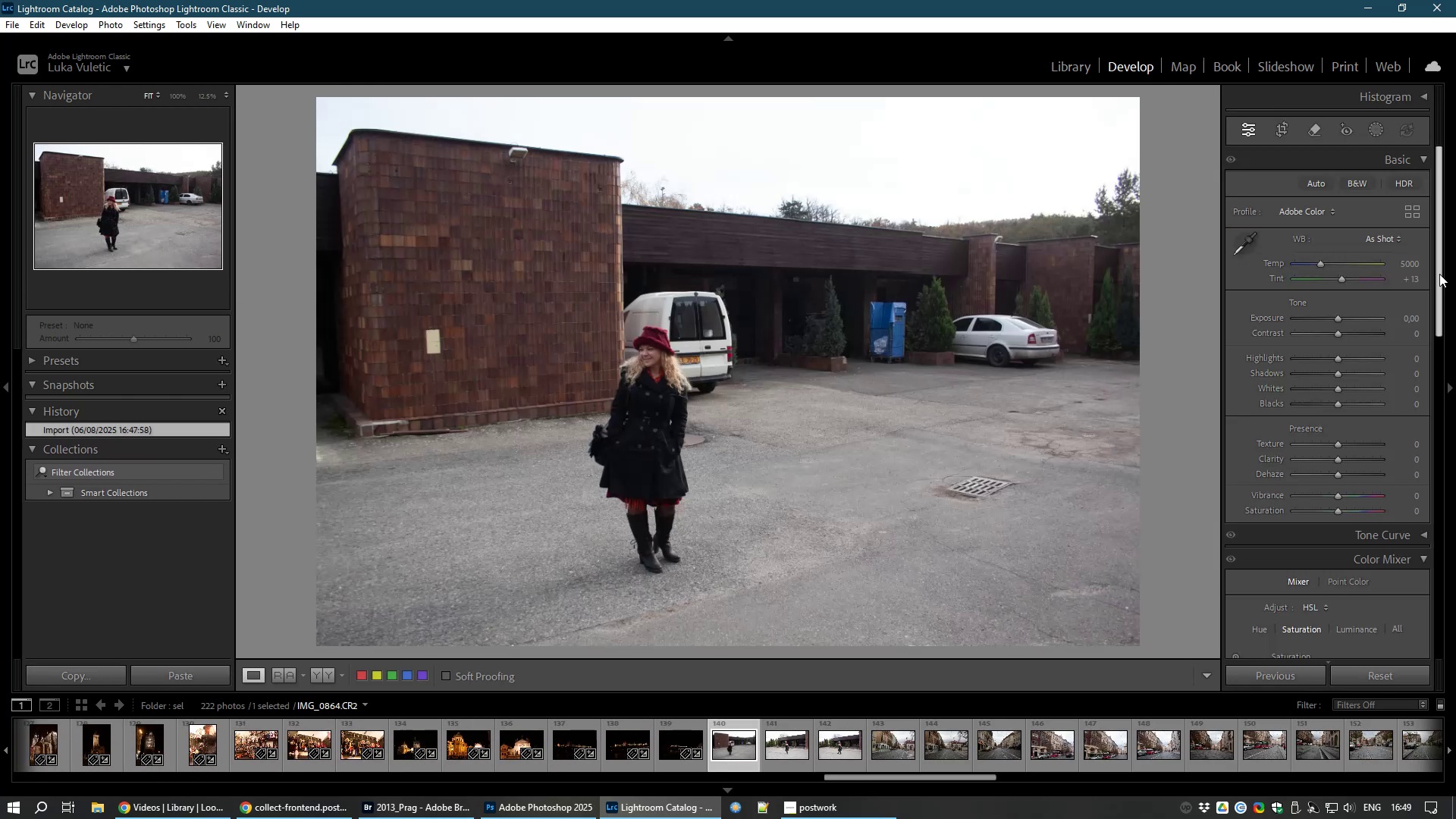 
left_click_drag(start_coordinate=[1439, 274], to_coordinate=[1426, 601])
 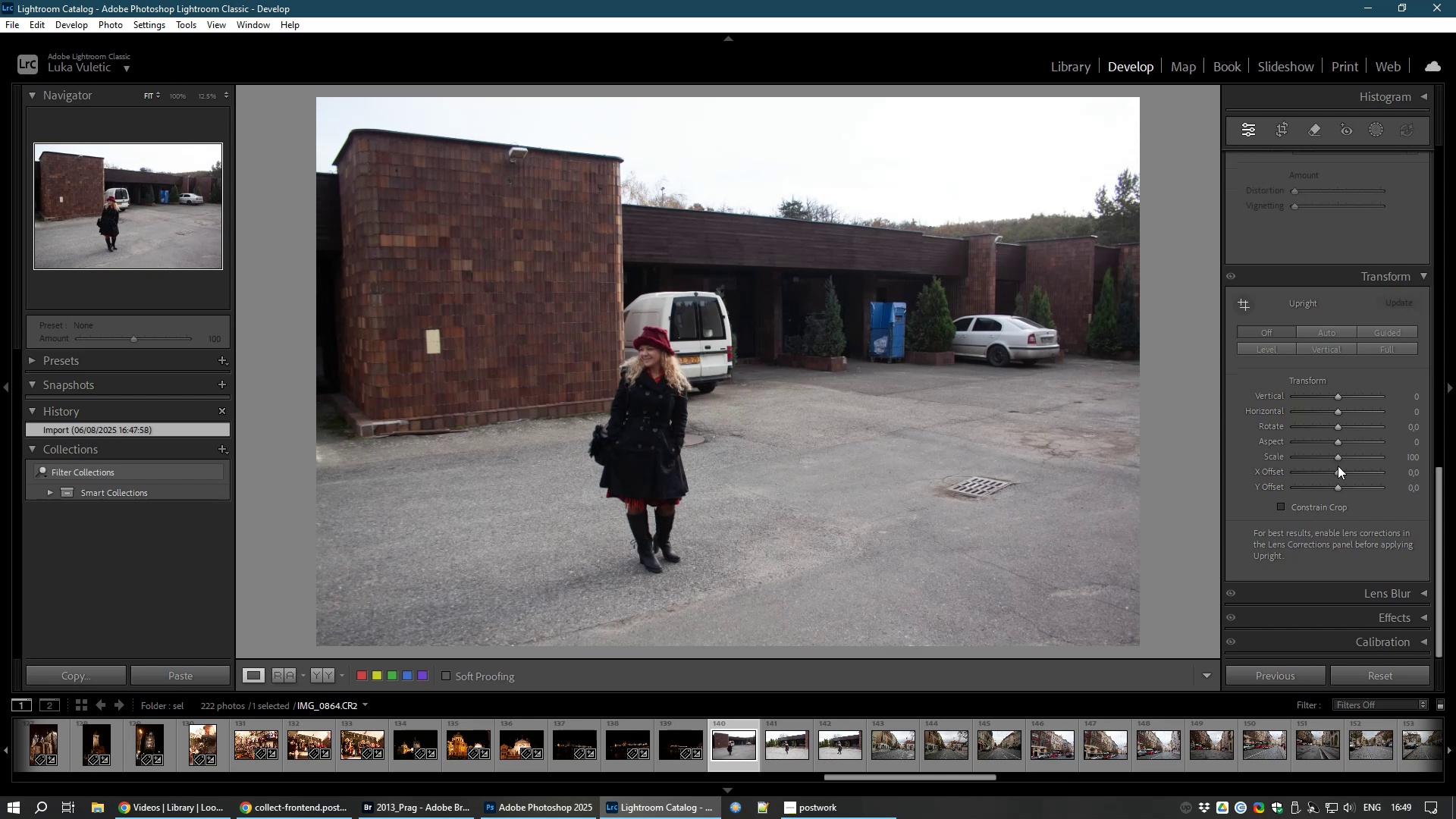 
scroll: coordinate [1346, 447], scroll_direction: up, amount: 2.0
 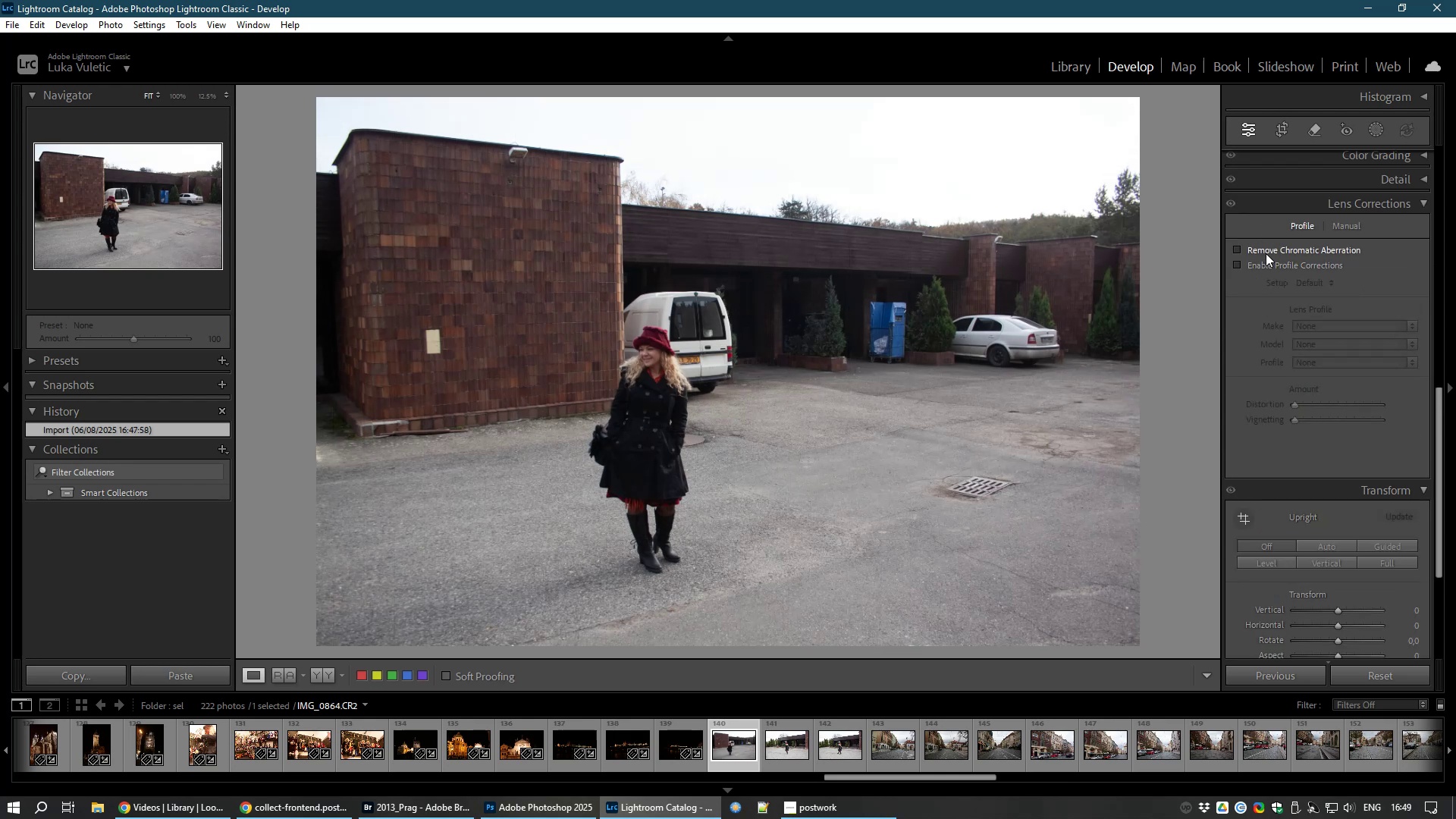 
left_click([1255, 267])
 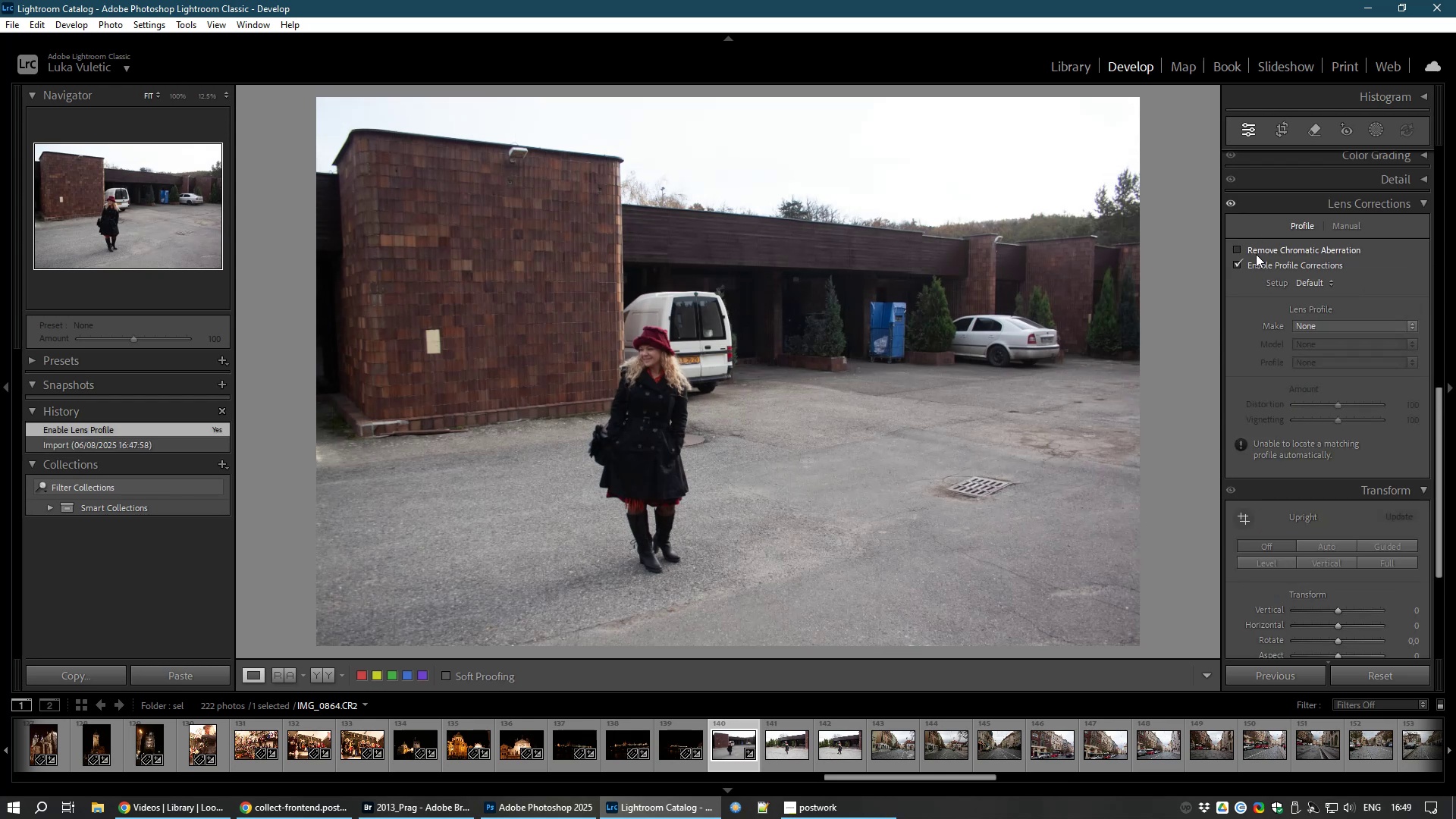 
left_click([1260, 248])
 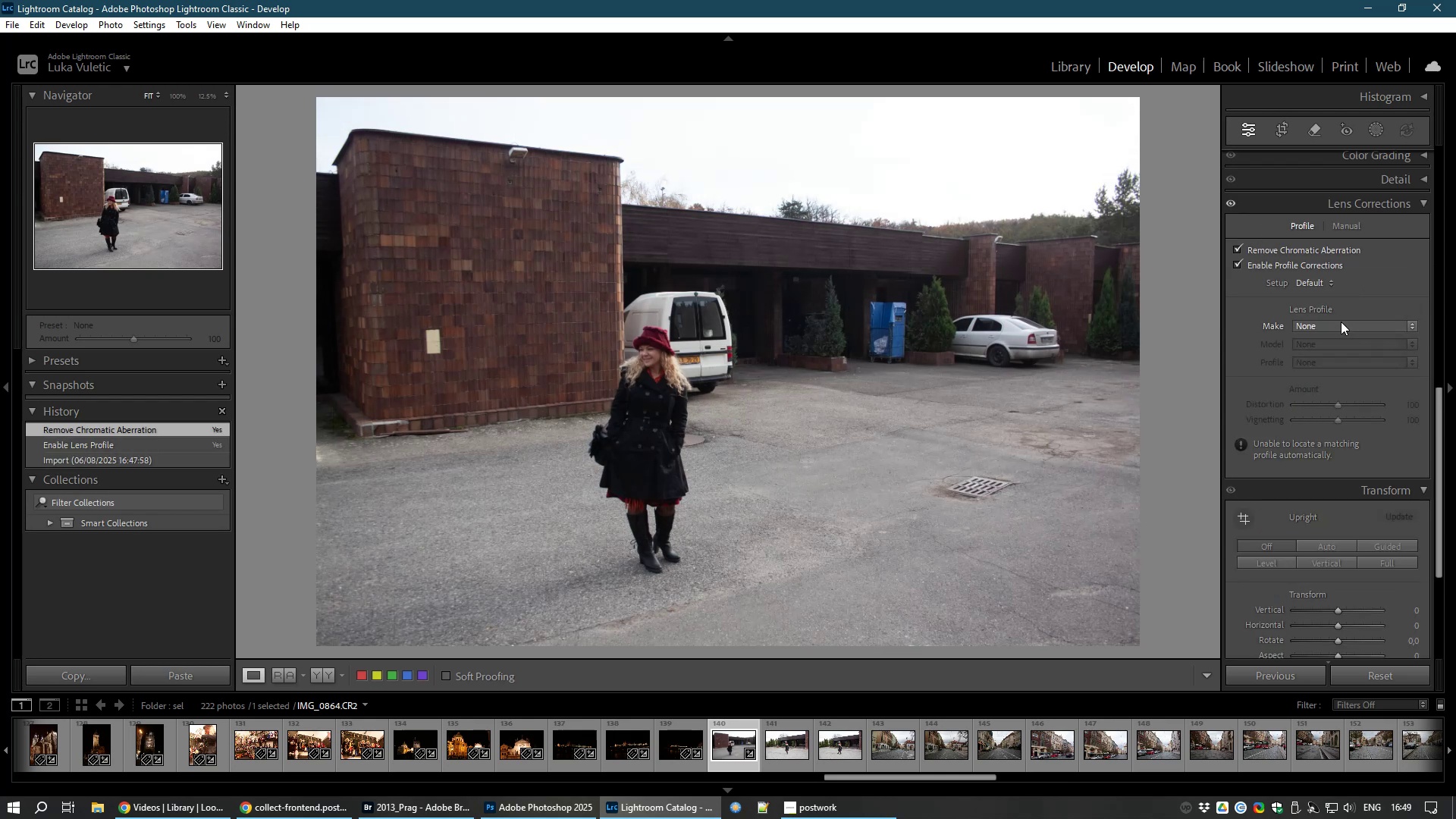 
left_click([1340, 323])
 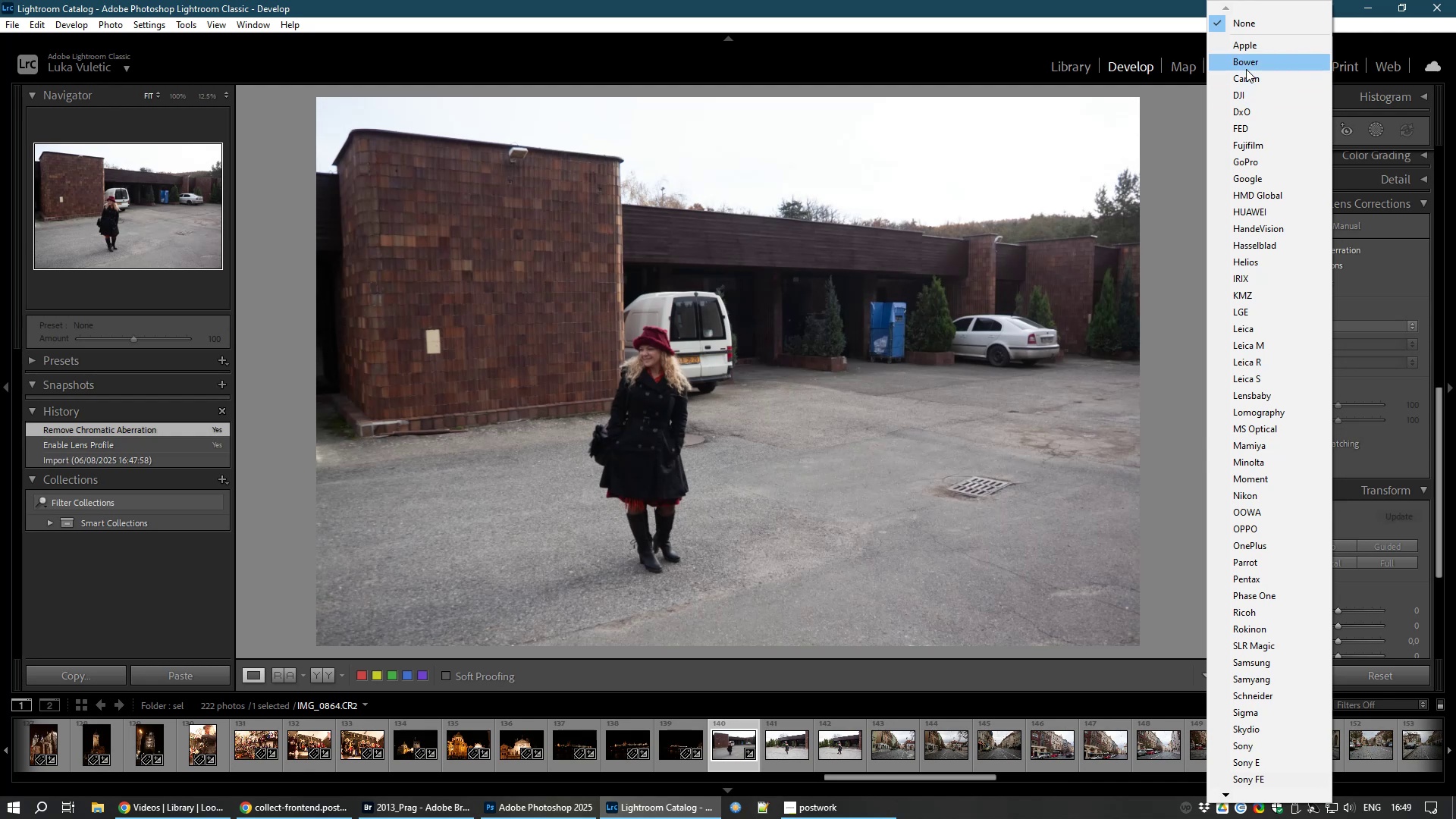 
left_click([1241, 83])
 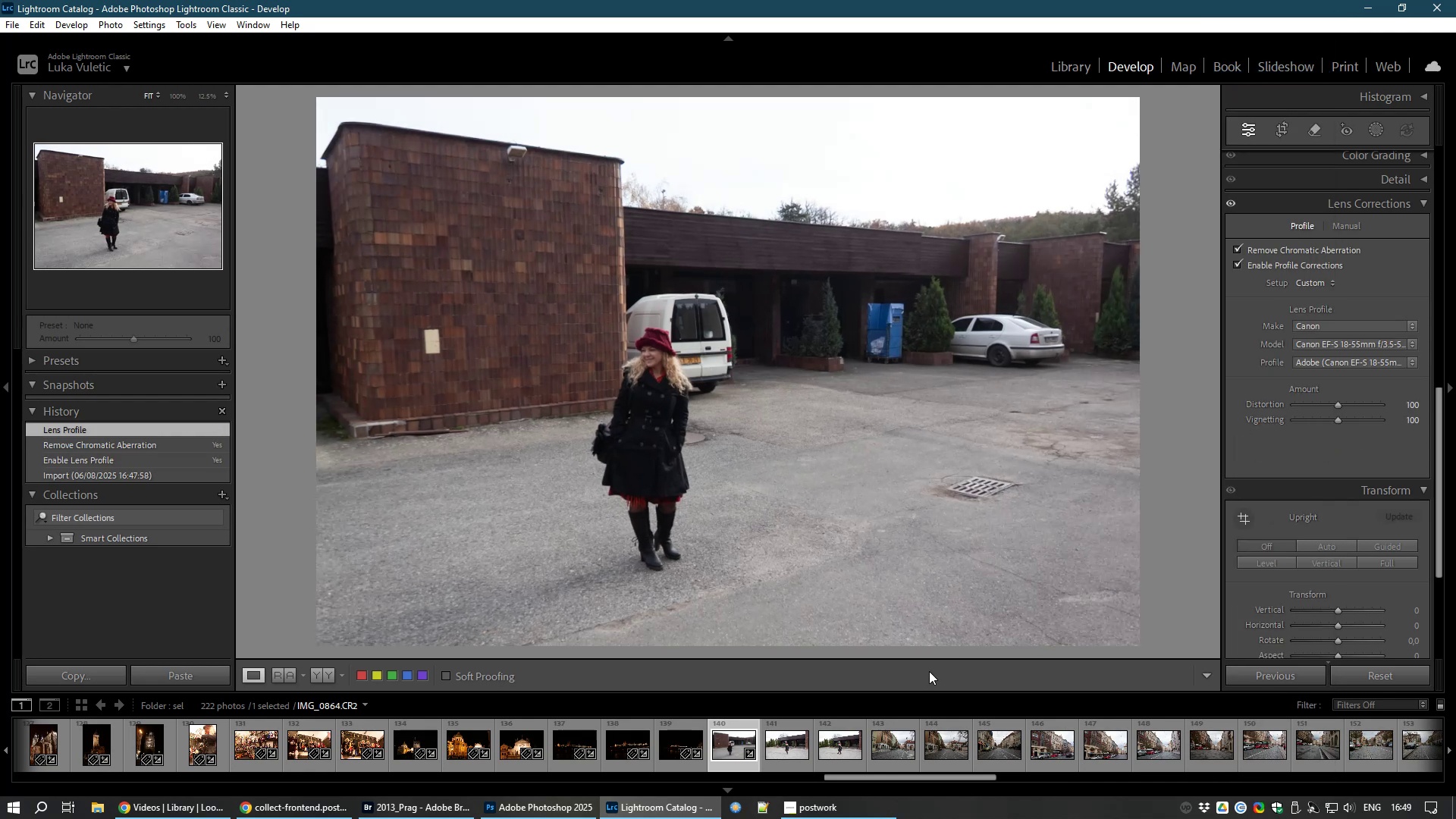 
left_click_drag(start_coordinate=[940, 777], to_coordinate=[1409, 774])
 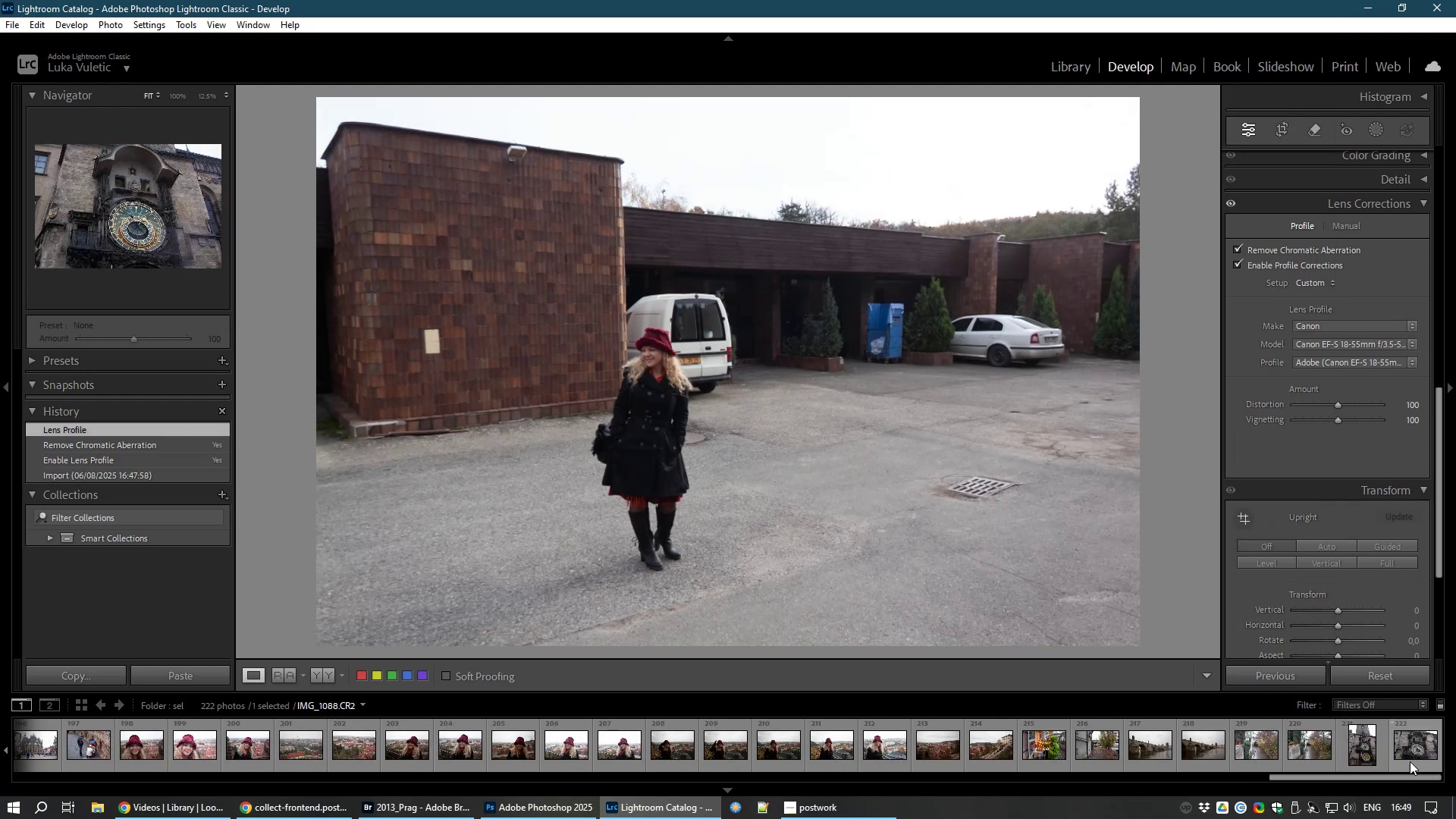 
hold_key(key=ShiftLeft, duration=1.17)
 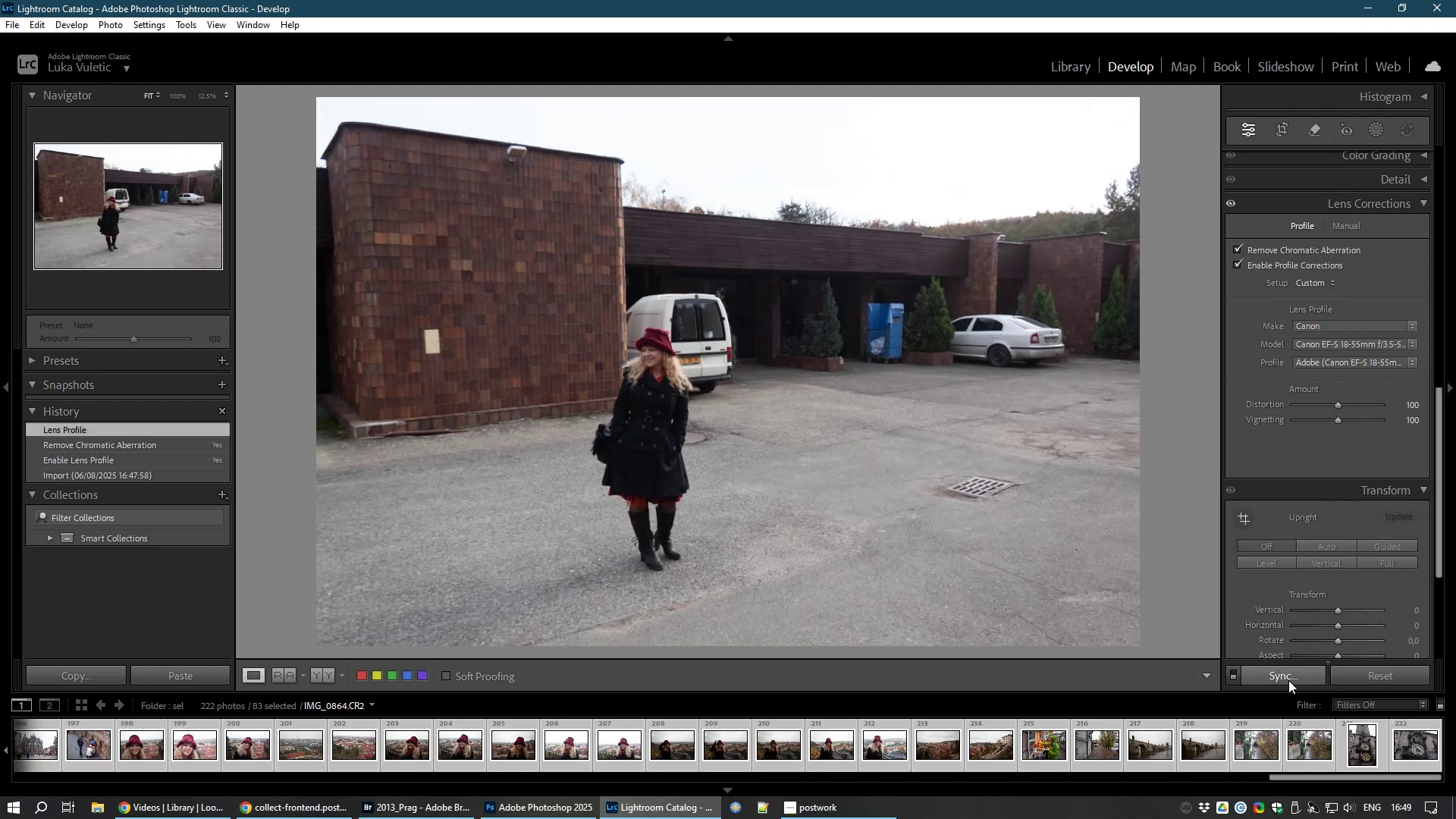 
left_click([1286, 682])
 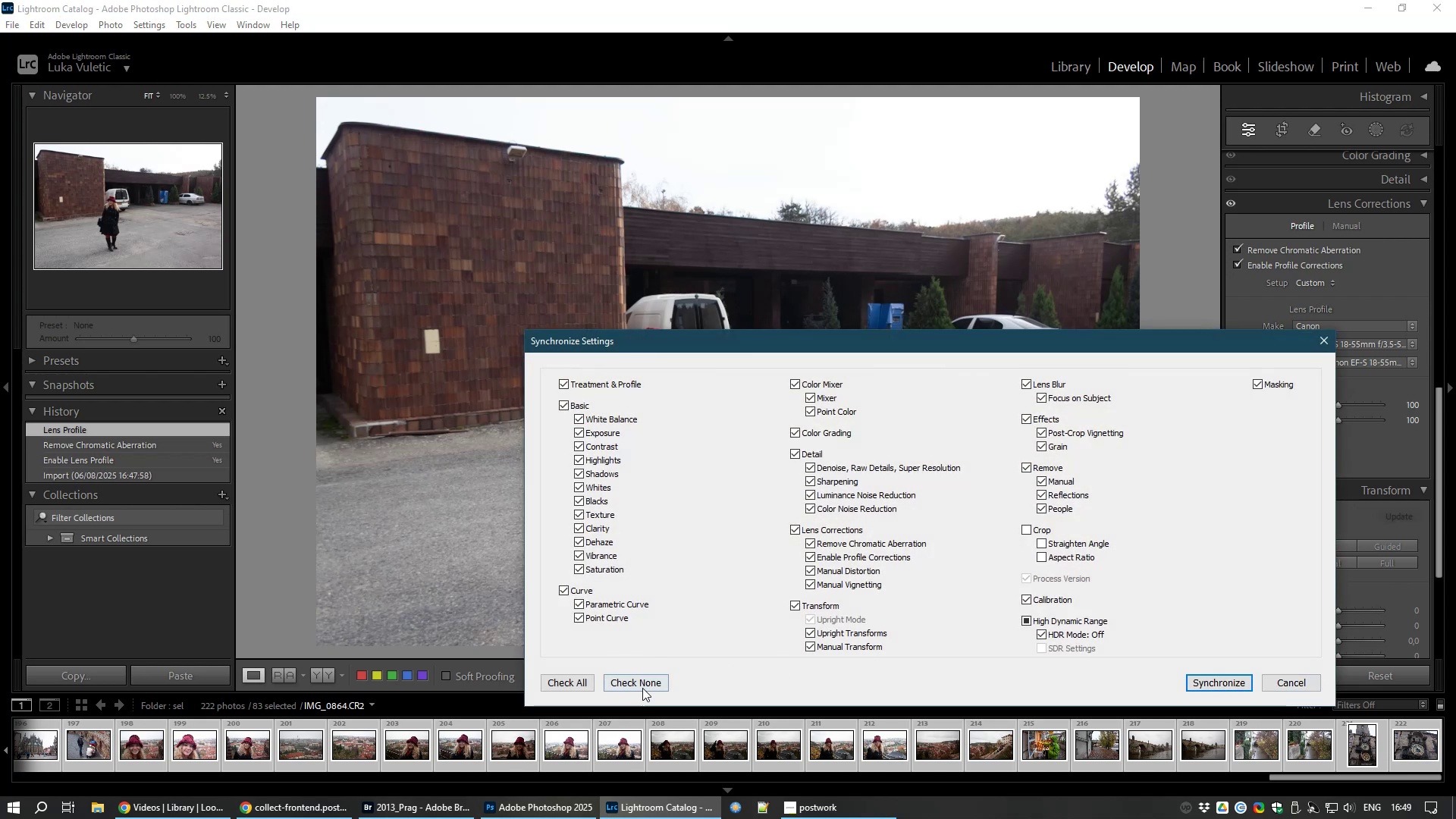 
left_click([644, 683])
 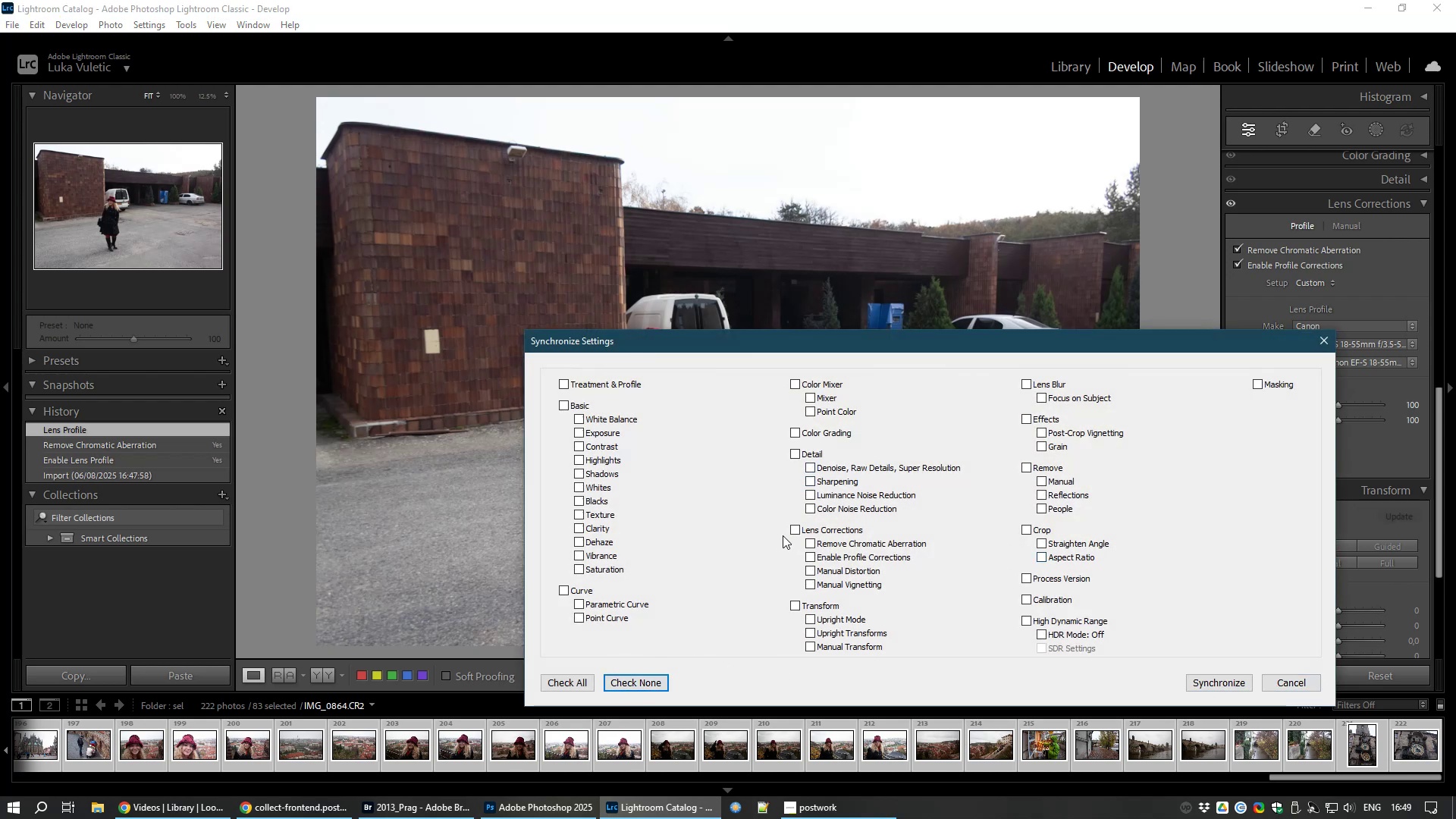 
left_click([793, 529])
 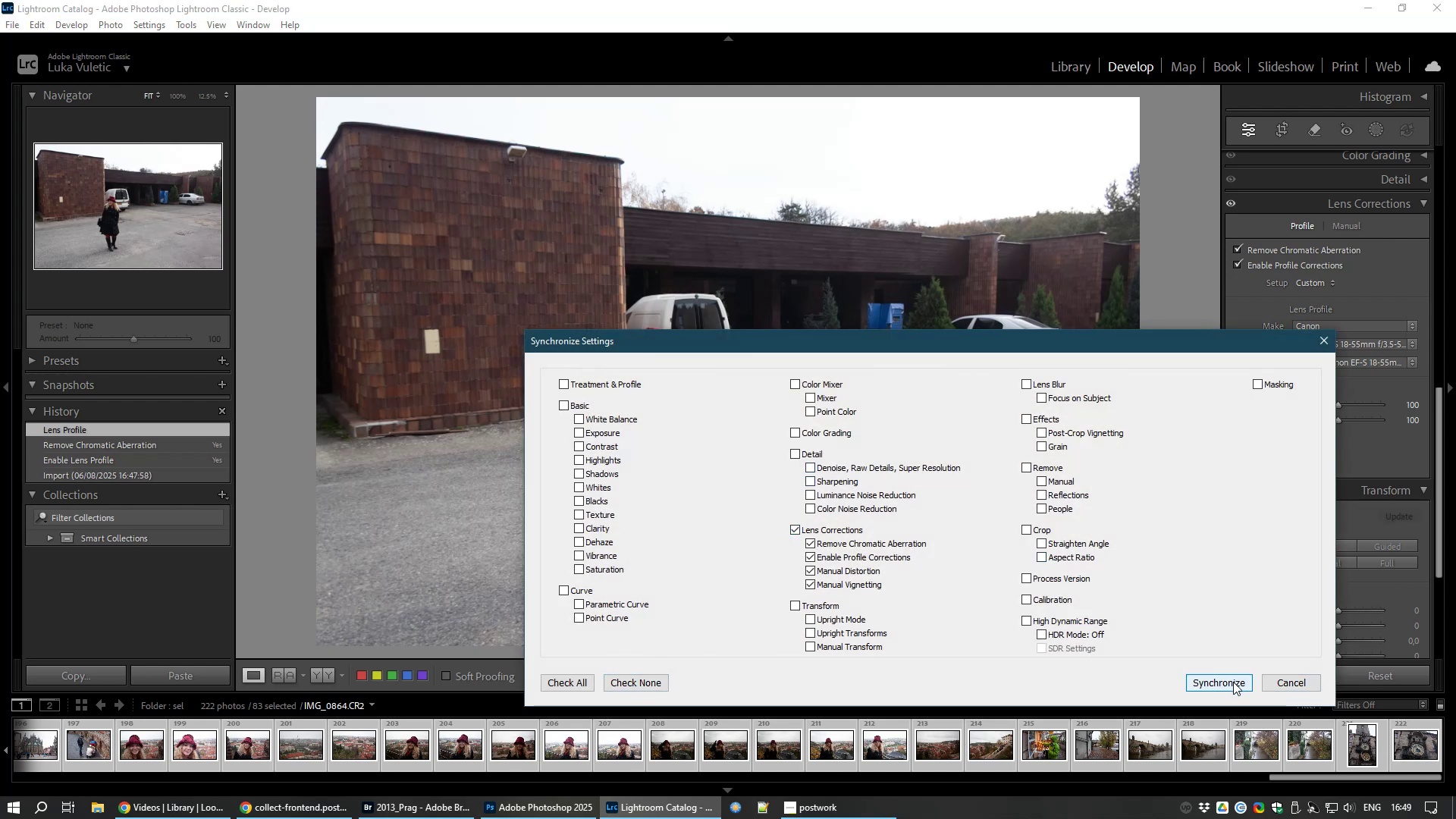 
left_click([1229, 684])
 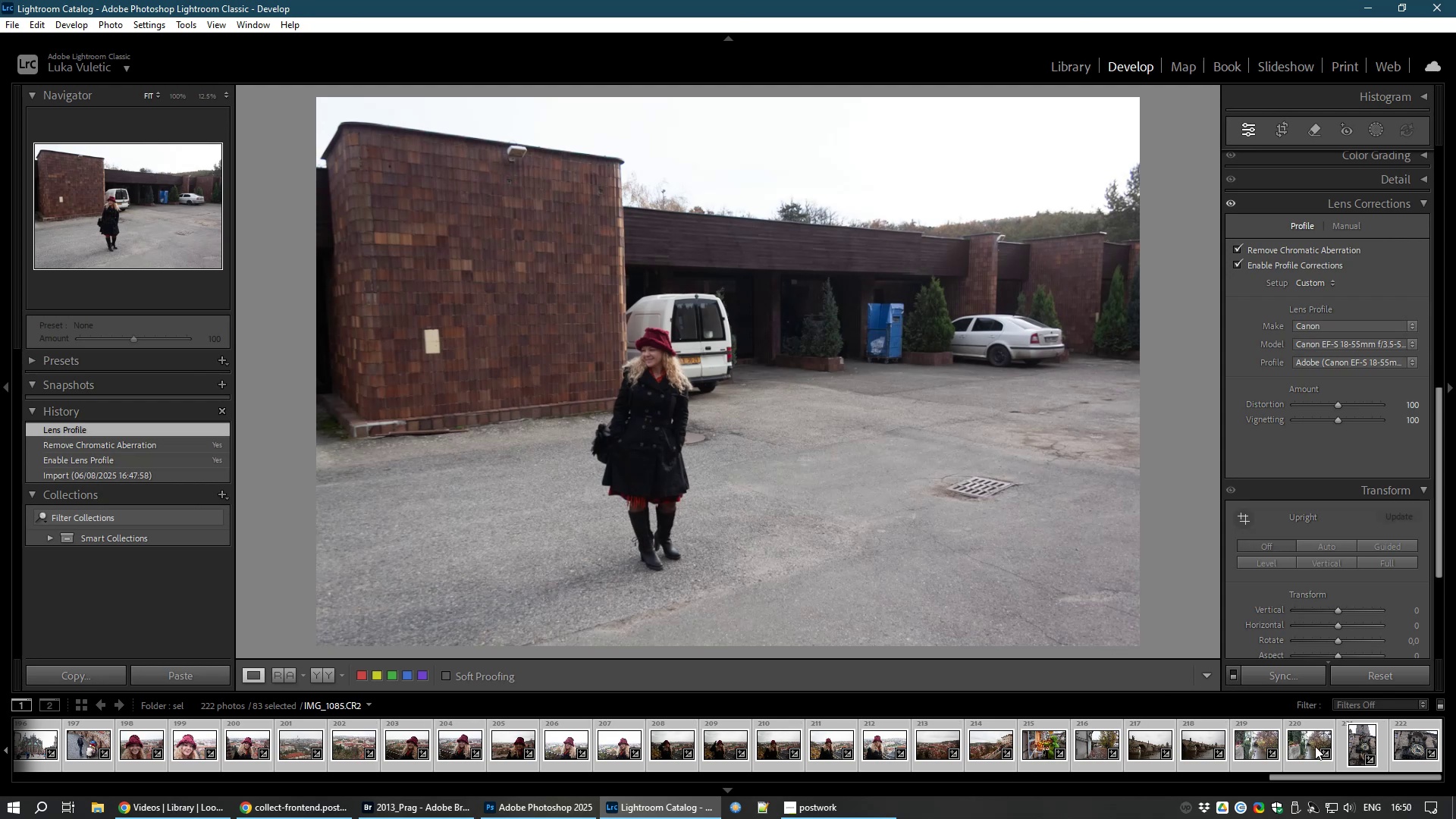 
wait(10.19)
 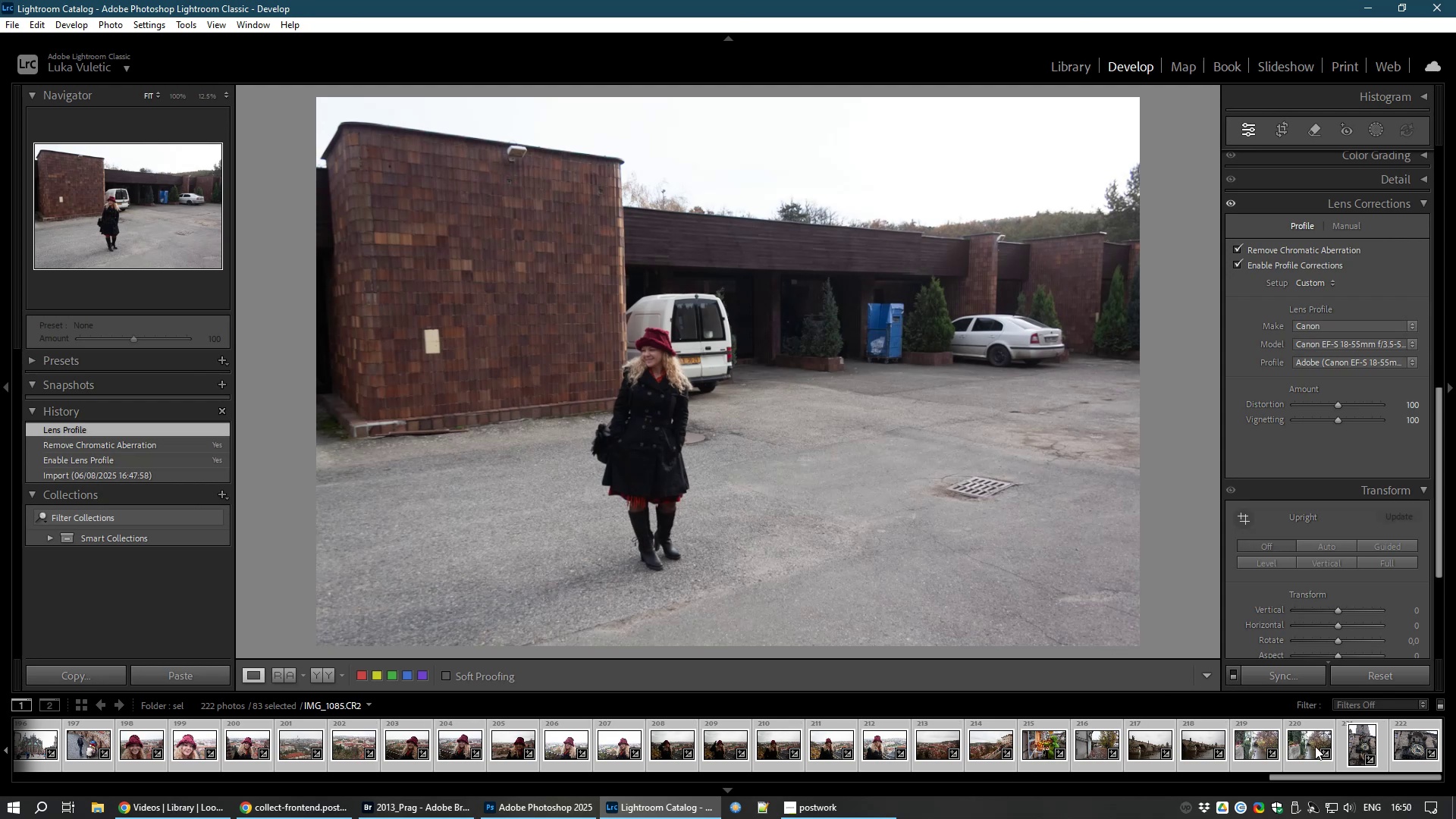 
hold_key(key=ControlLeft, duration=1.9)
 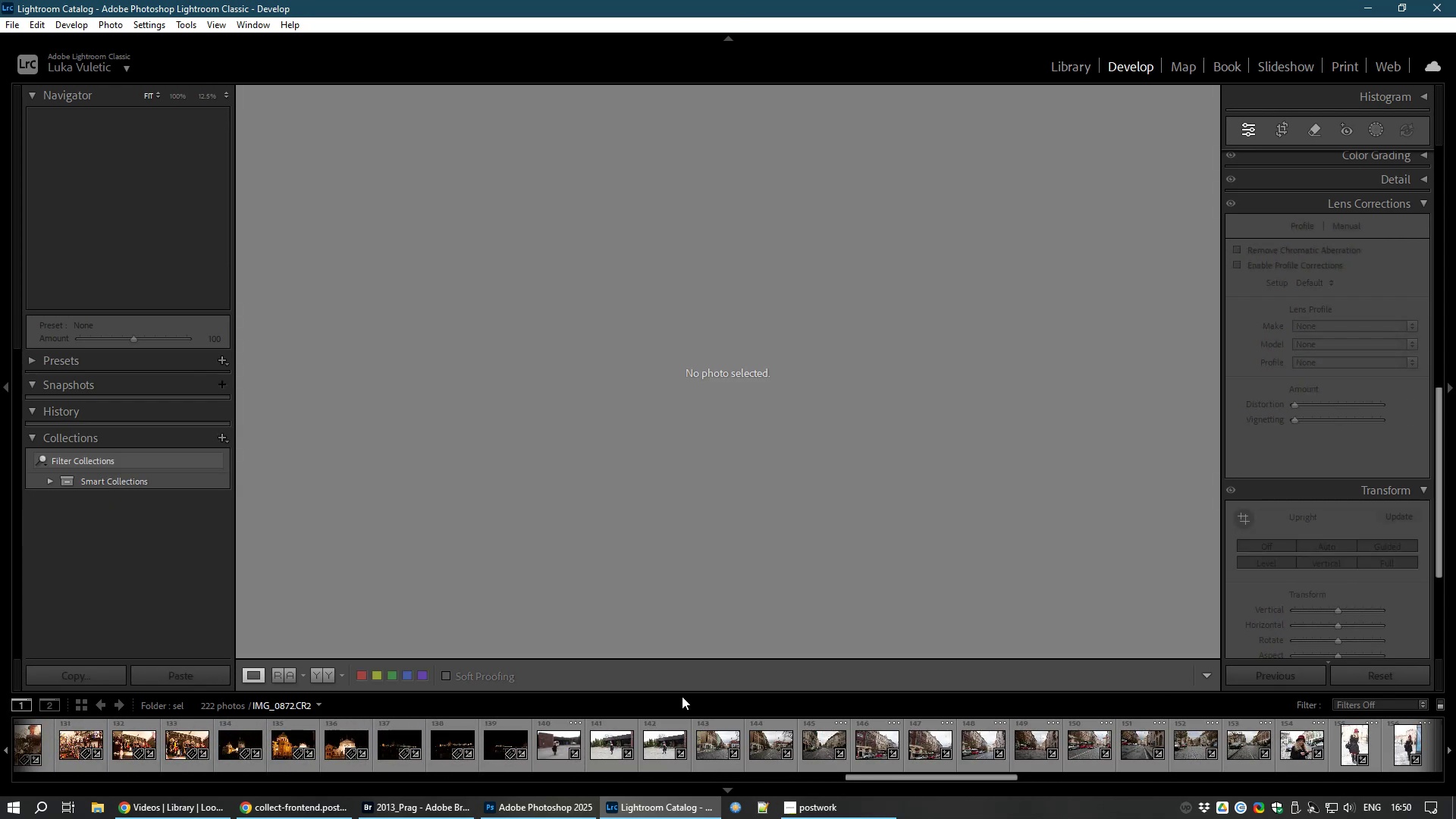 
hold_key(key=D, duration=1.36)
 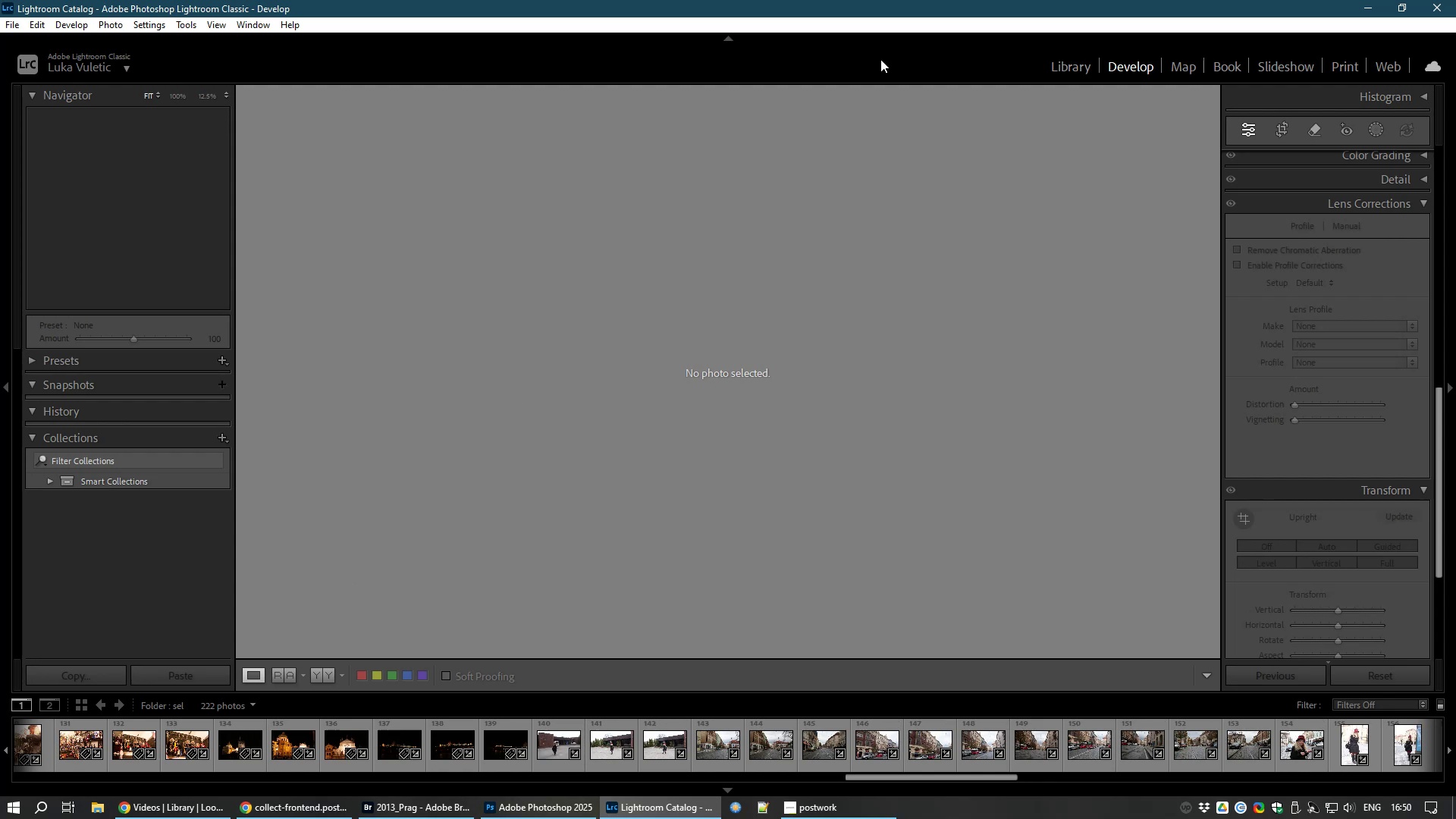 
left_click([1055, 66])
 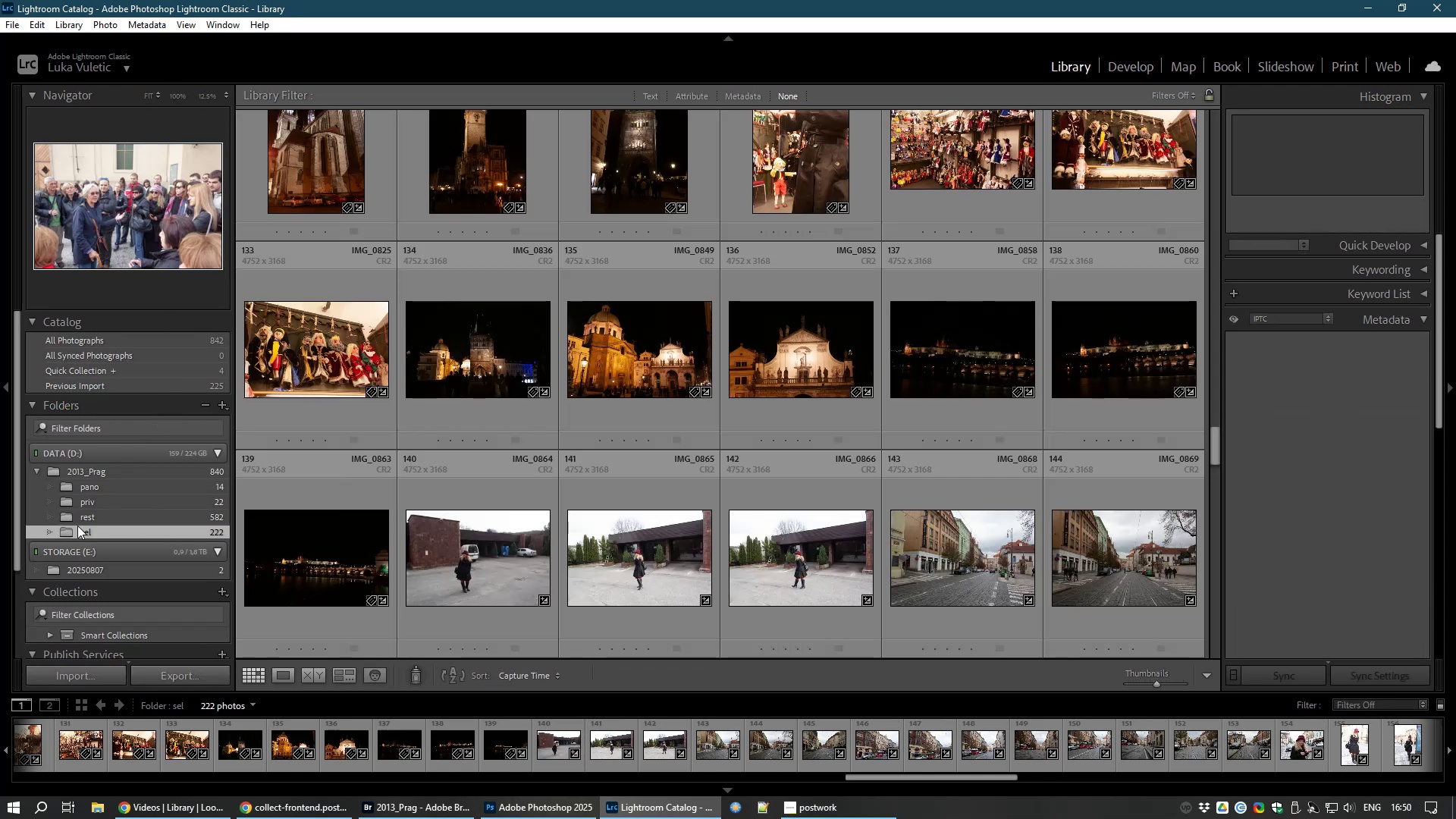 
mouse_move([101, 514])
 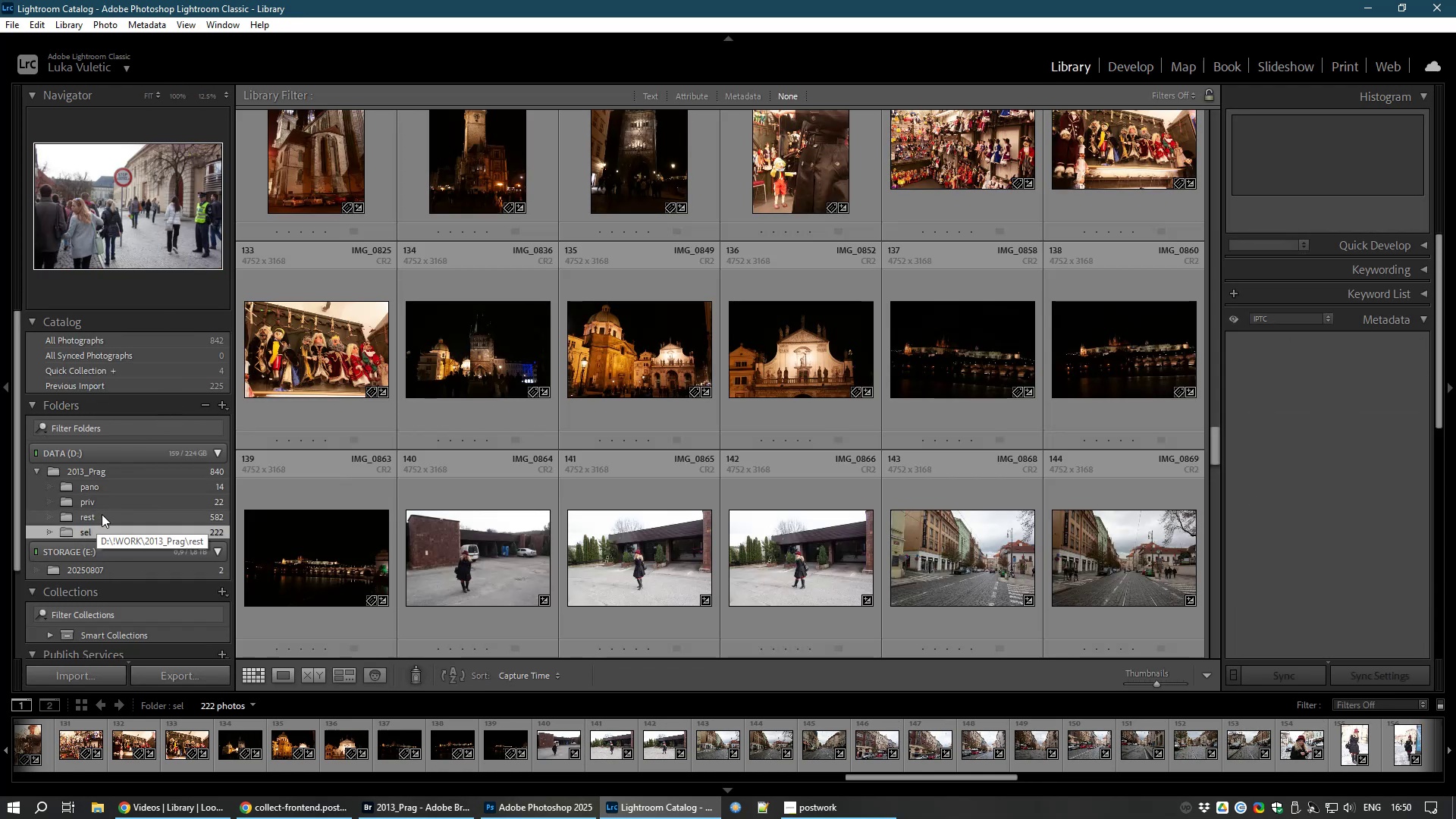 
left_click([102, 514])
 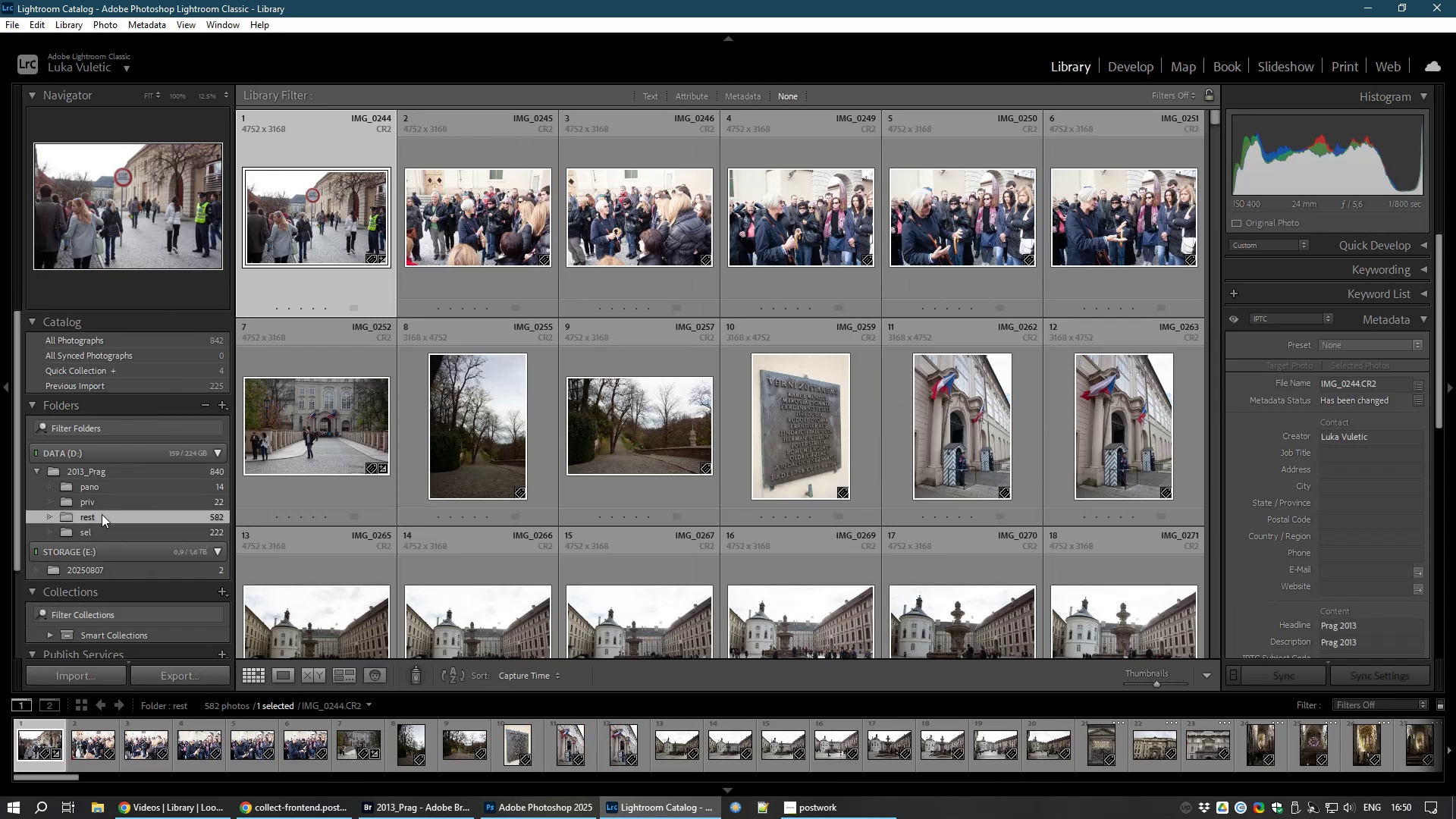 
key(Control+A)
 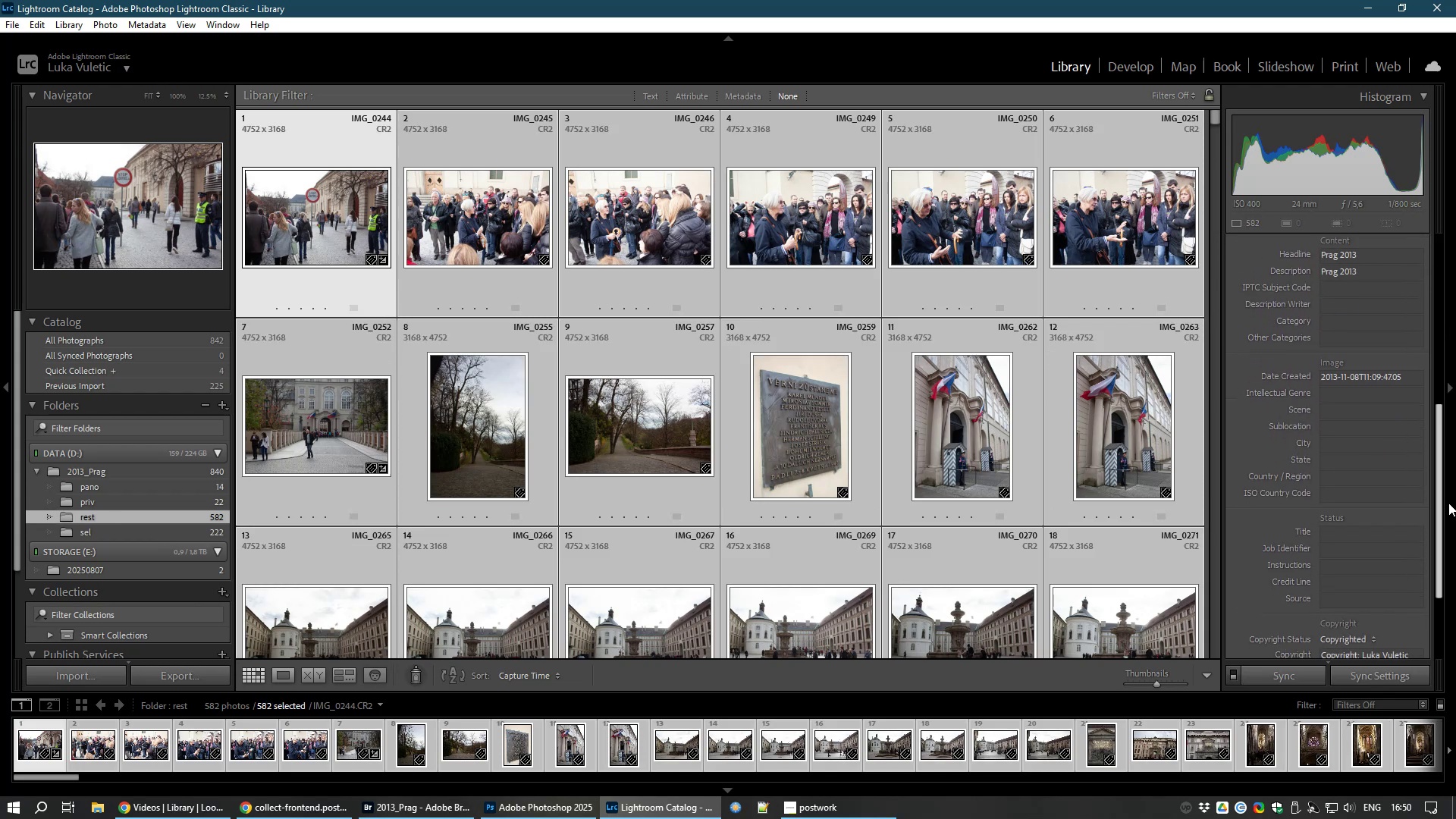 
wait(6.99)
 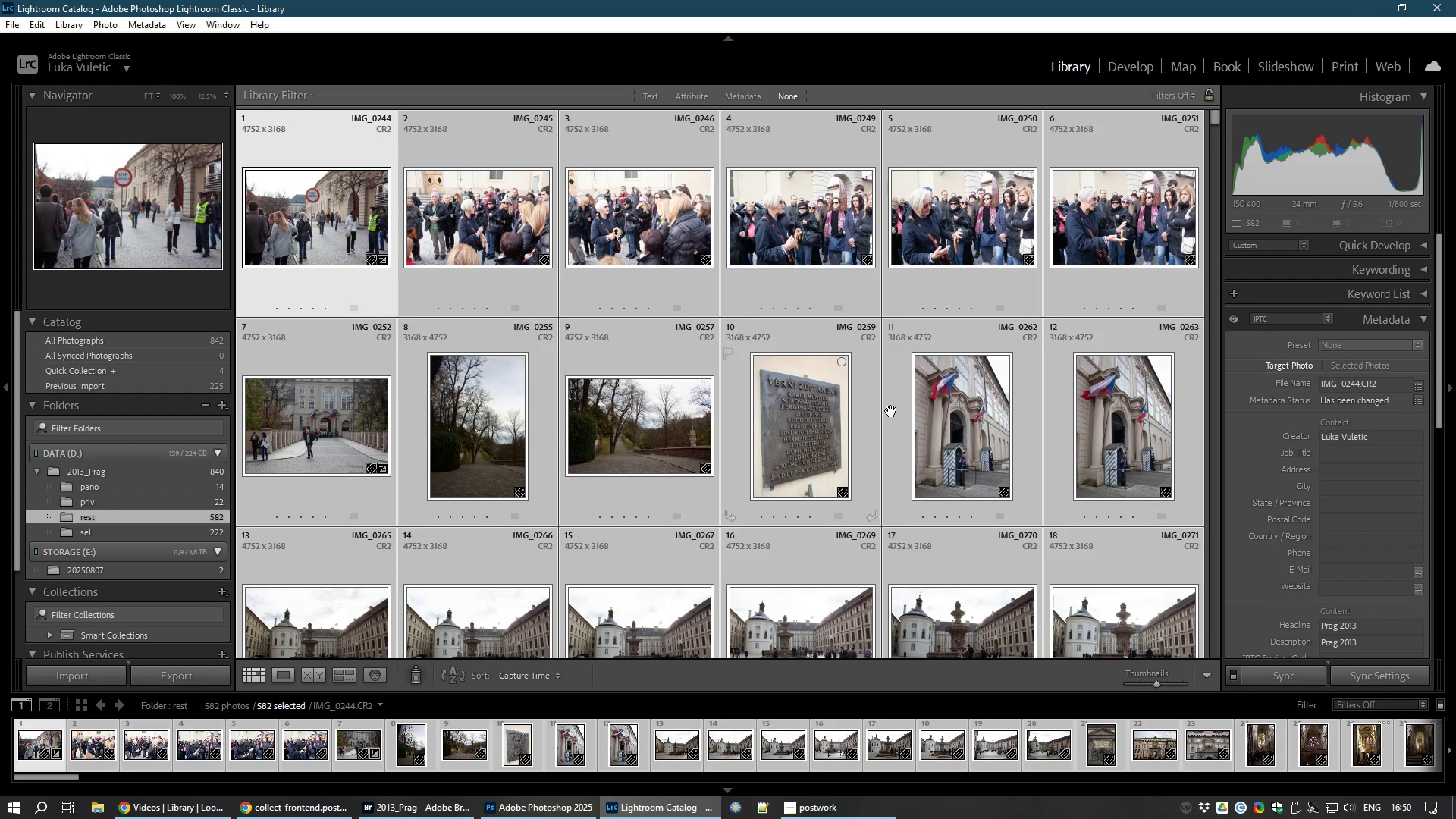 
left_click([340, 205])
 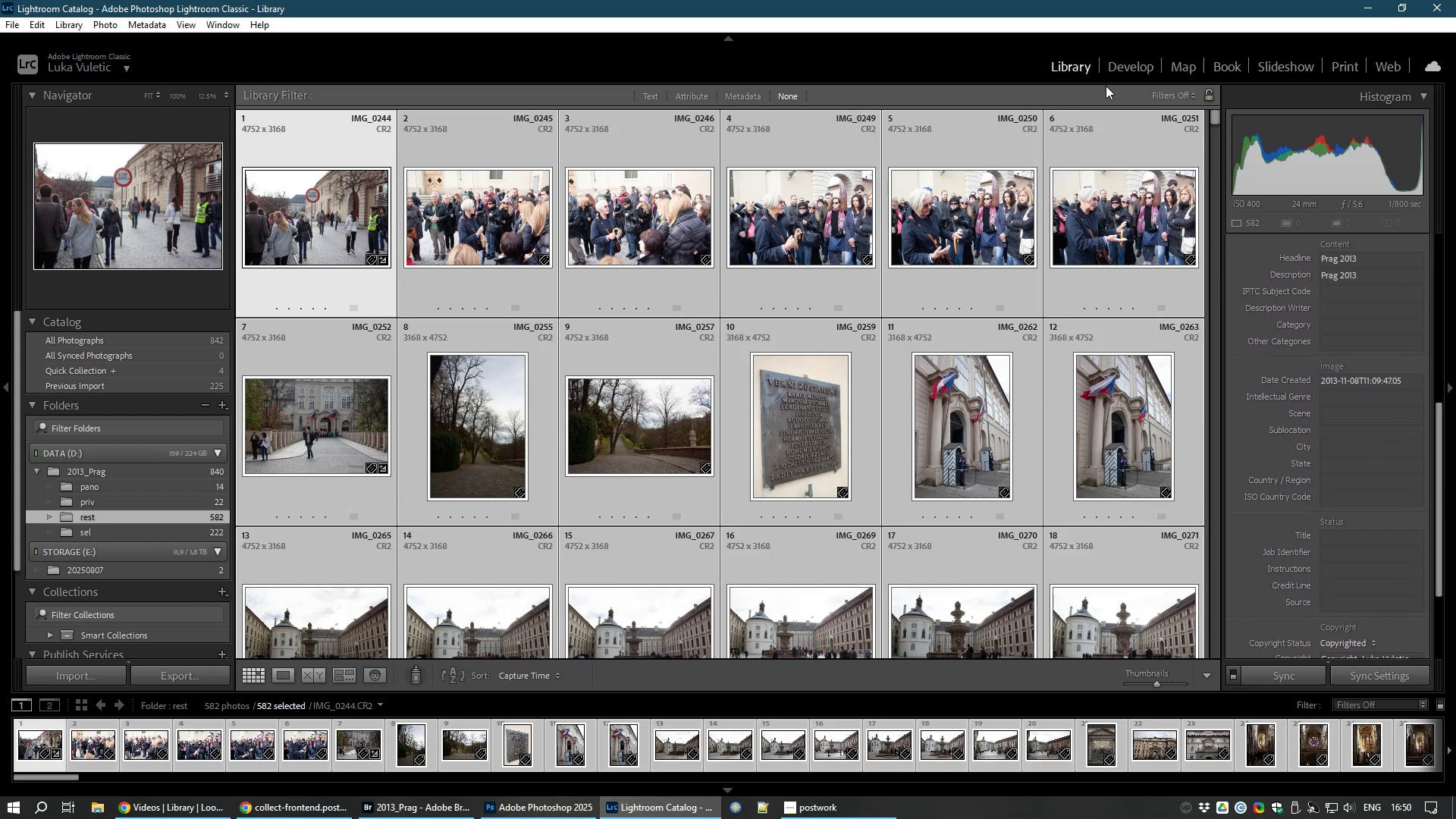 
left_click([1138, 61])
 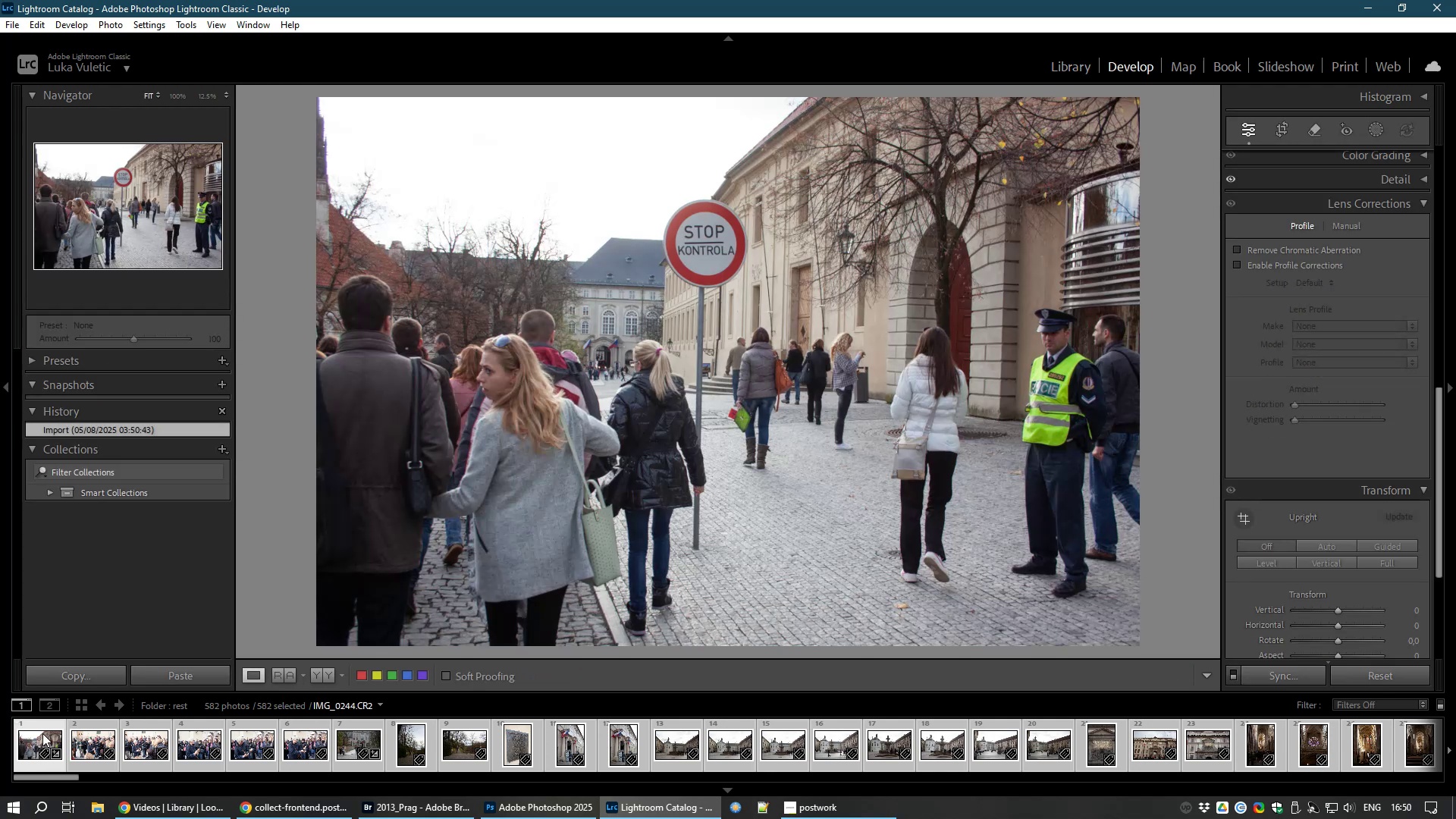 
key(Control+ControlLeft)
 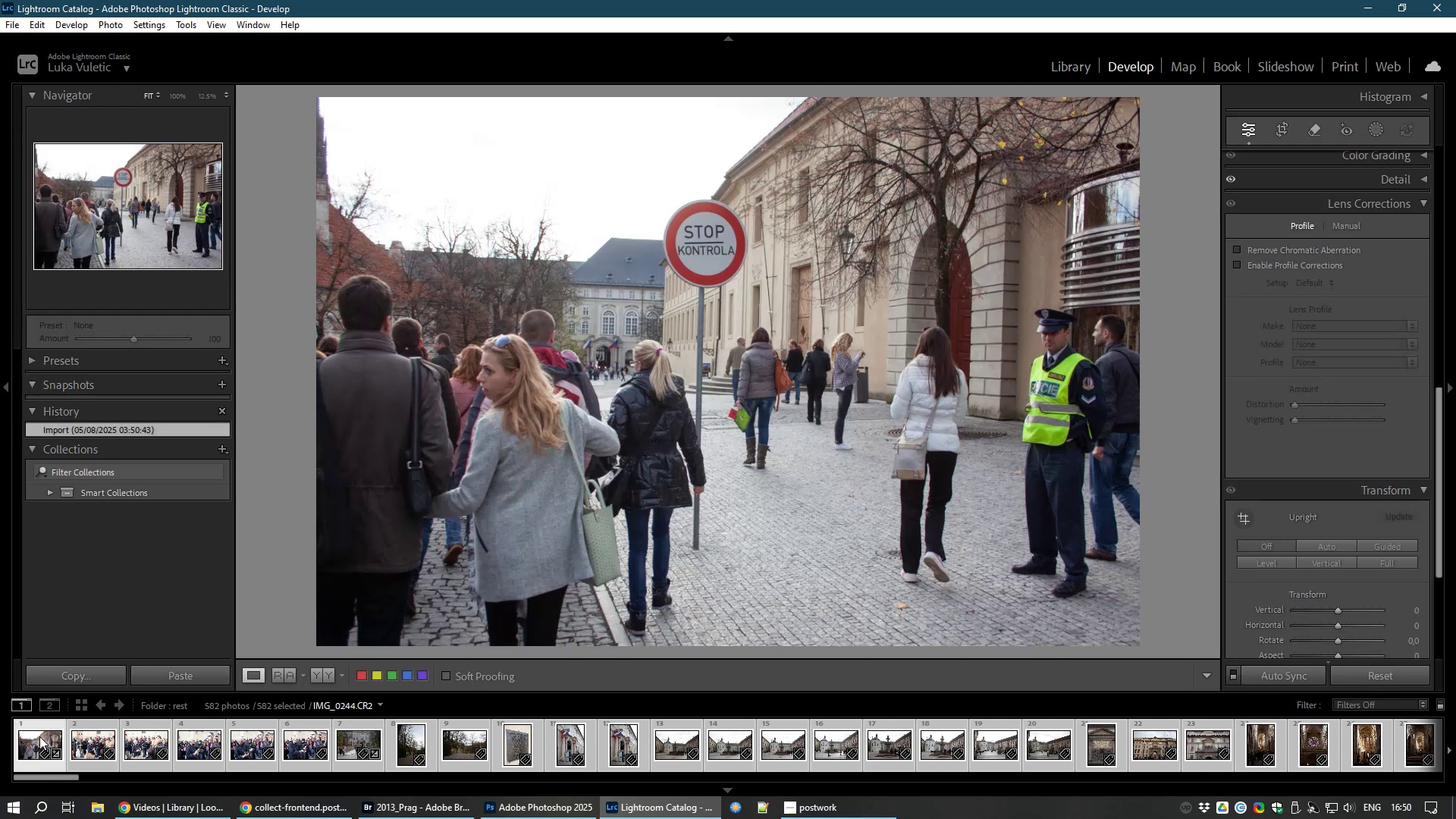 
key(Control+D)
 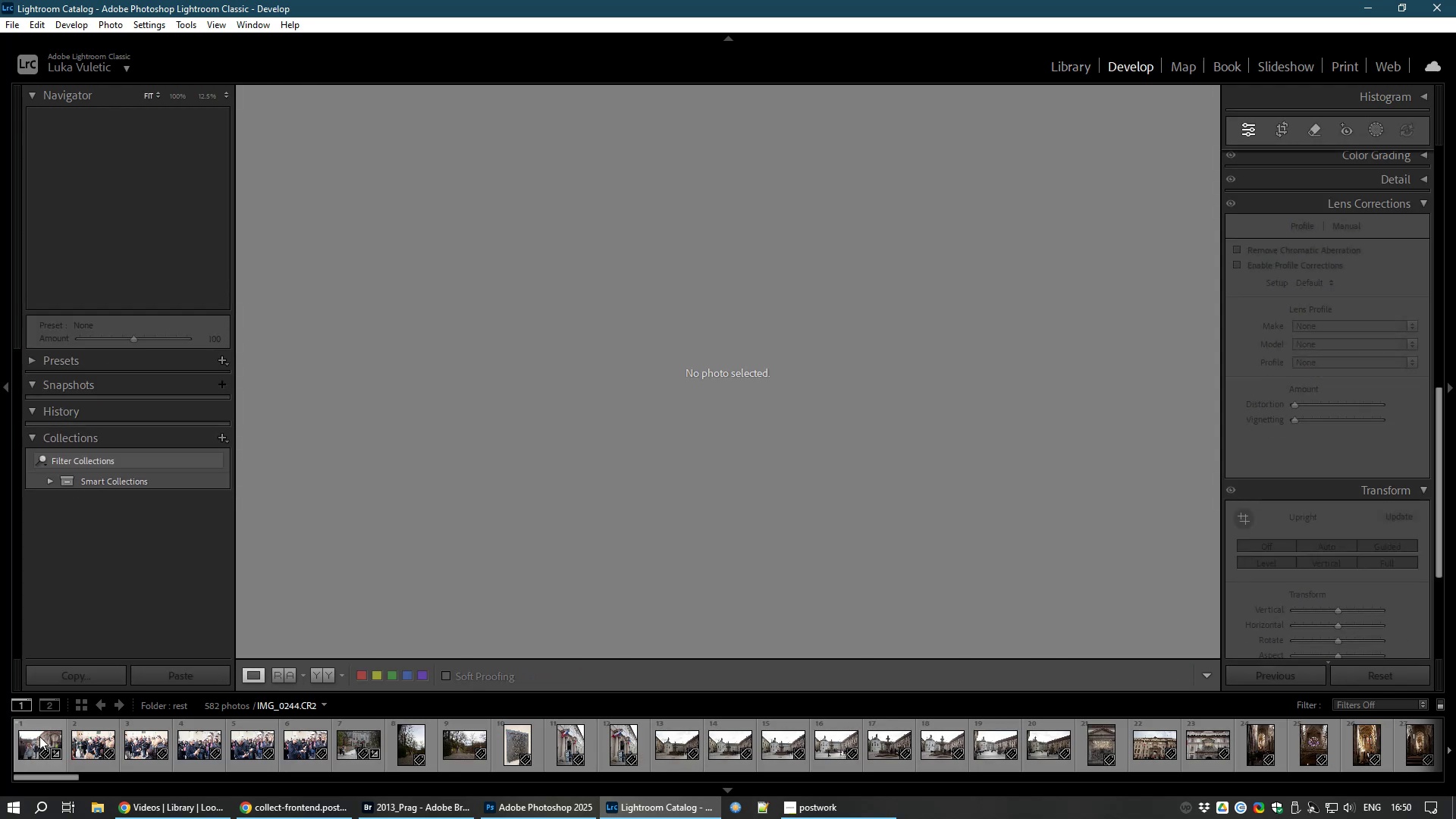 
left_click([39, 736])
 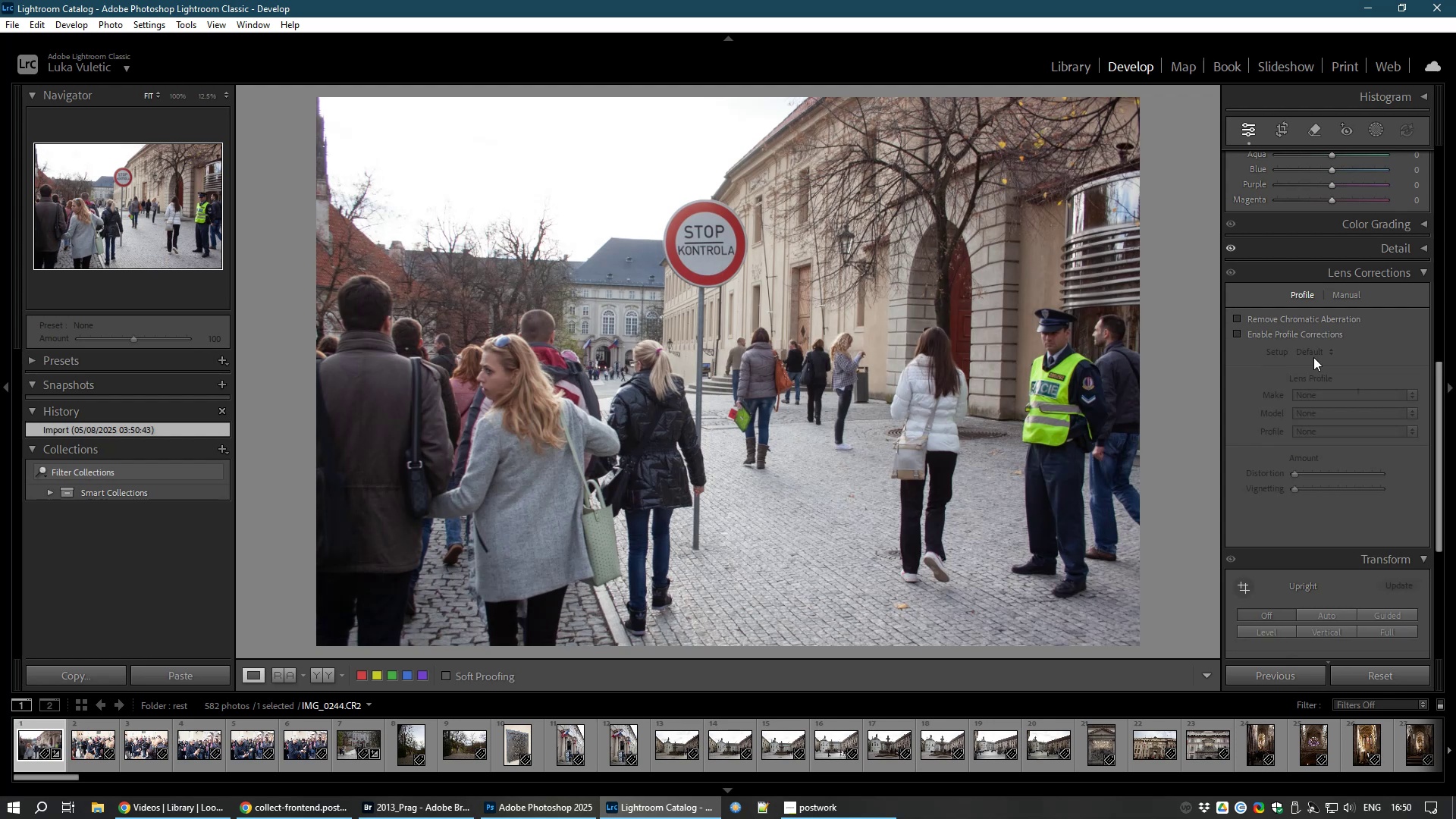 
wait(7.57)
 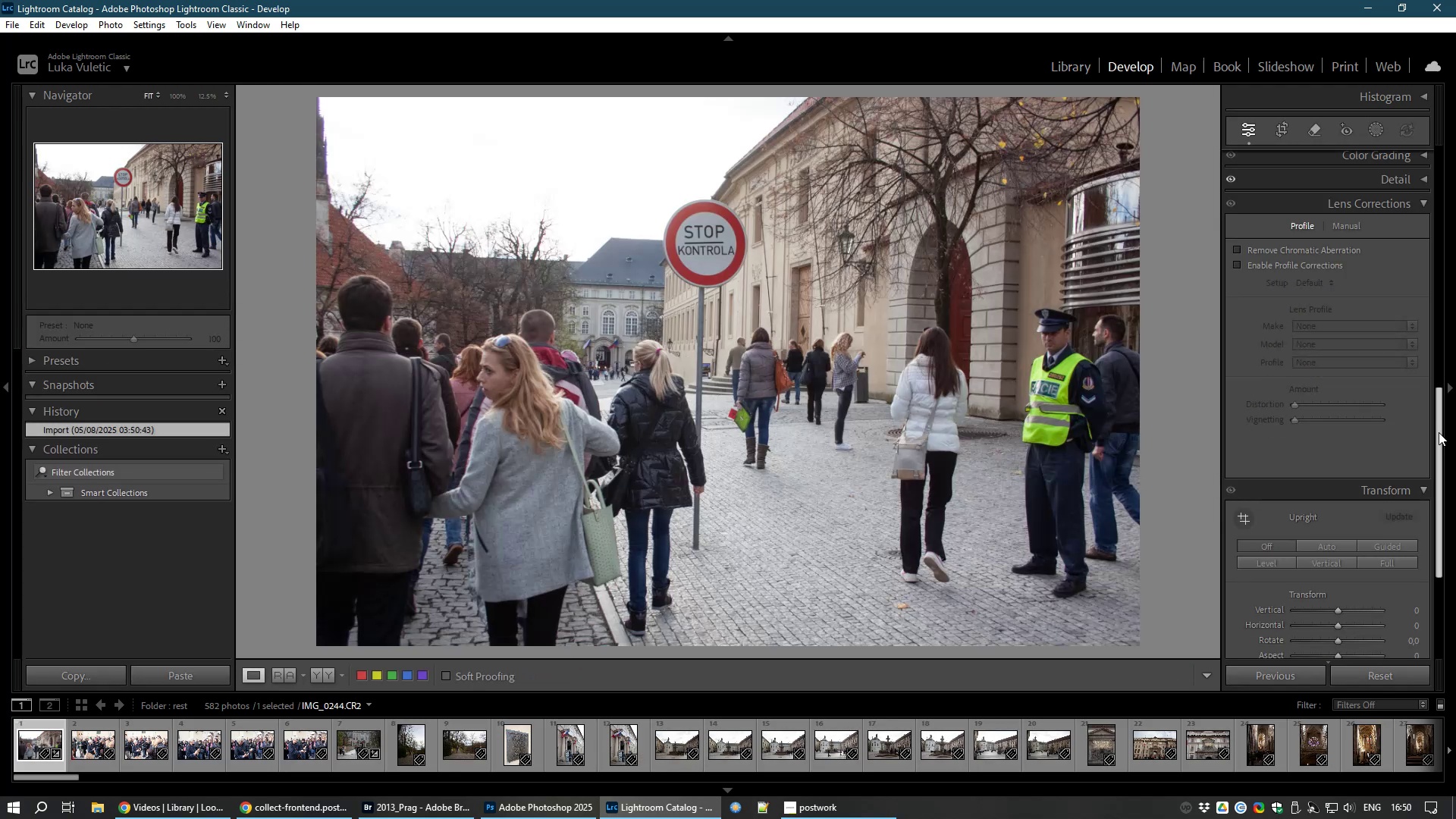 
left_click([1311, 320])
 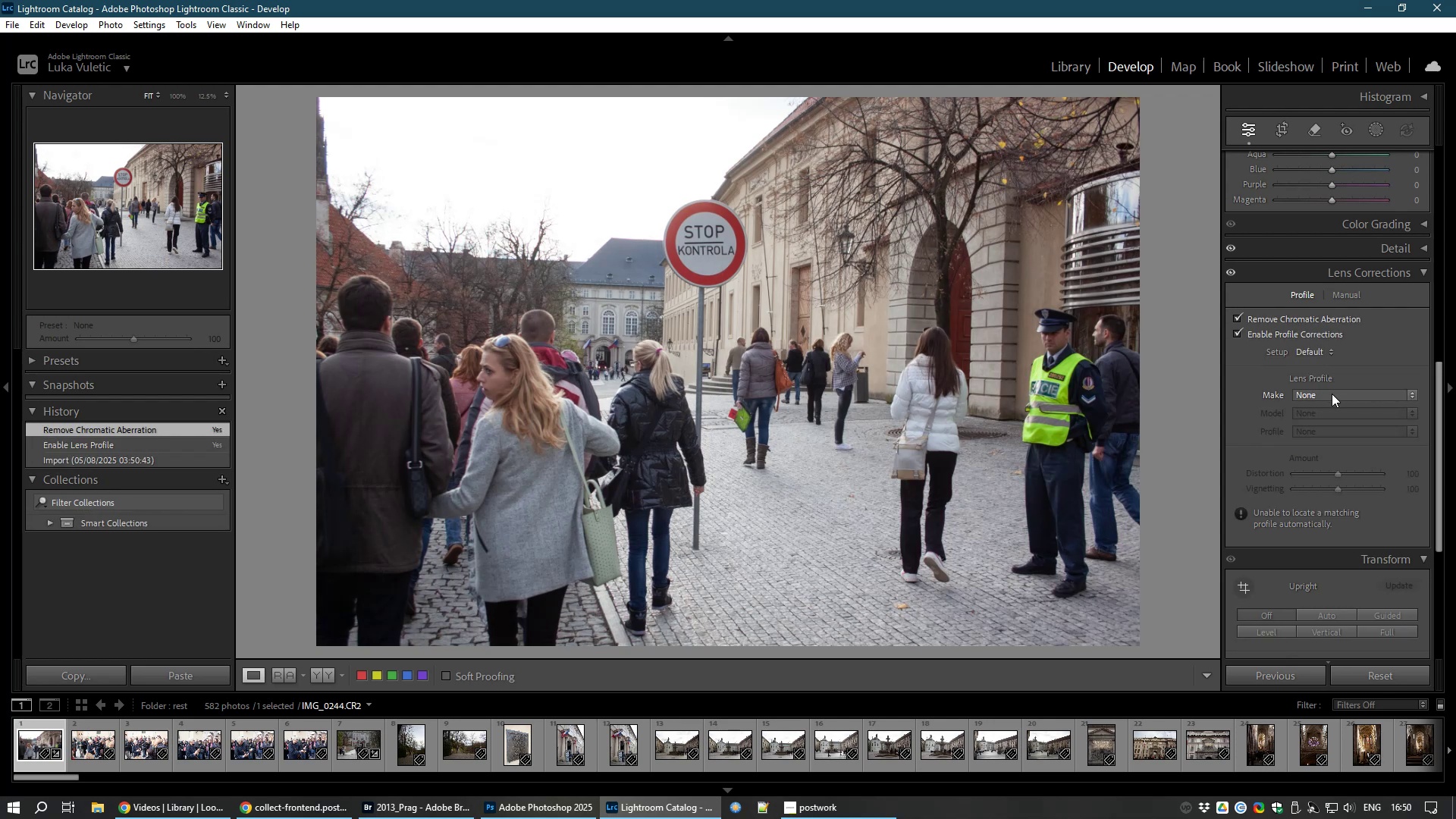 
left_click([1332, 394])
 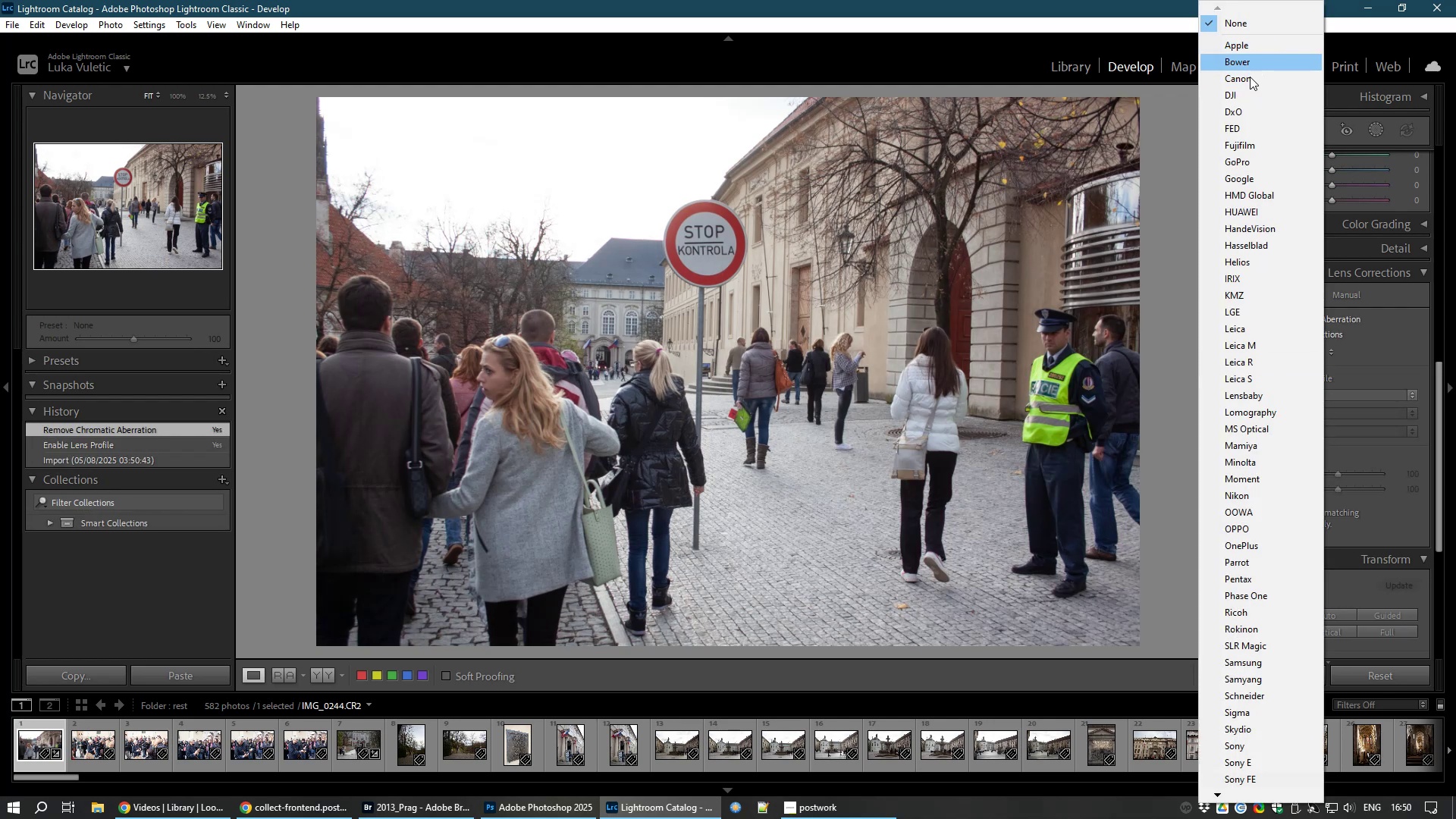 
left_click([1248, 85])
 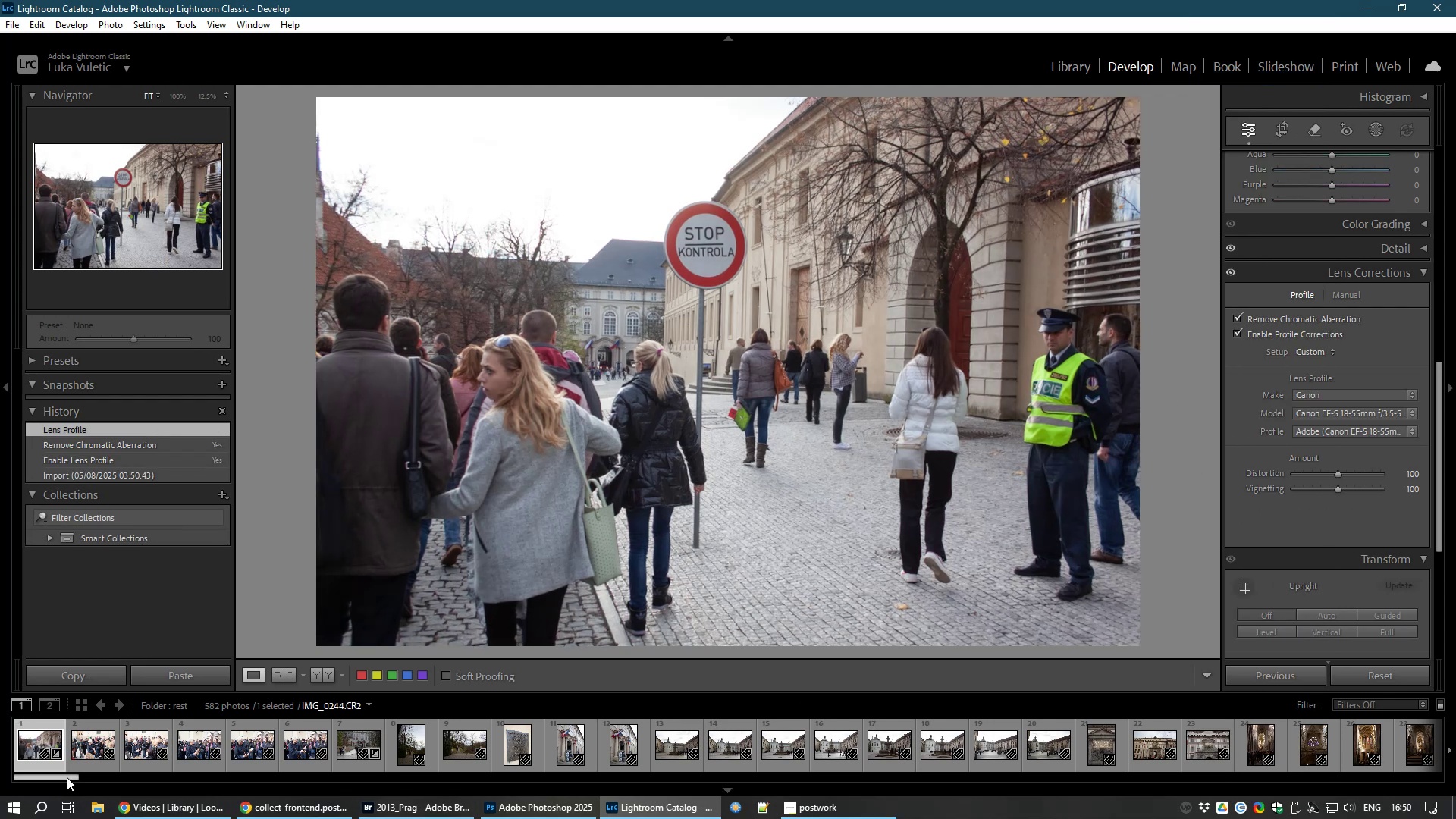 
left_click_drag(start_coordinate=[44, 777], to_coordinate=[1455, 773])
 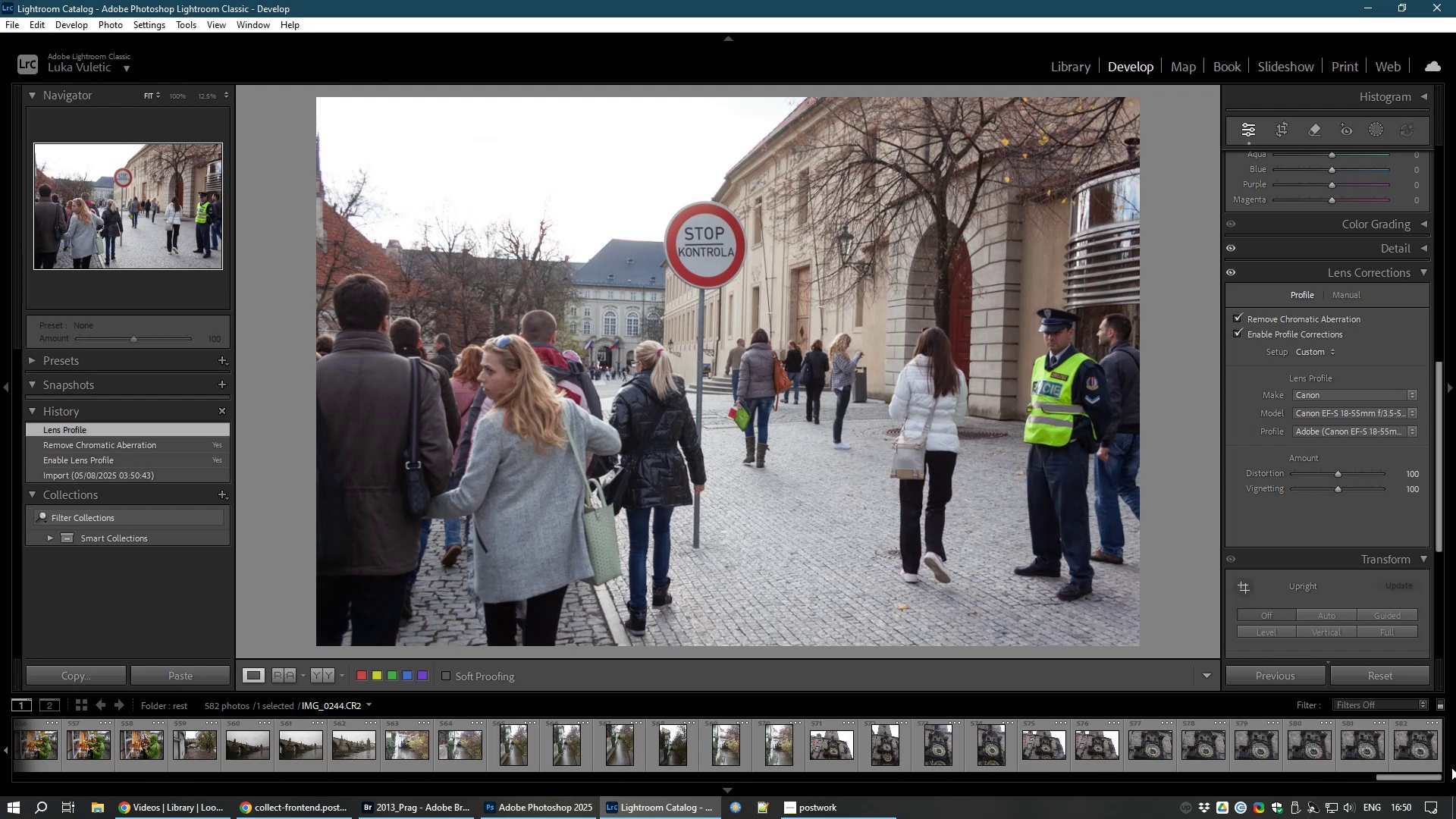 
hold_key(key=ShiftLeft, duration=1.53)
left_click([1424, 744])
 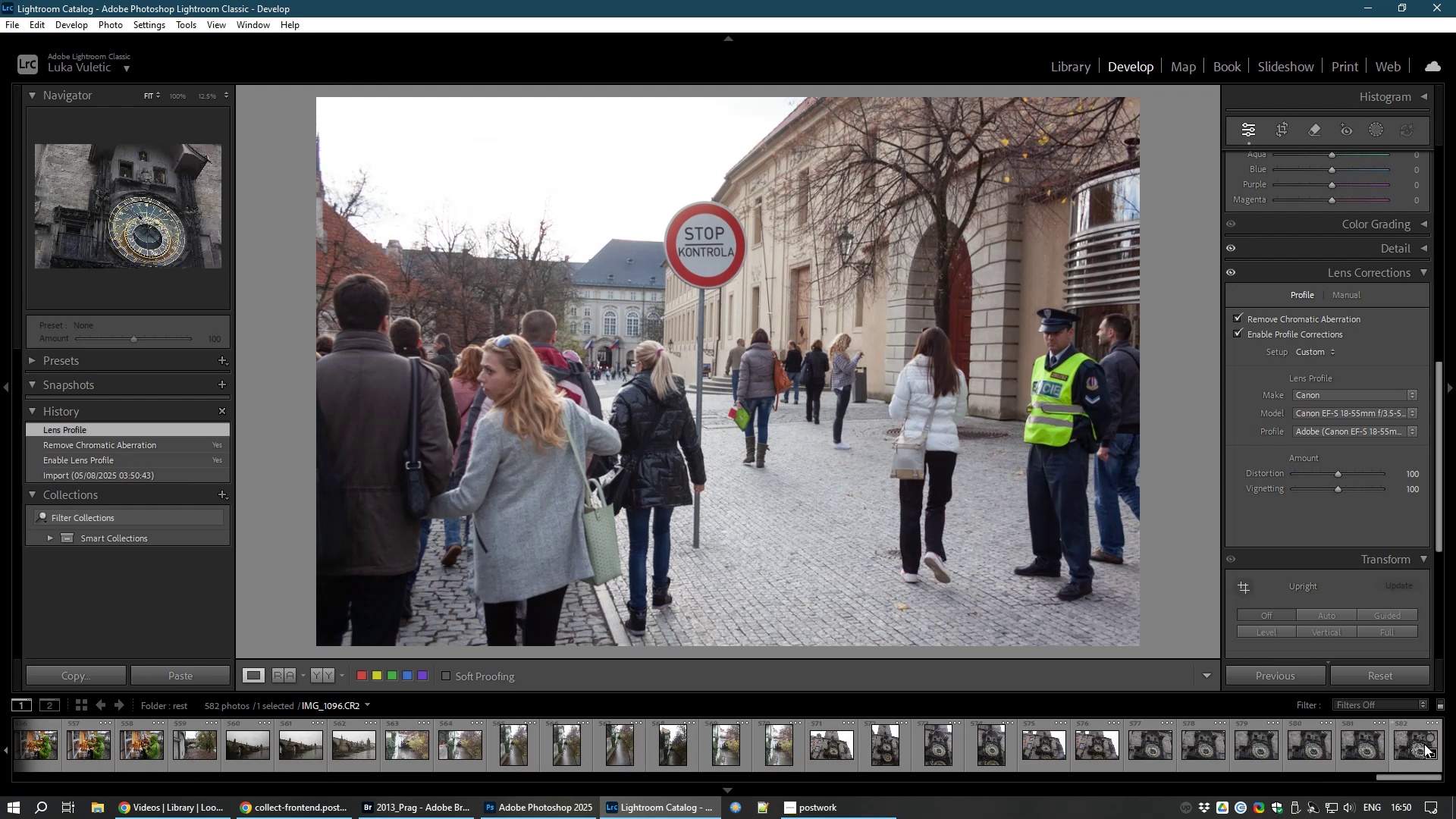 
hold_key(key=ShiftLeft, duration=1.58)
 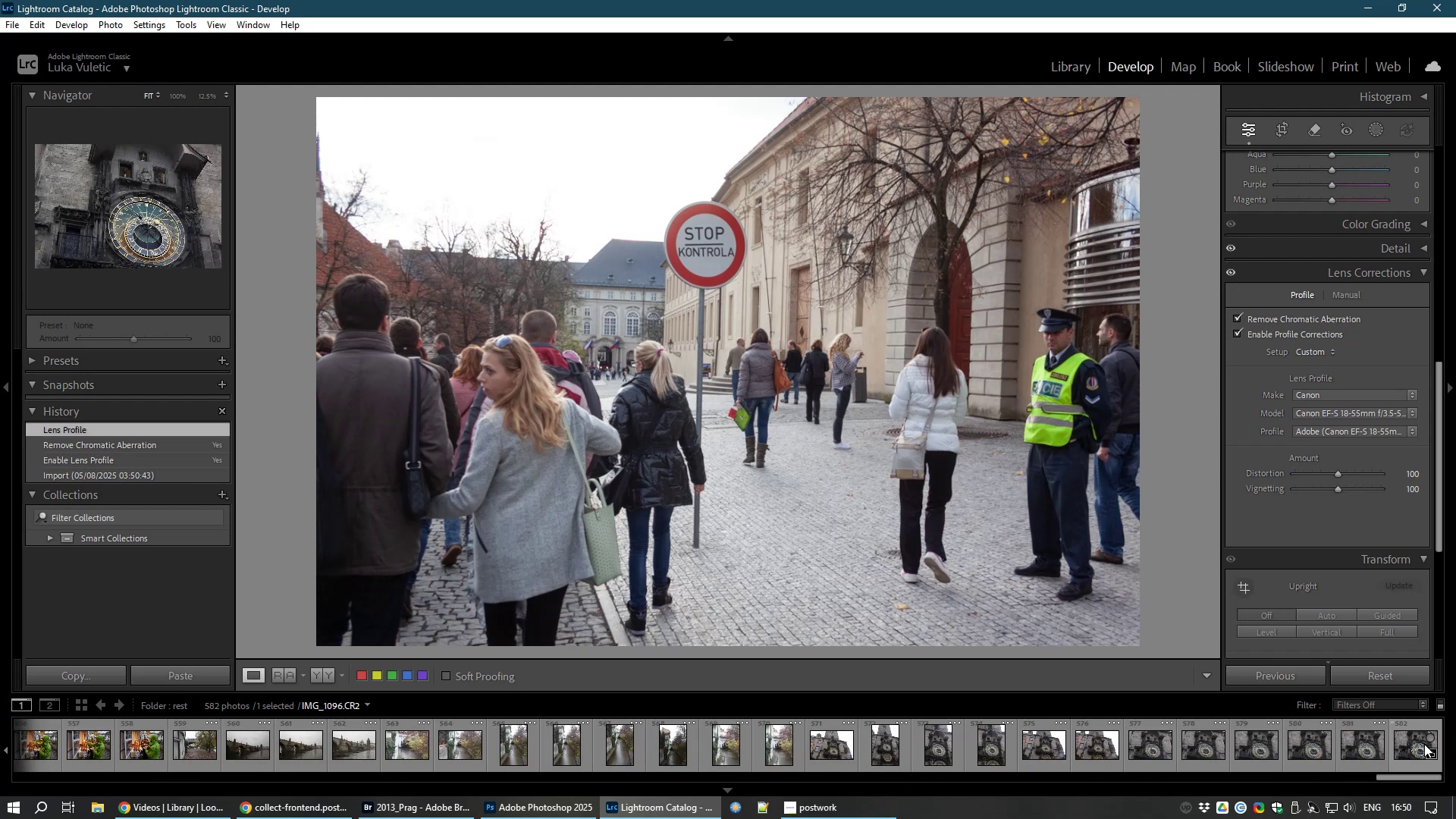 
hold_key(key=ShiftLeft, duration=0.9)
 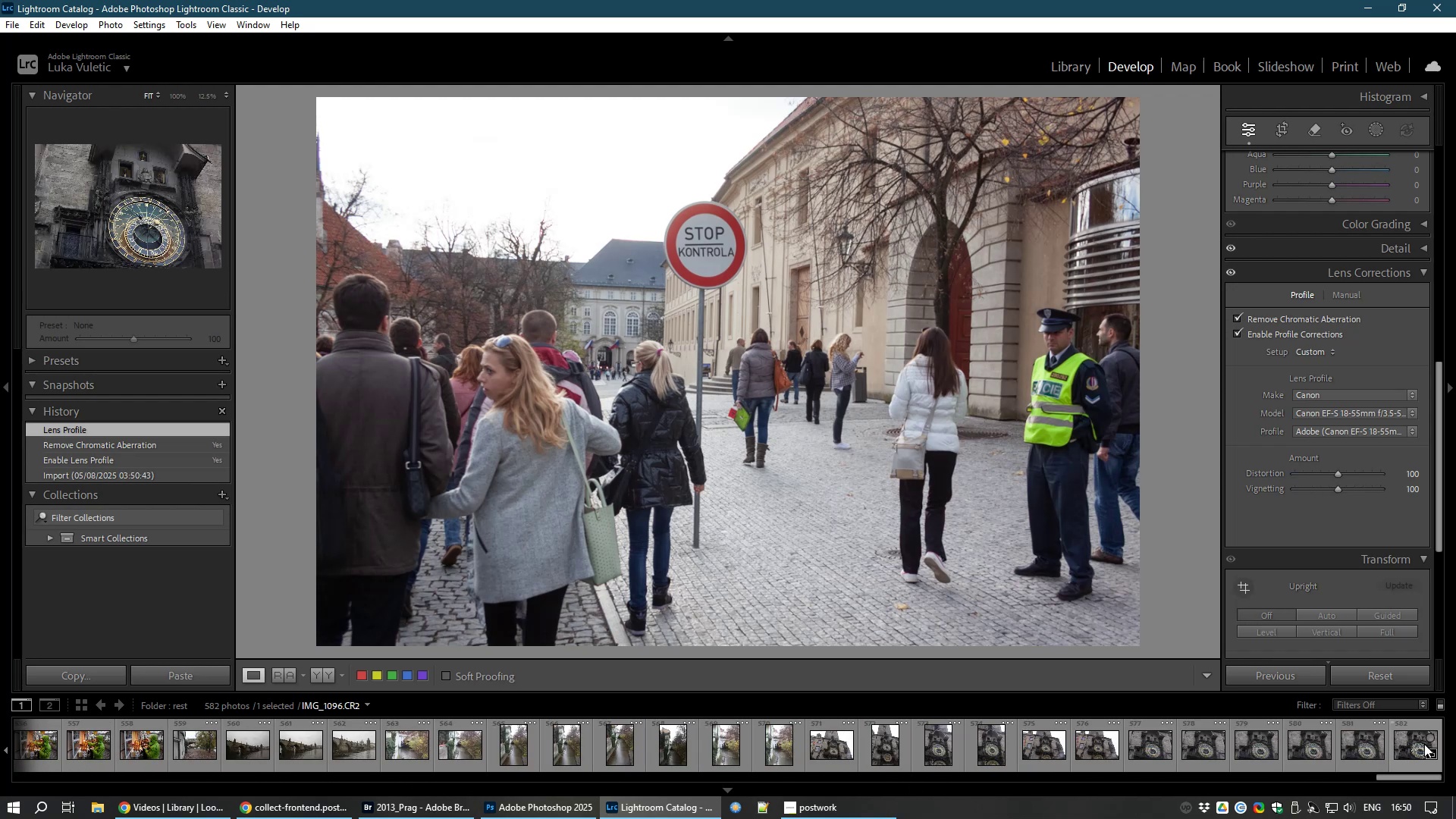 
hold_key(key=ShiftLeft, duration=1.61)
left_click([1409, 745])
 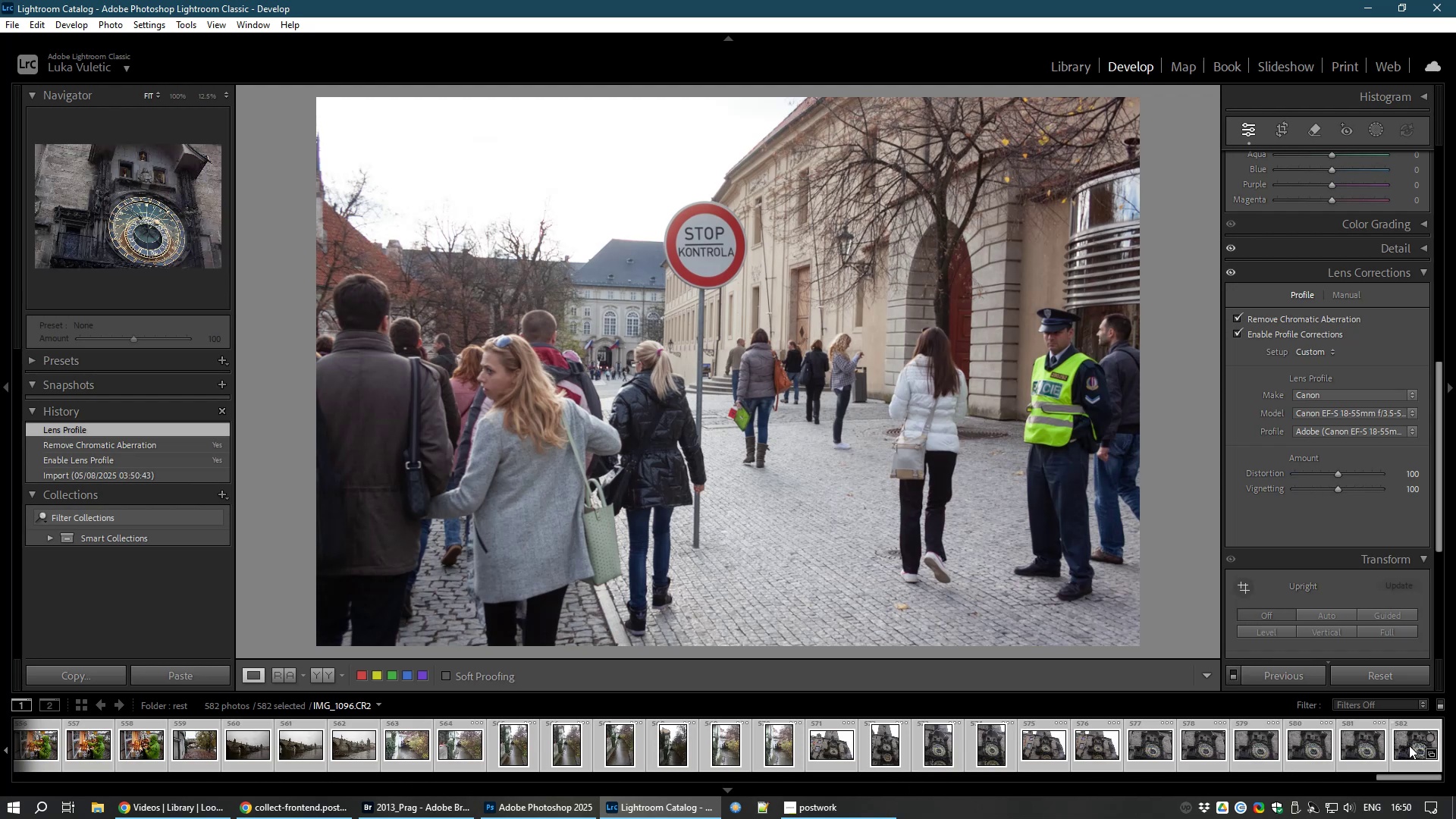 
hold_key(key=ShiftLeft, duration=0.73)
 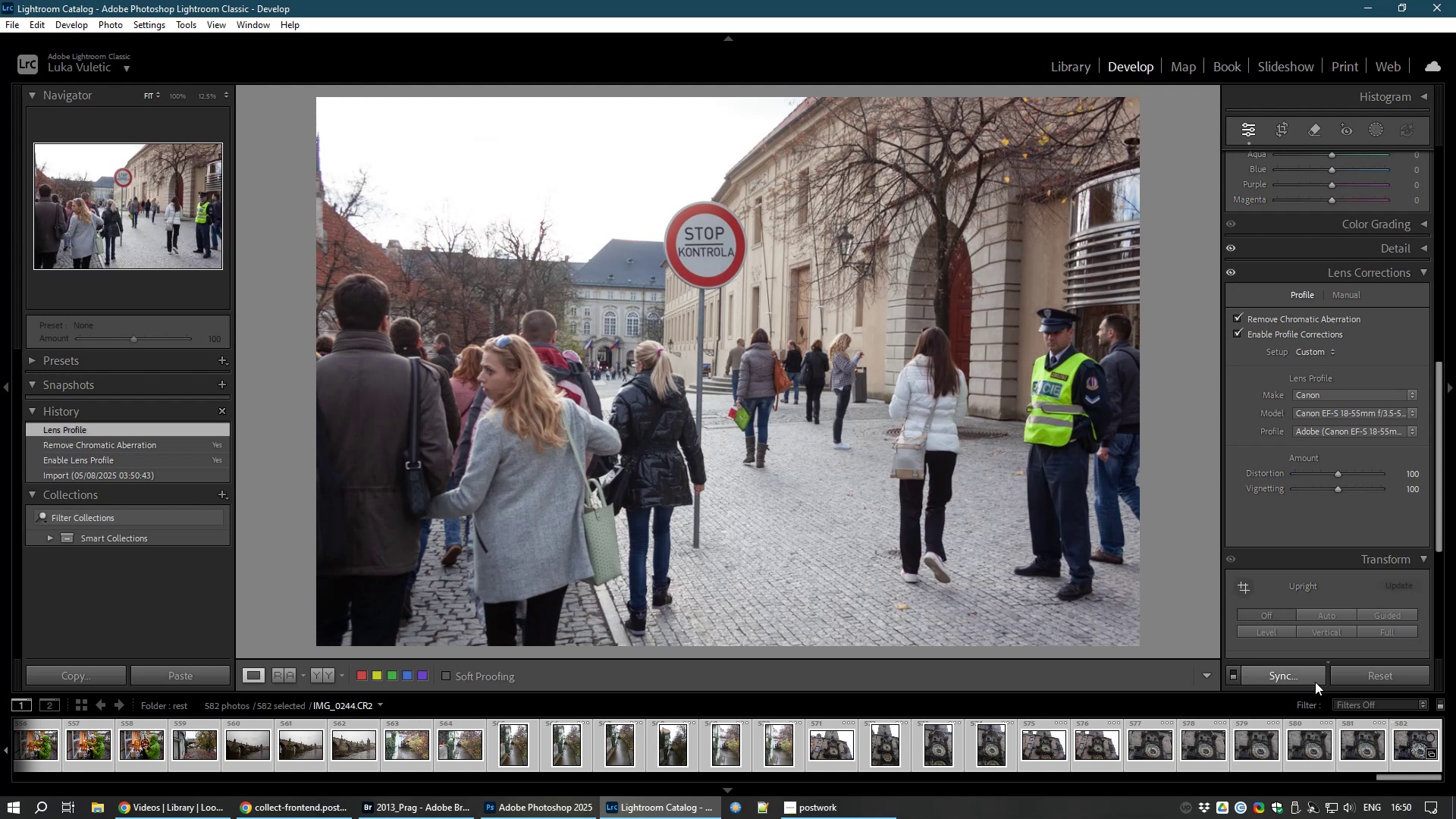 
left_click([1315, 682])
 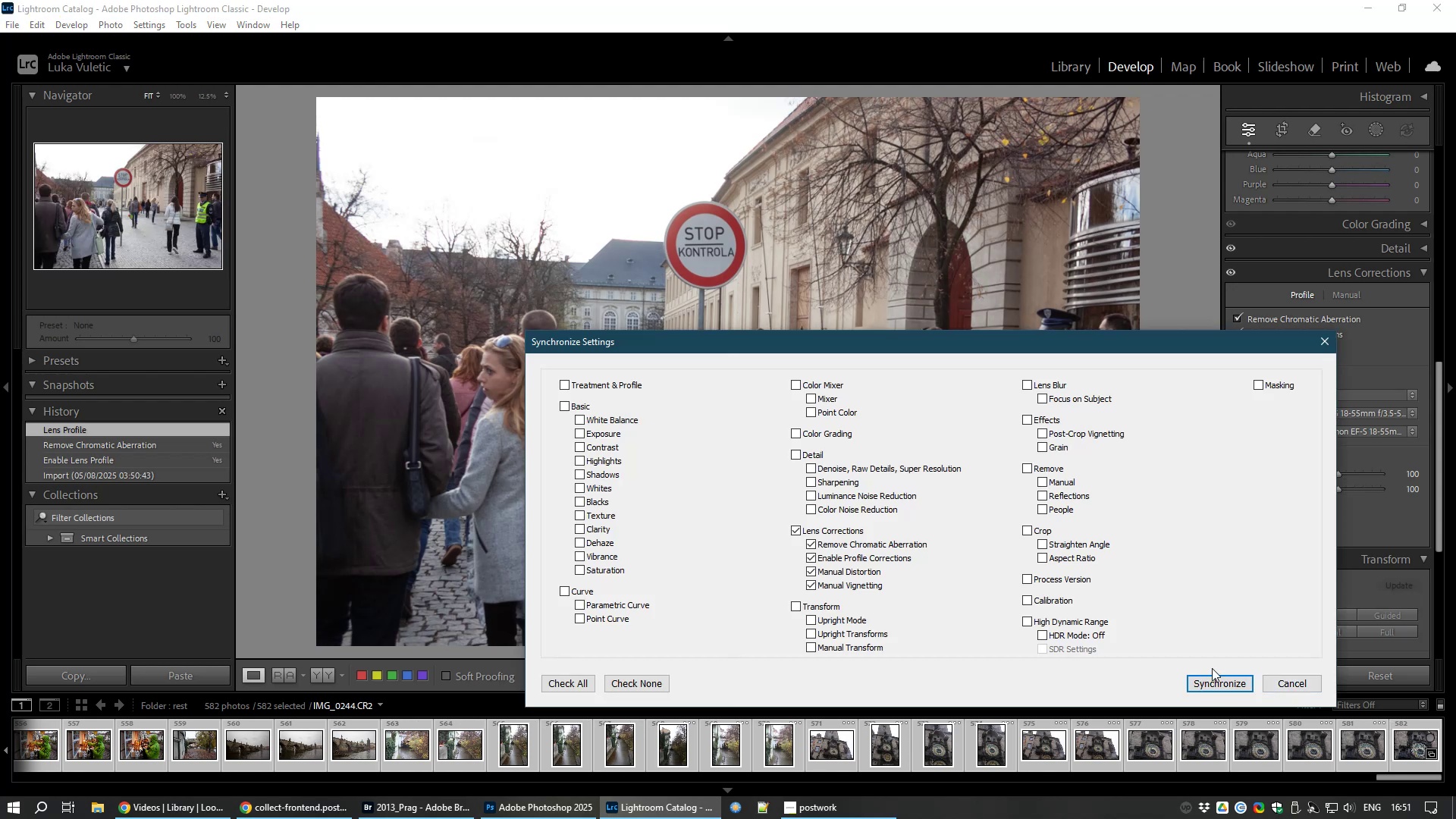 
left_click([1207, 679])
 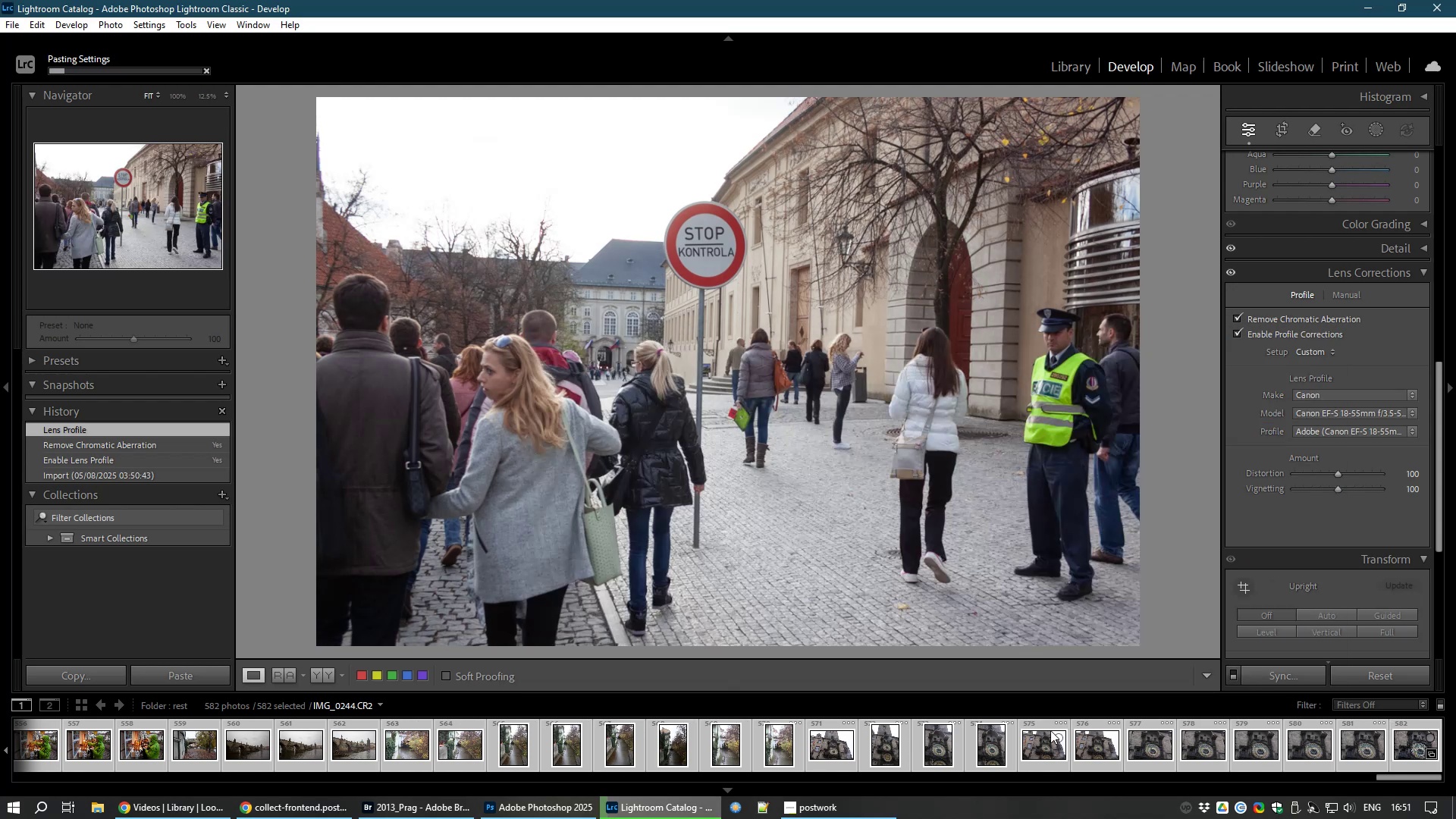 
mouse_move([998, 752])
 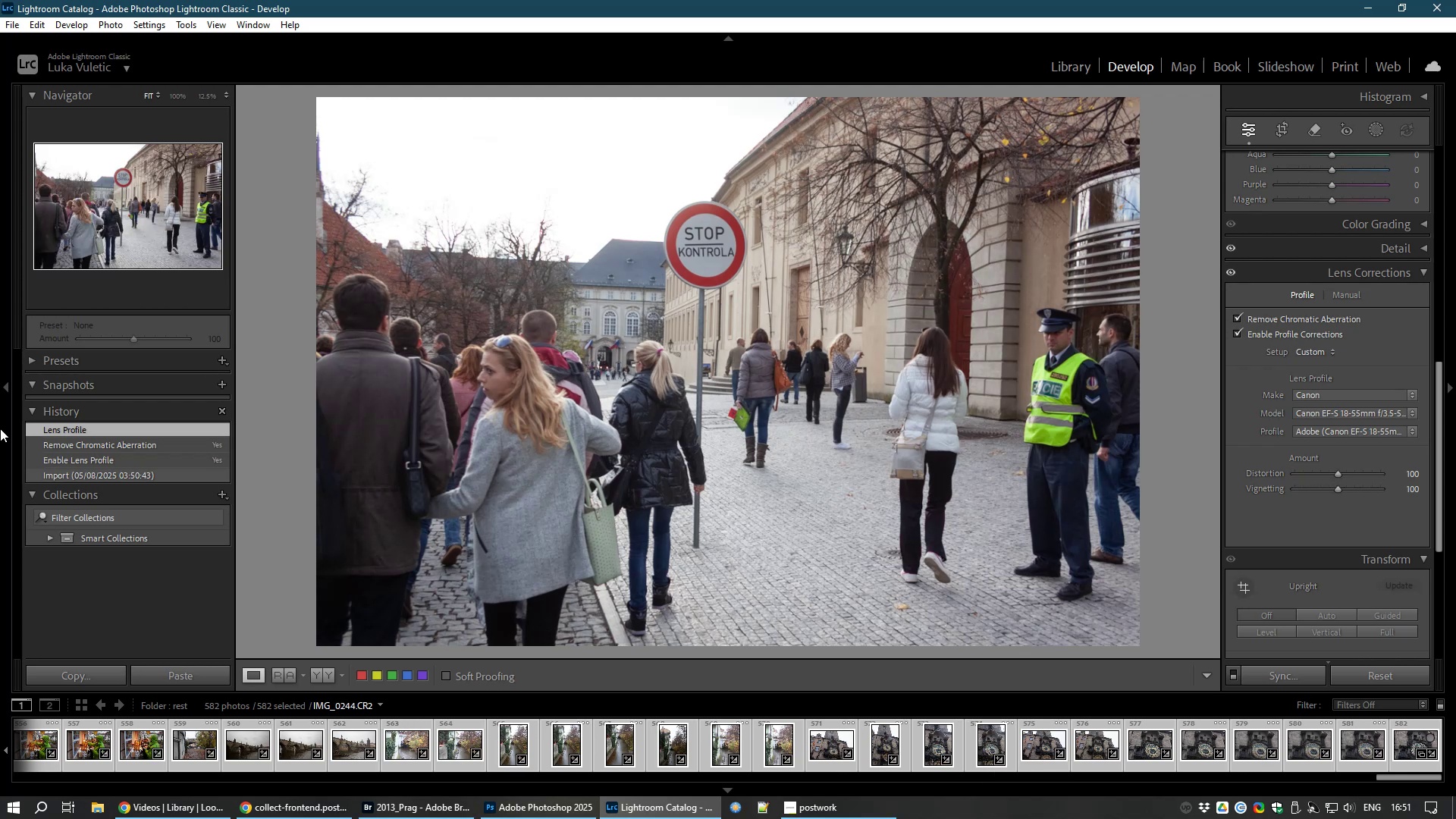 
mouse_move([1052, 68])
 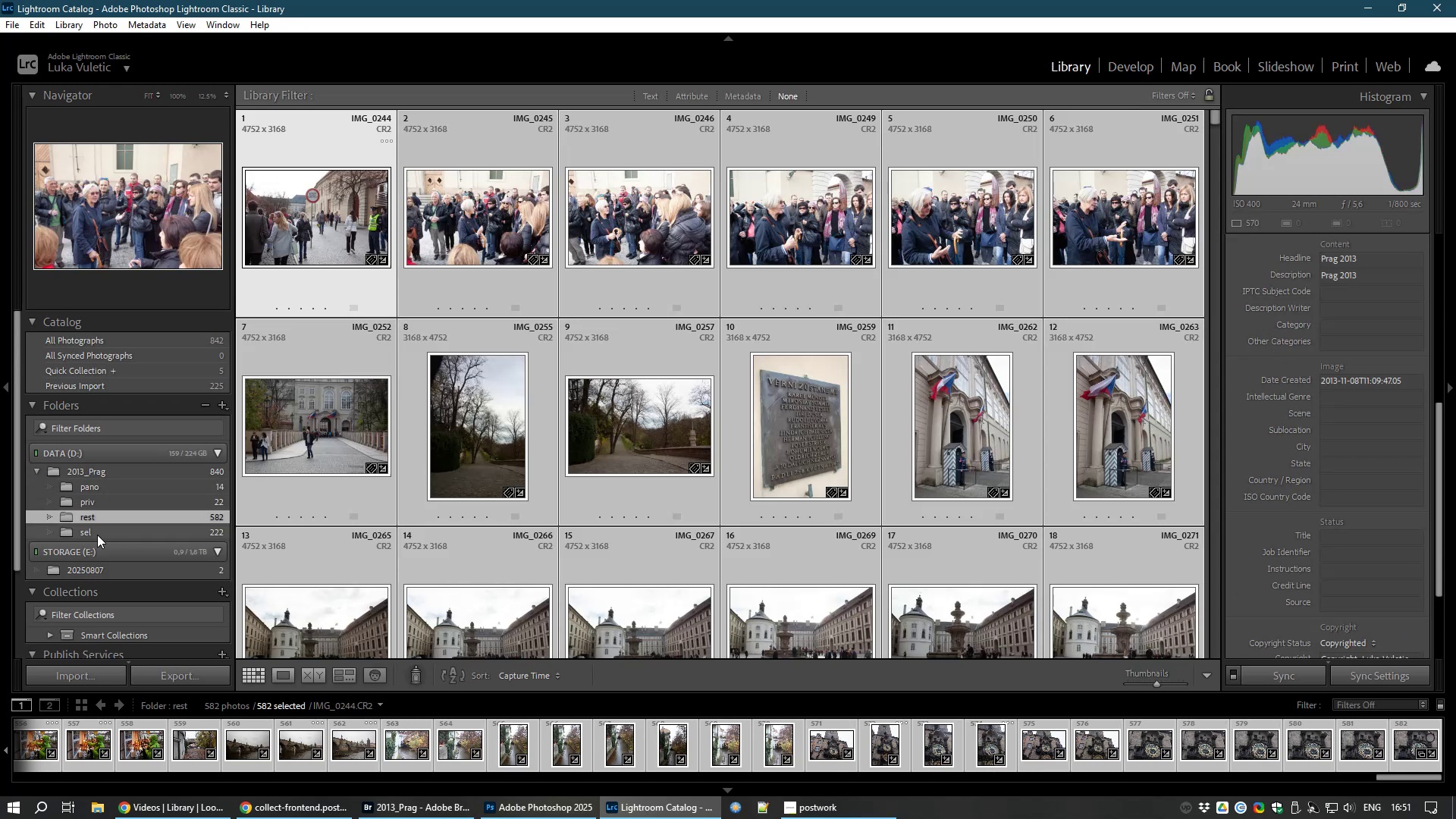 
left_click([97, 535])
 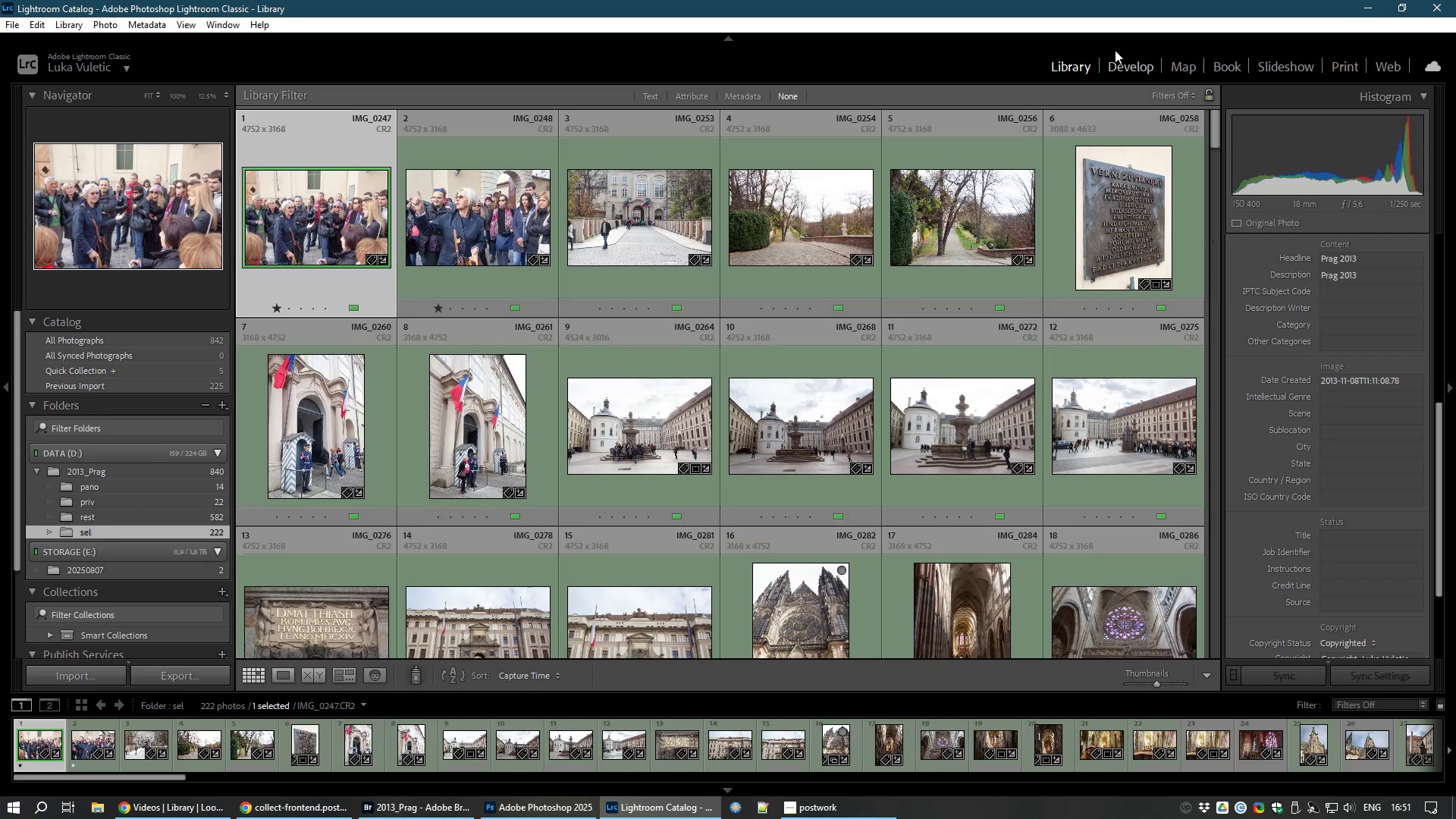 
left_click([1120, 69])
 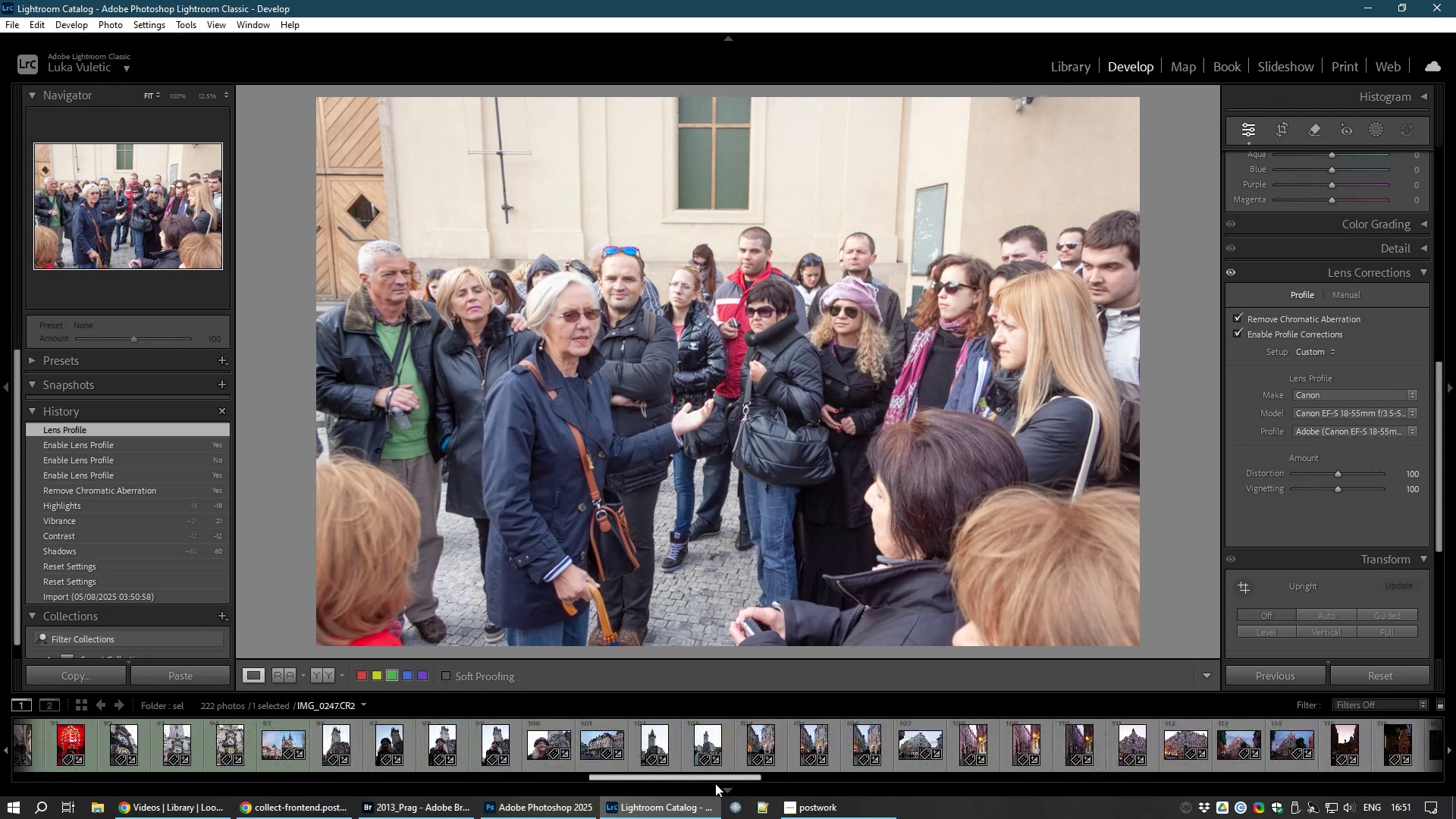 
wait(19.22)
 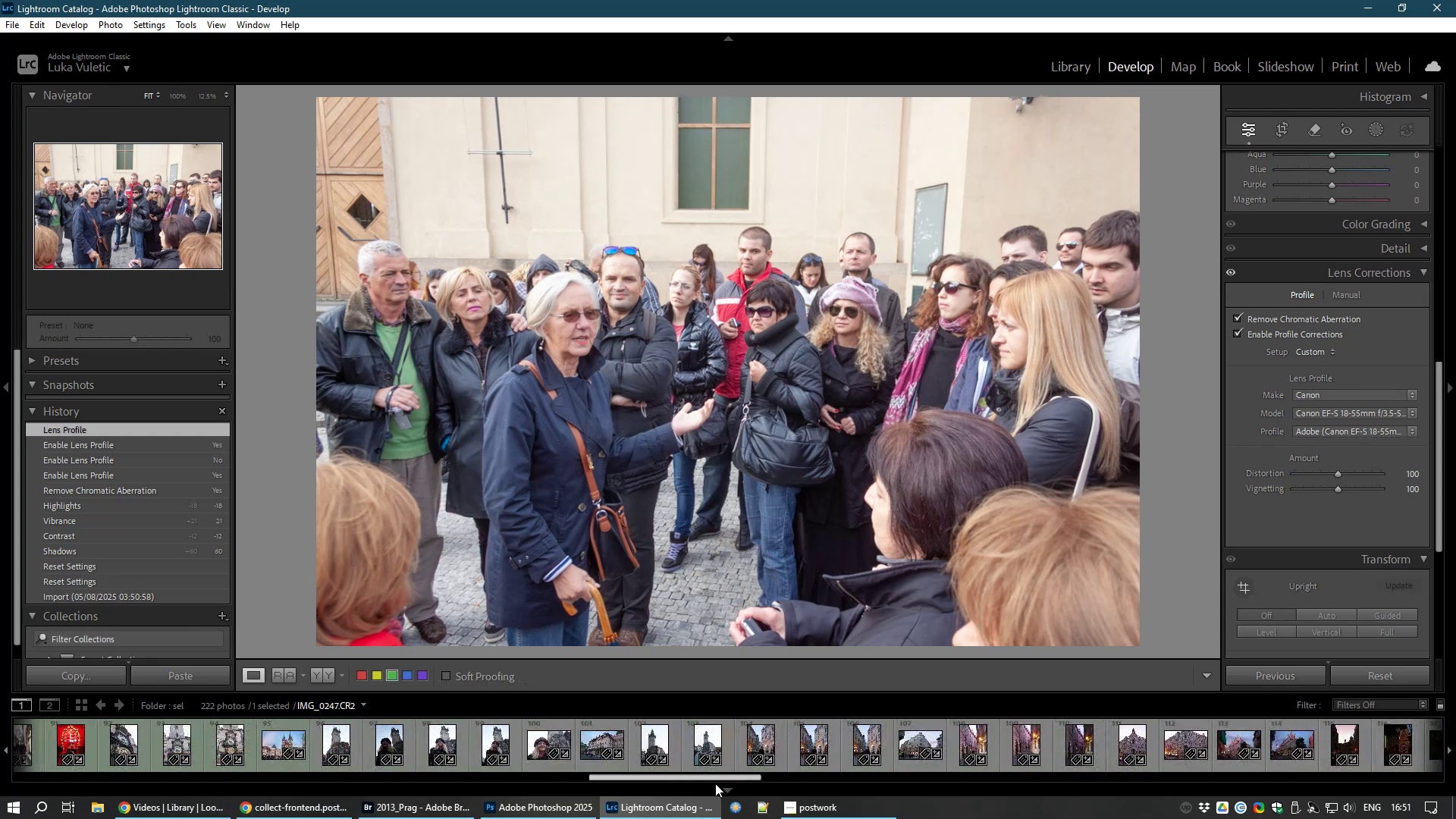 
left_click([606, 742])
 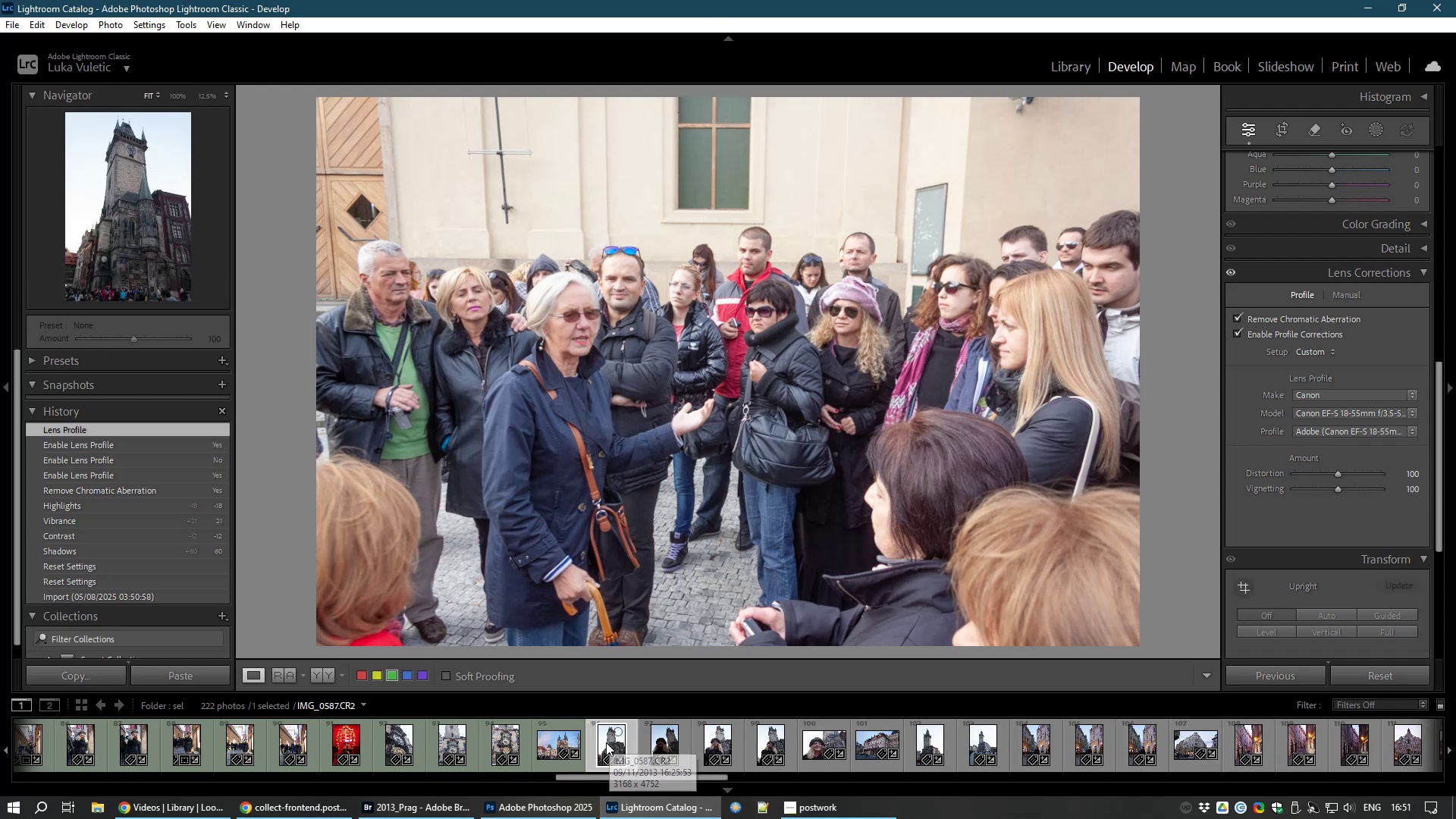 
left_click_drag(start_coordinate=[1438, 413], to_coordinate=[1449, 186])
 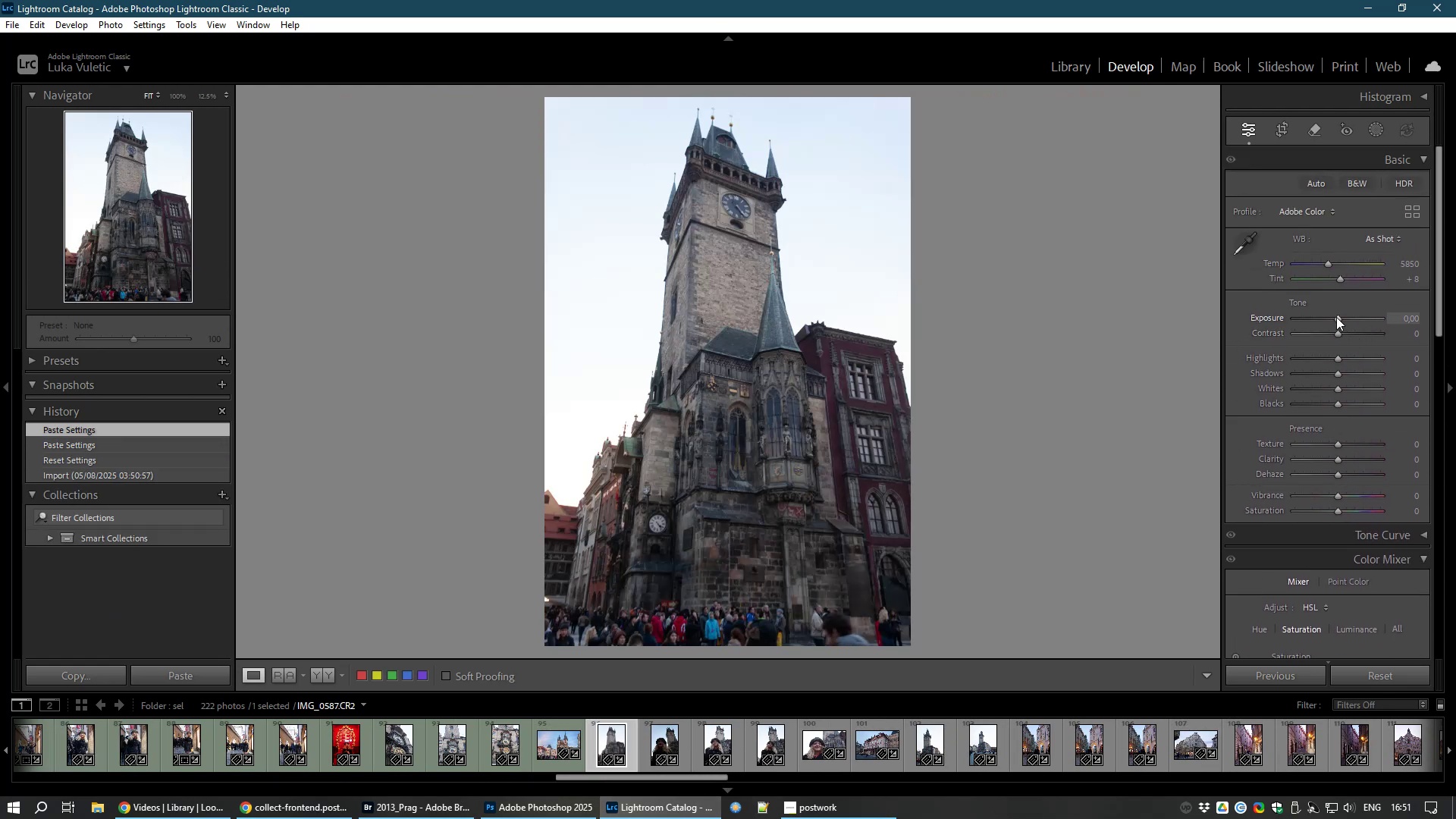 
left_click_drag(start_coordinate=[1339, 318], to_coordinate=[1347, 319])
 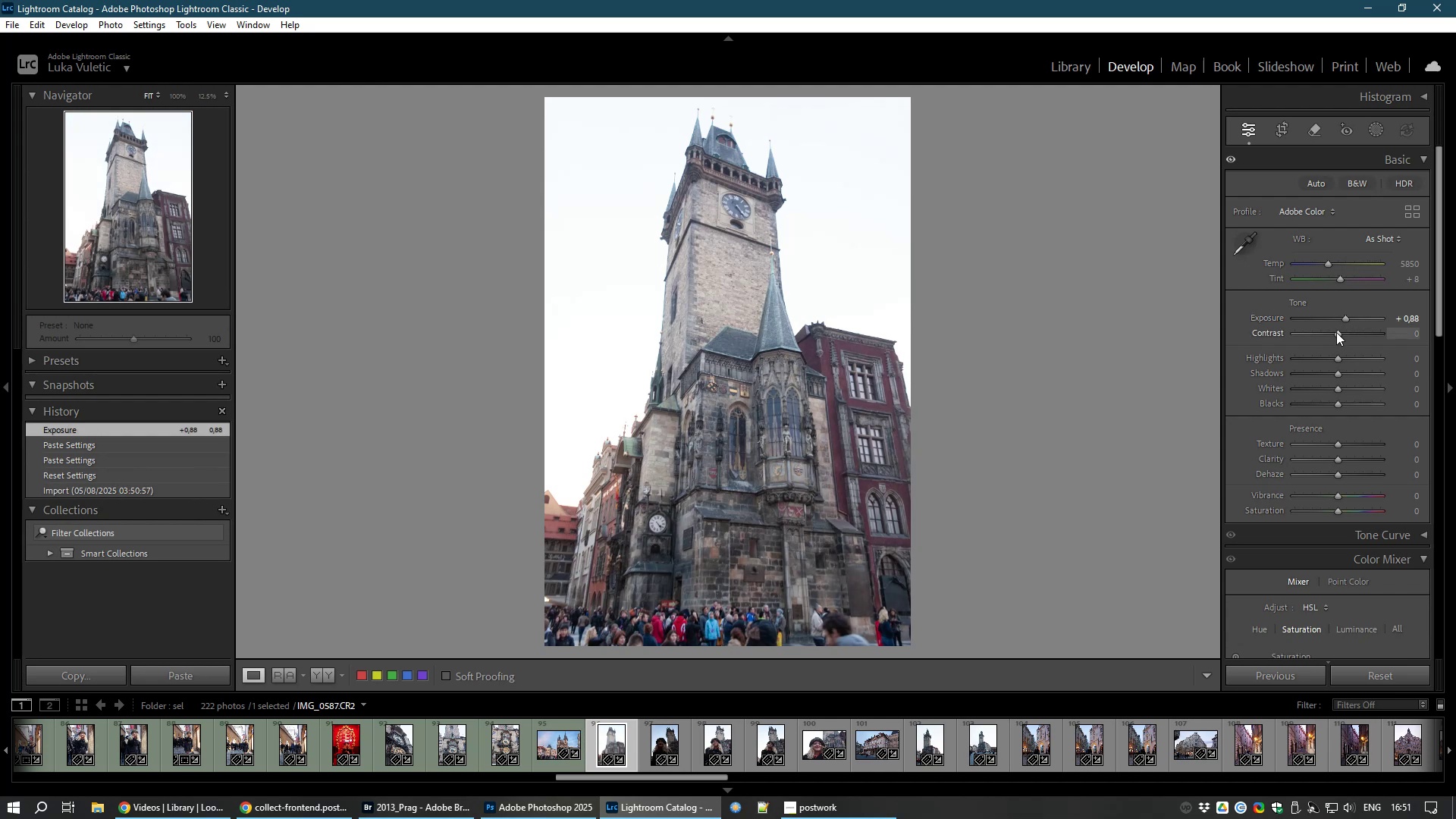 
left_click_drag(start_coordinate=[1336, 332], to_coordinate=[1354, 337])
 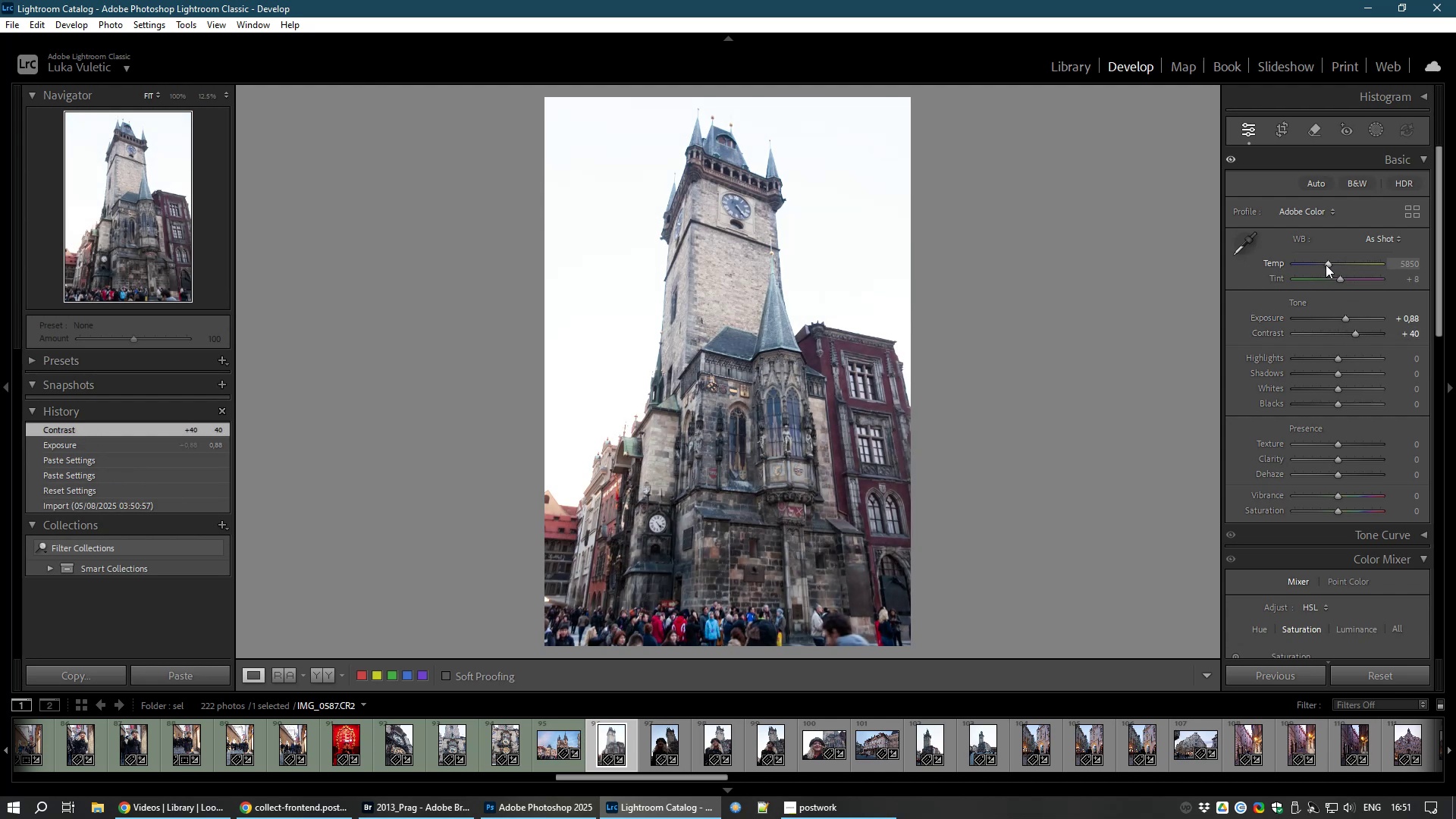 
left_click_drag(start_coordinate=[1328, 264], to_coordinate=[1332, 264])
 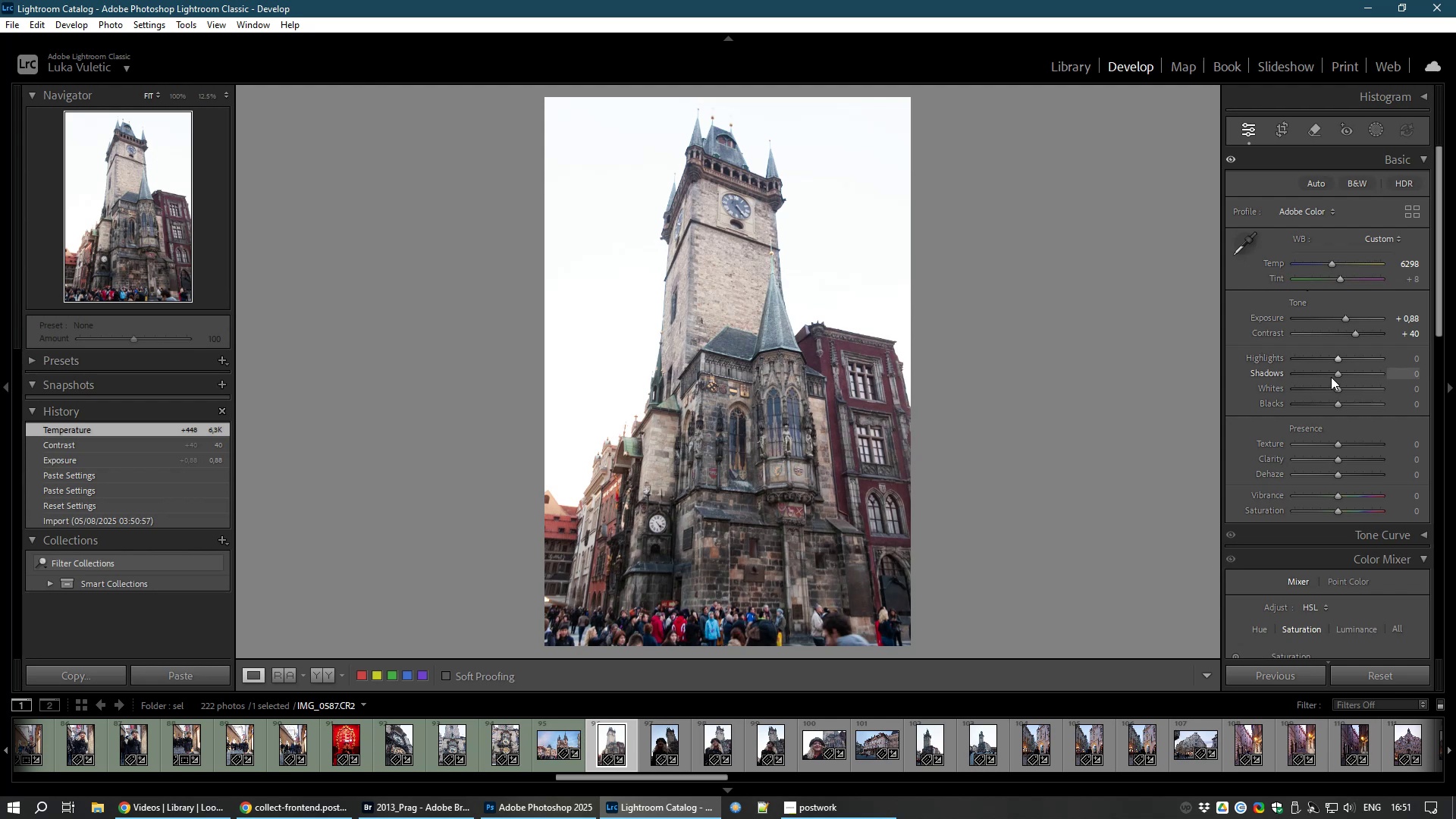 
left_click_drag(start_coordinate=[1340, 374], to_coordinate=[1344, 374])
 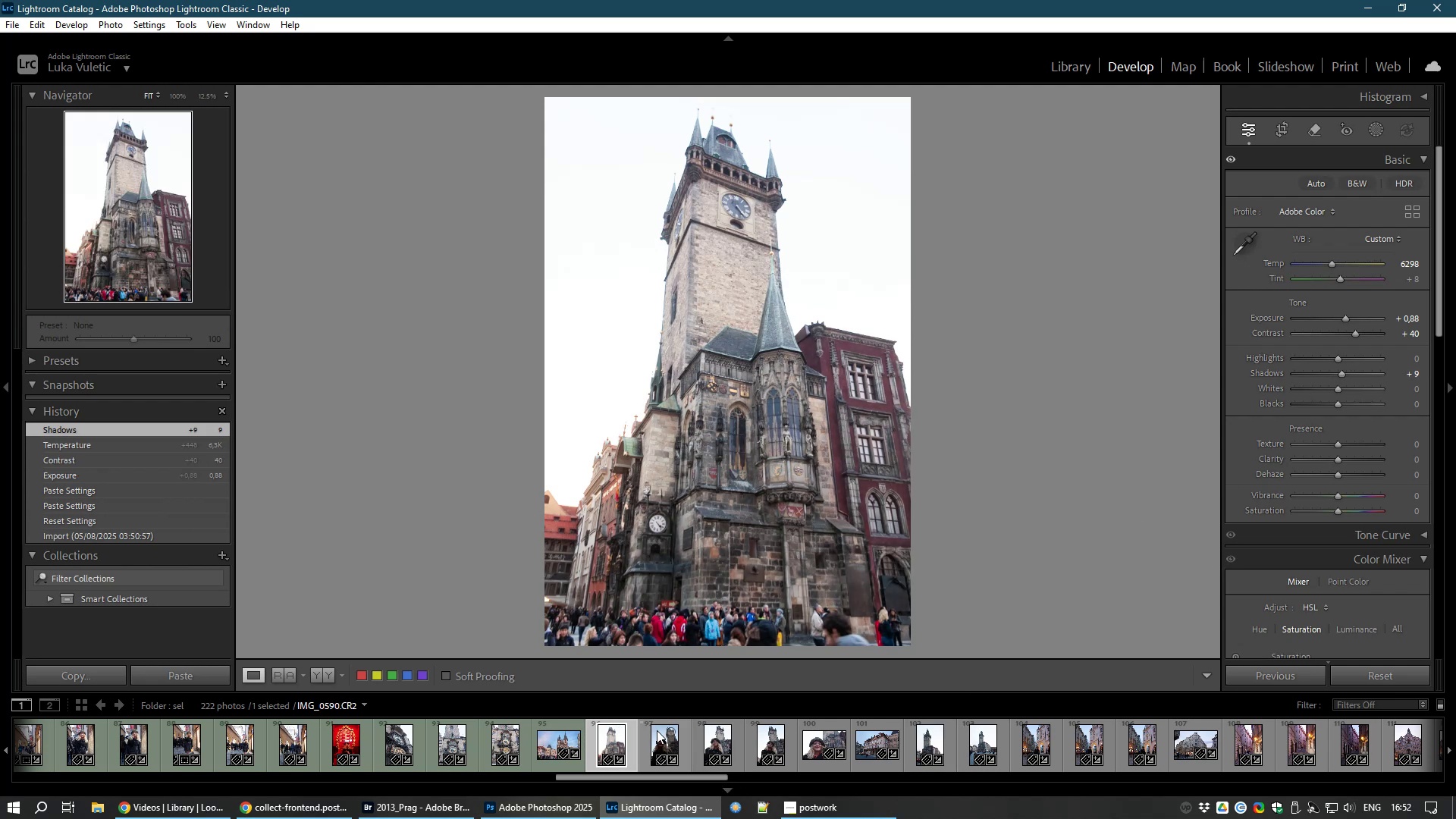 
left_click([656, 749])
 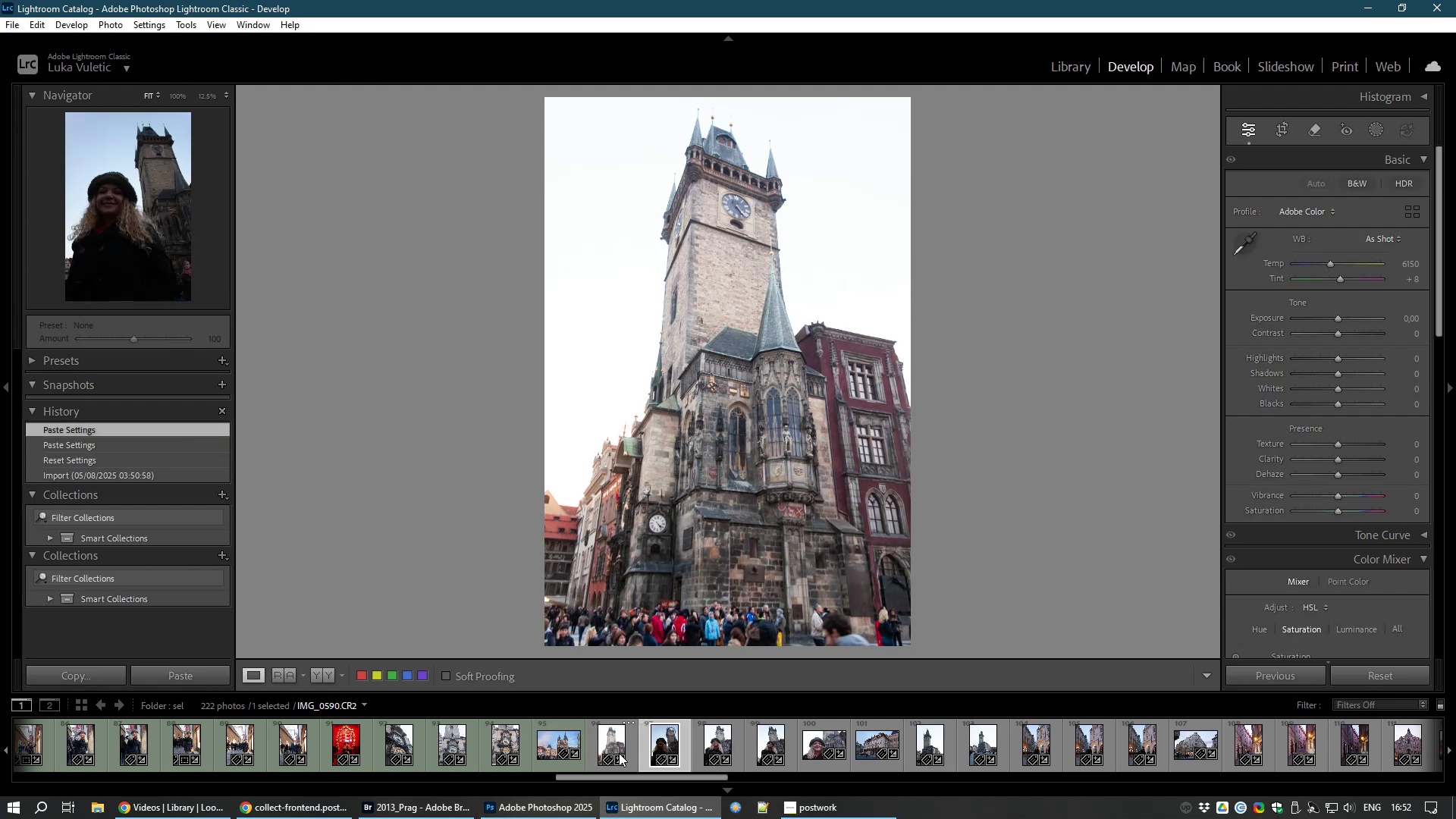 
left_click([619, 748])
 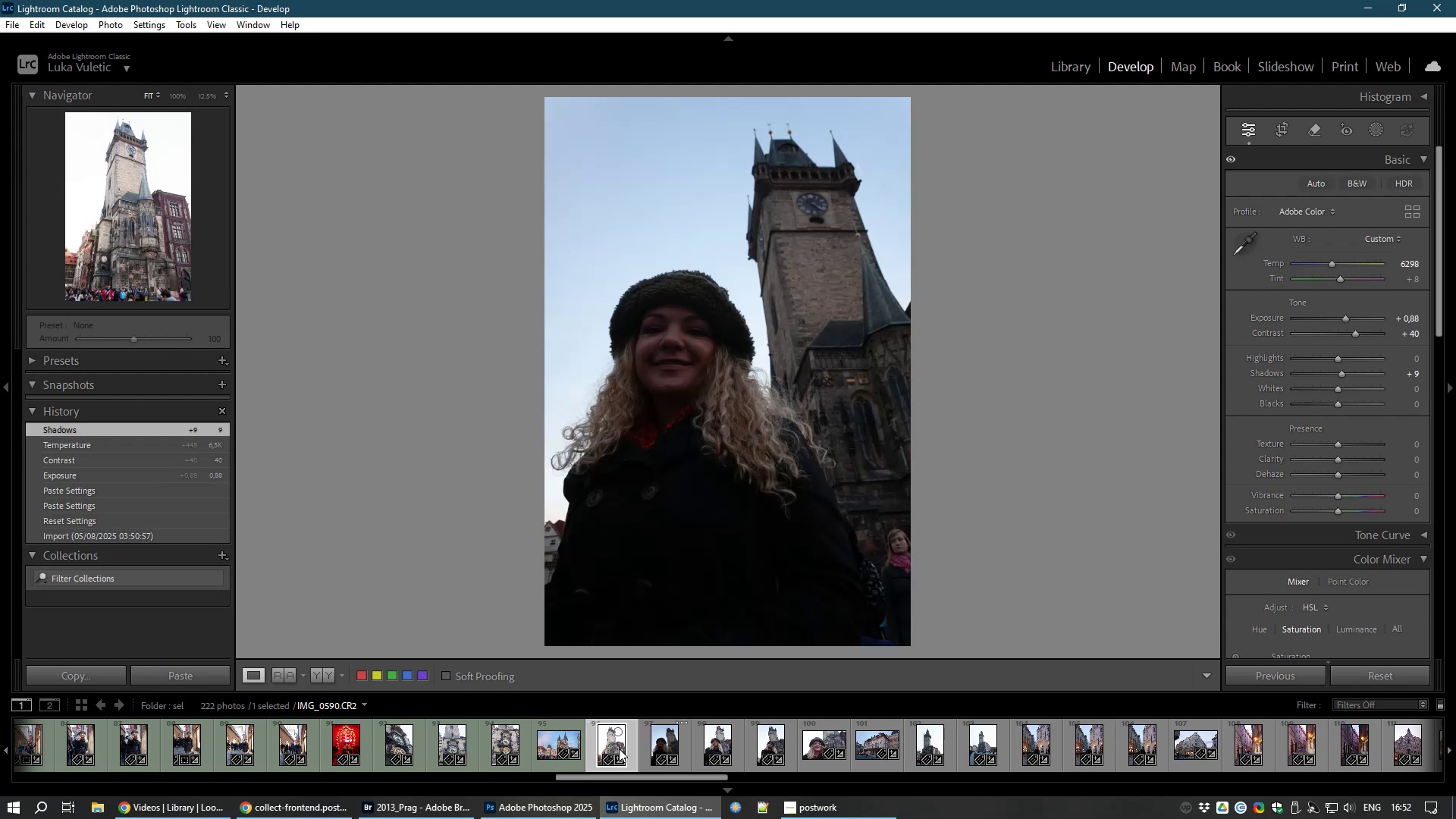 
key(8)
 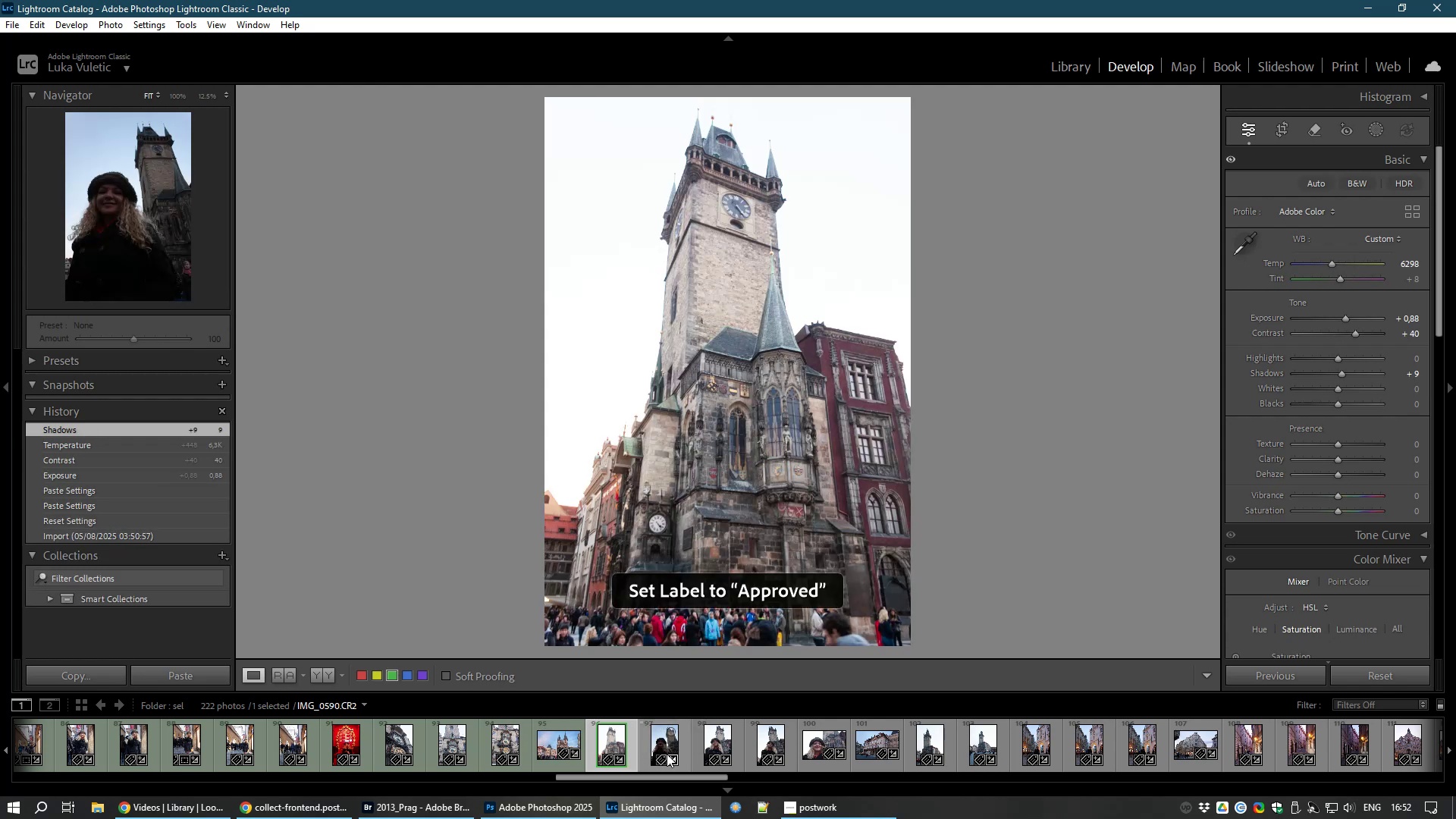 
left_click([663, 742])
 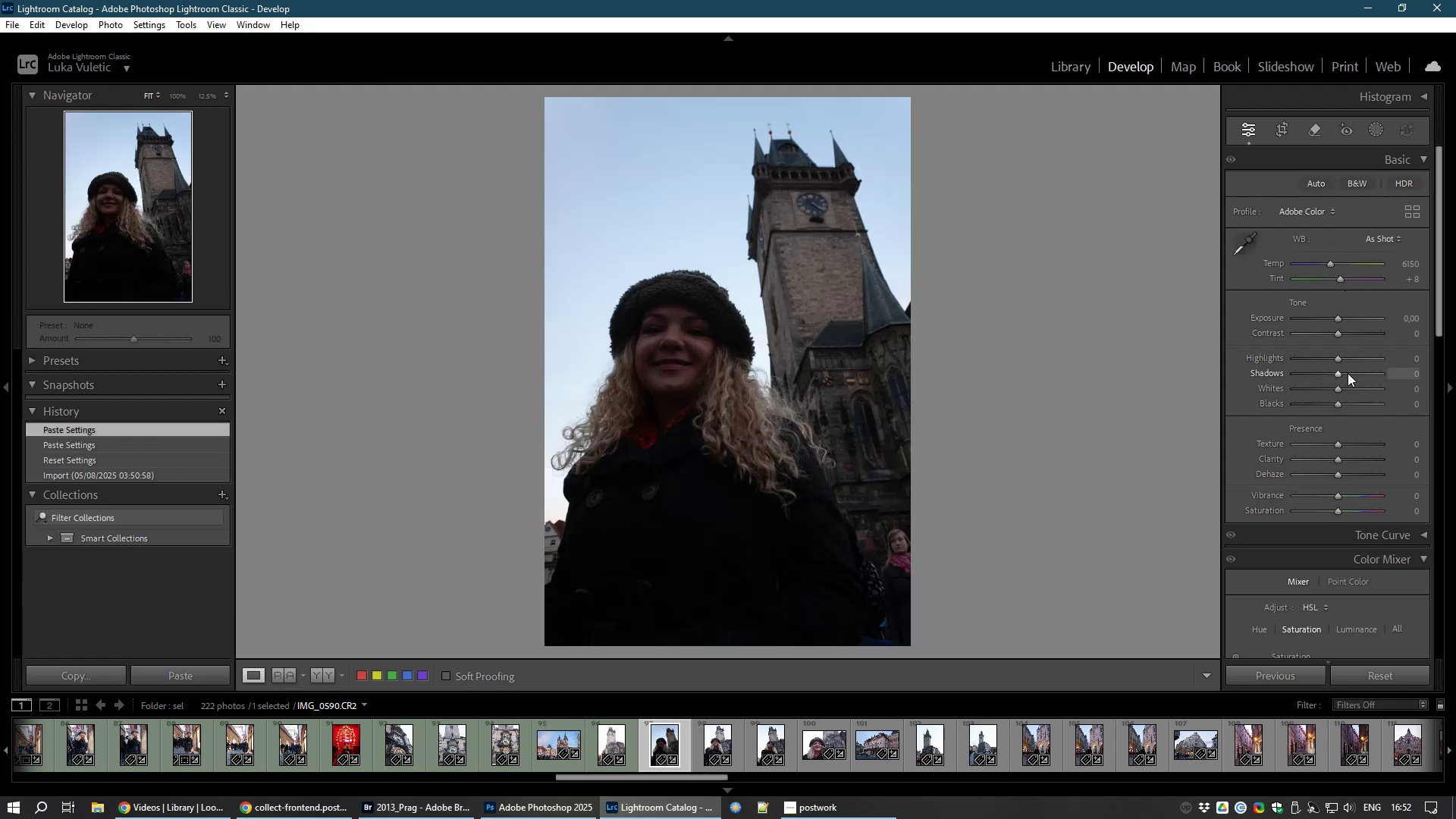 
left_click_drag(start_coordinate=[1335, 375], to_coordinate=[1364, 372])
 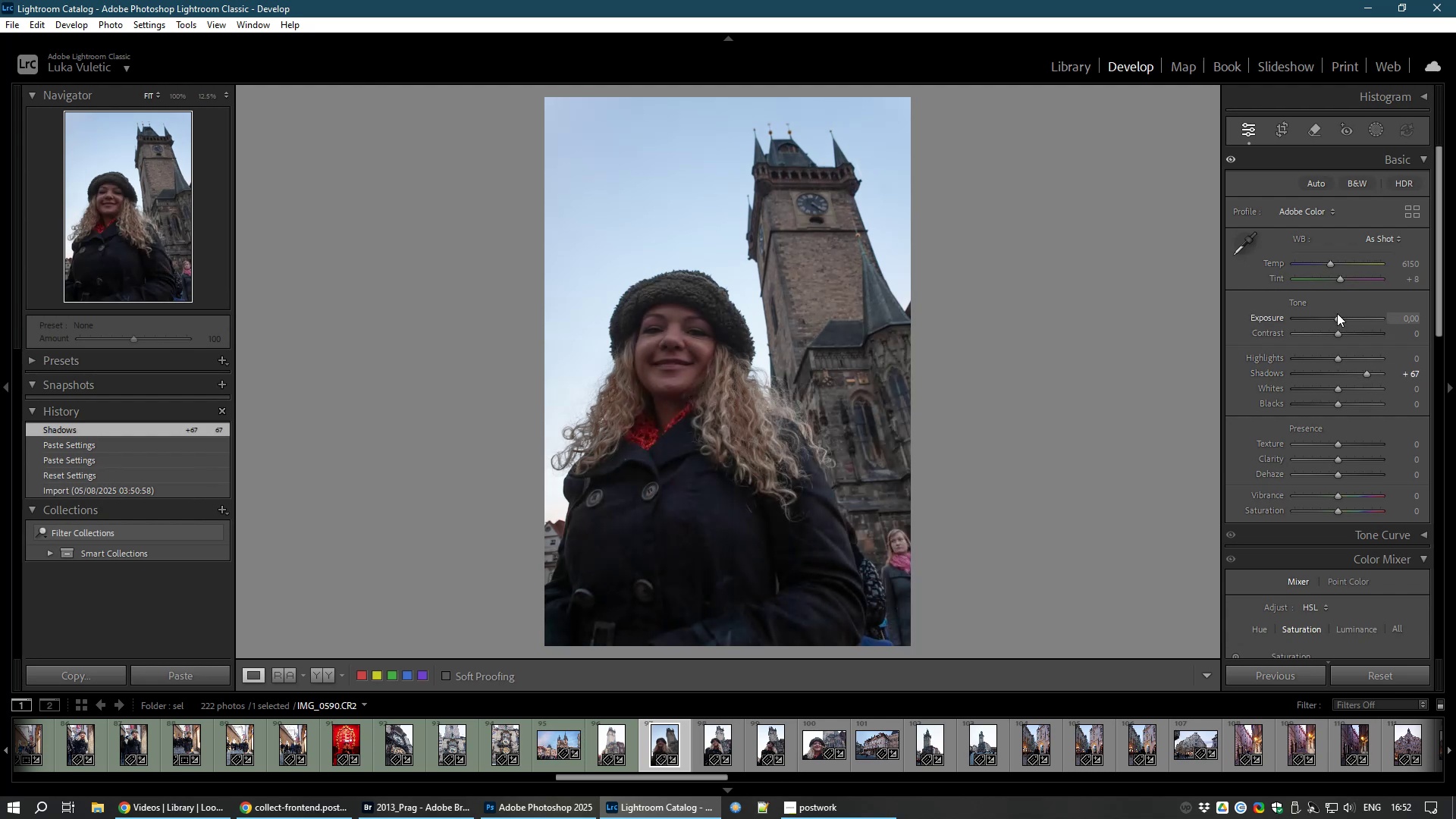 
left_click_drag(start_coordinate=[1337, 316], to_coordinate=[1349, 318])
 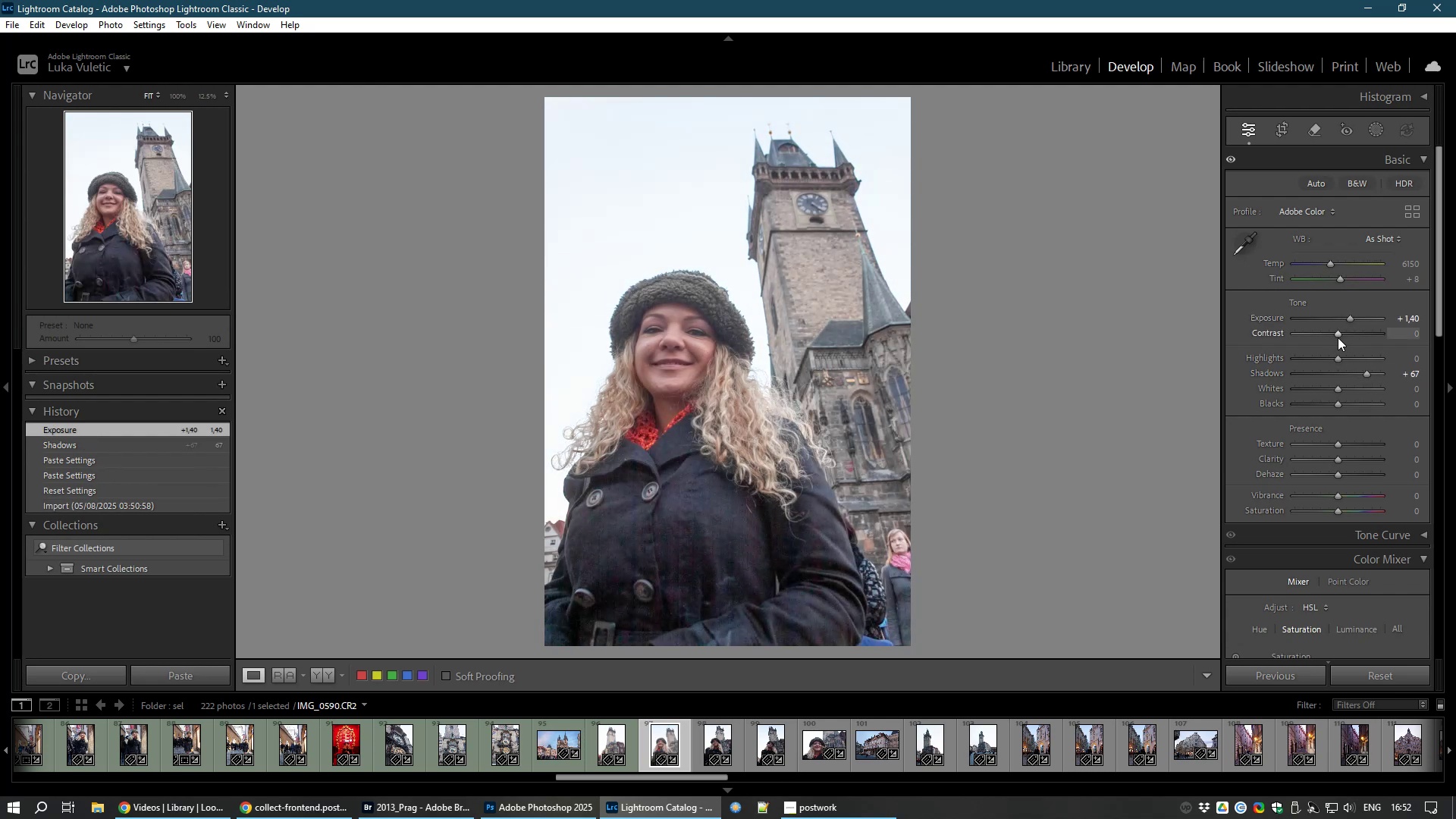 
left_click_drag(start_coordinate=[1341, 332], to_coordinate=[1349, 333])
 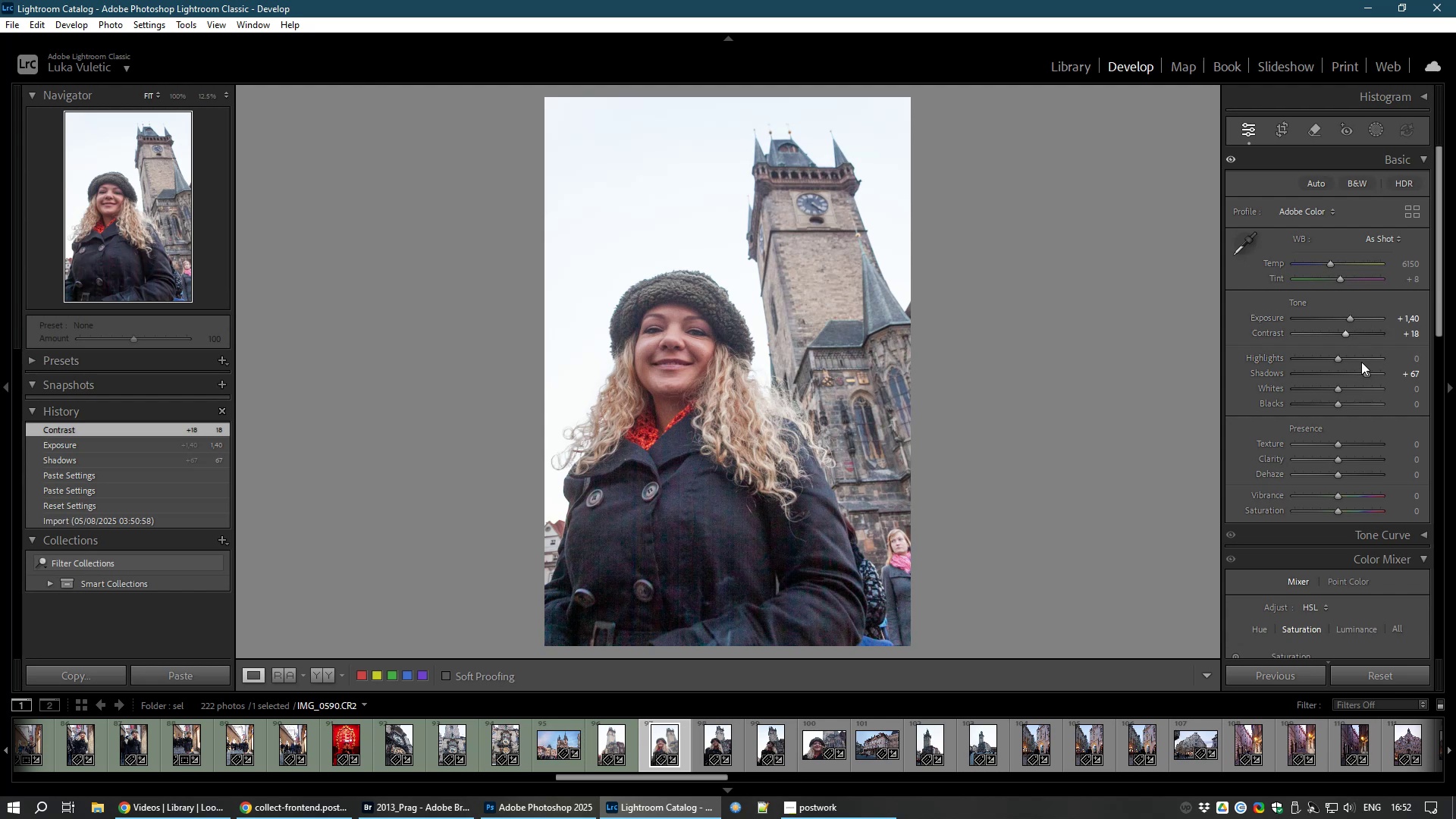 
left_click_drag(start_coordinate=[1368, 375], to_coordinate=[1351, 372])
 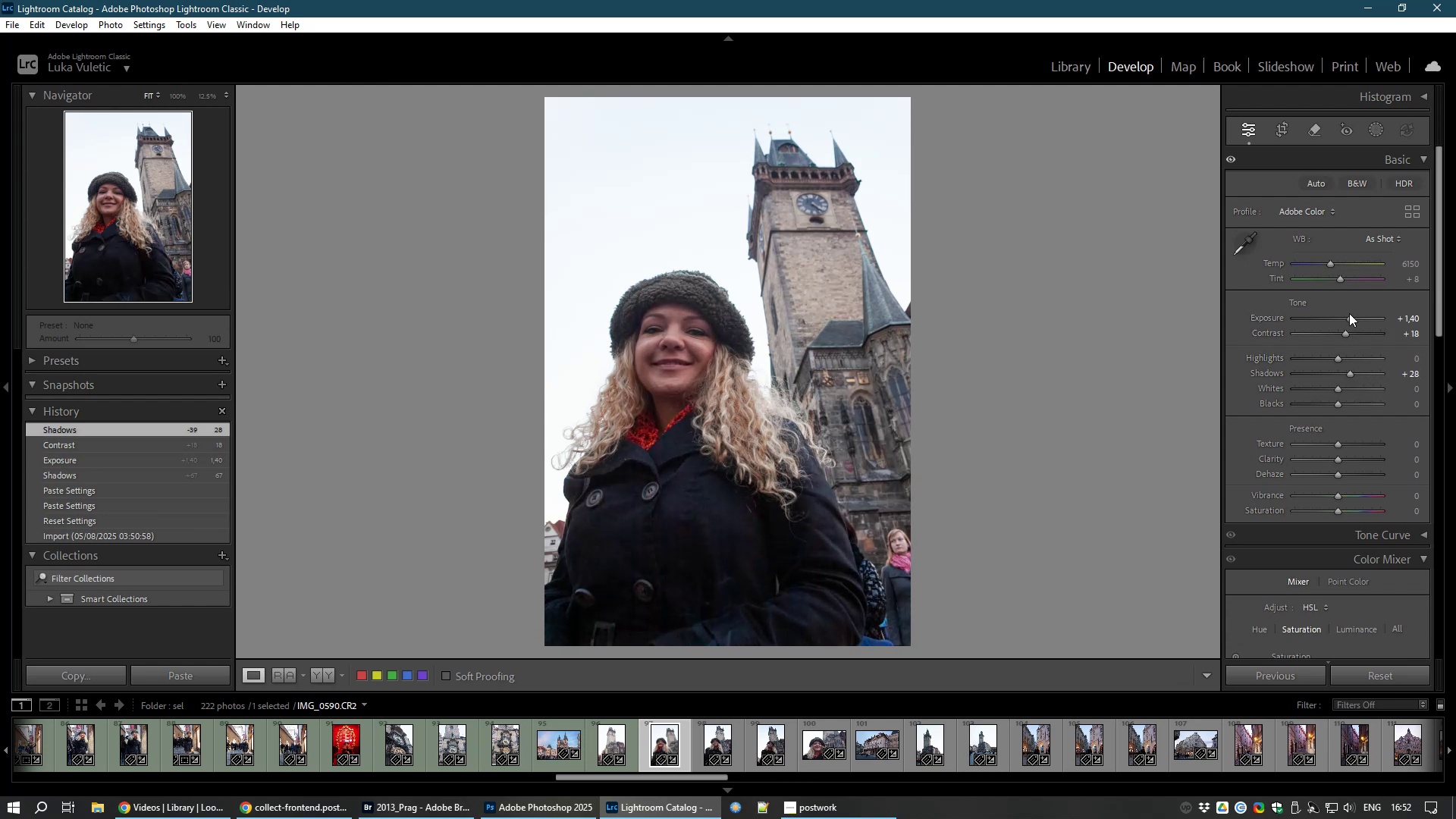 
left_click_drag(start_coordinate=[1350, 315], to_coordinate=[1354, 316])
 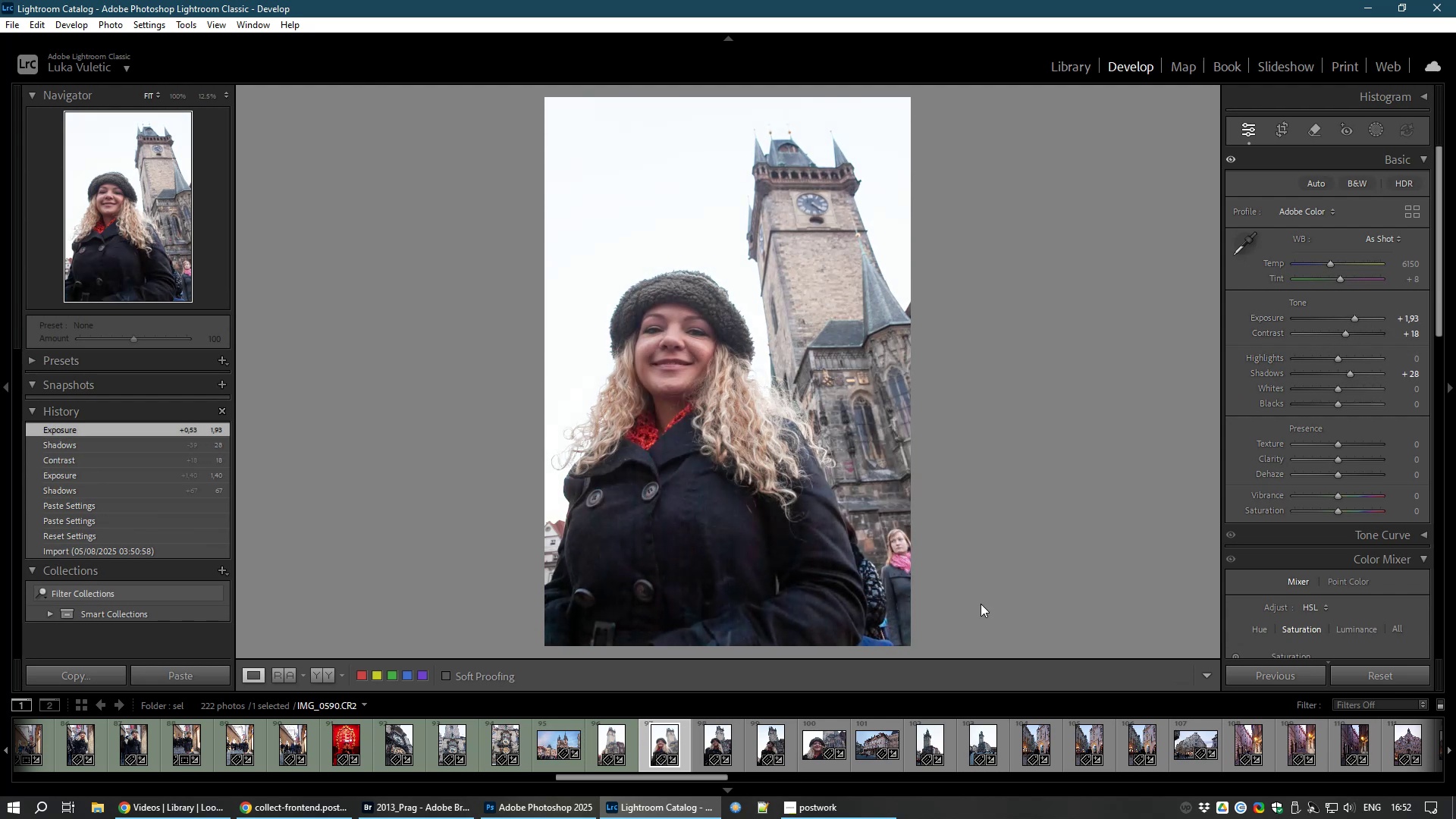 
key(8)
 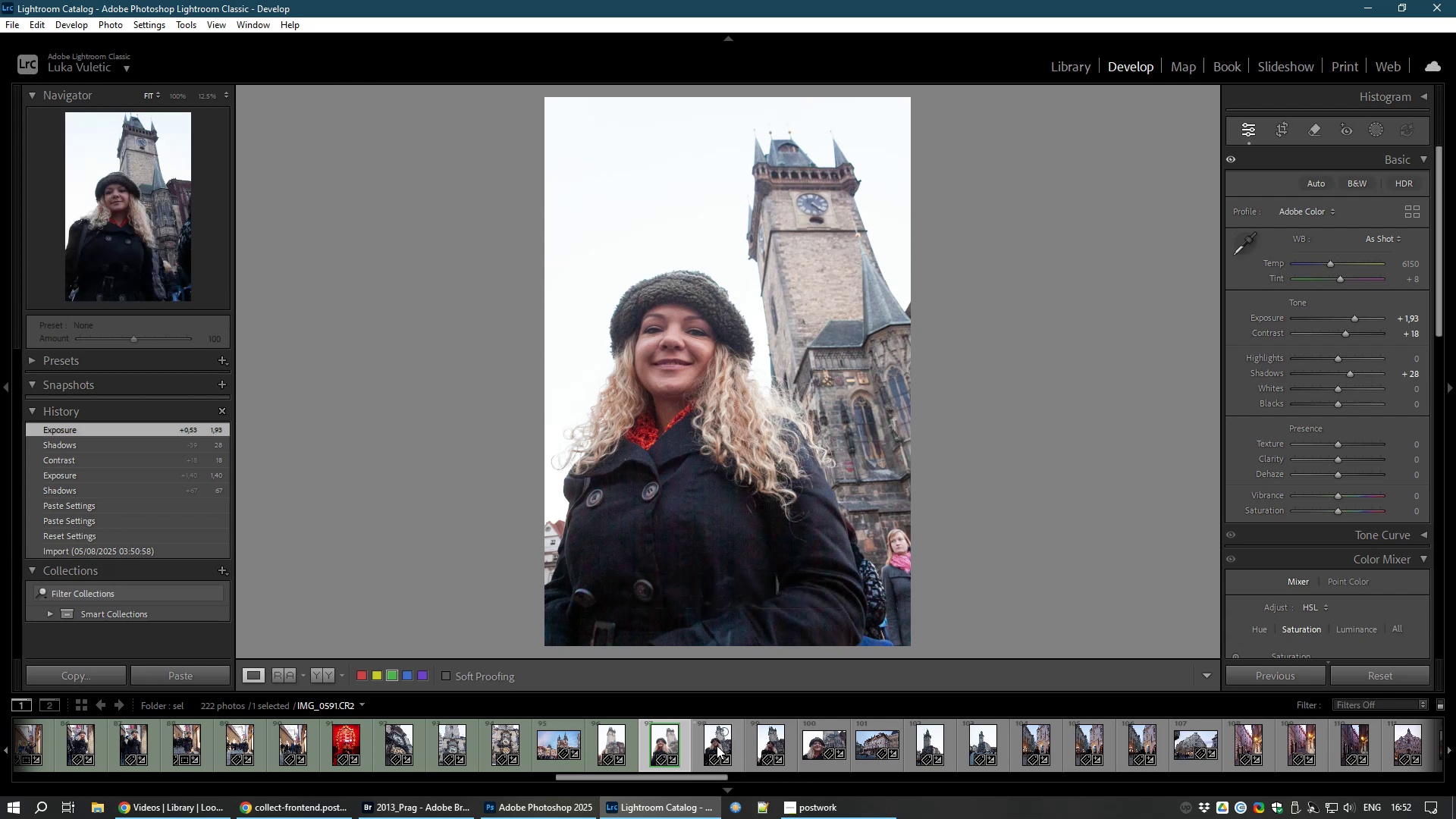 
left_click([717, 745])
 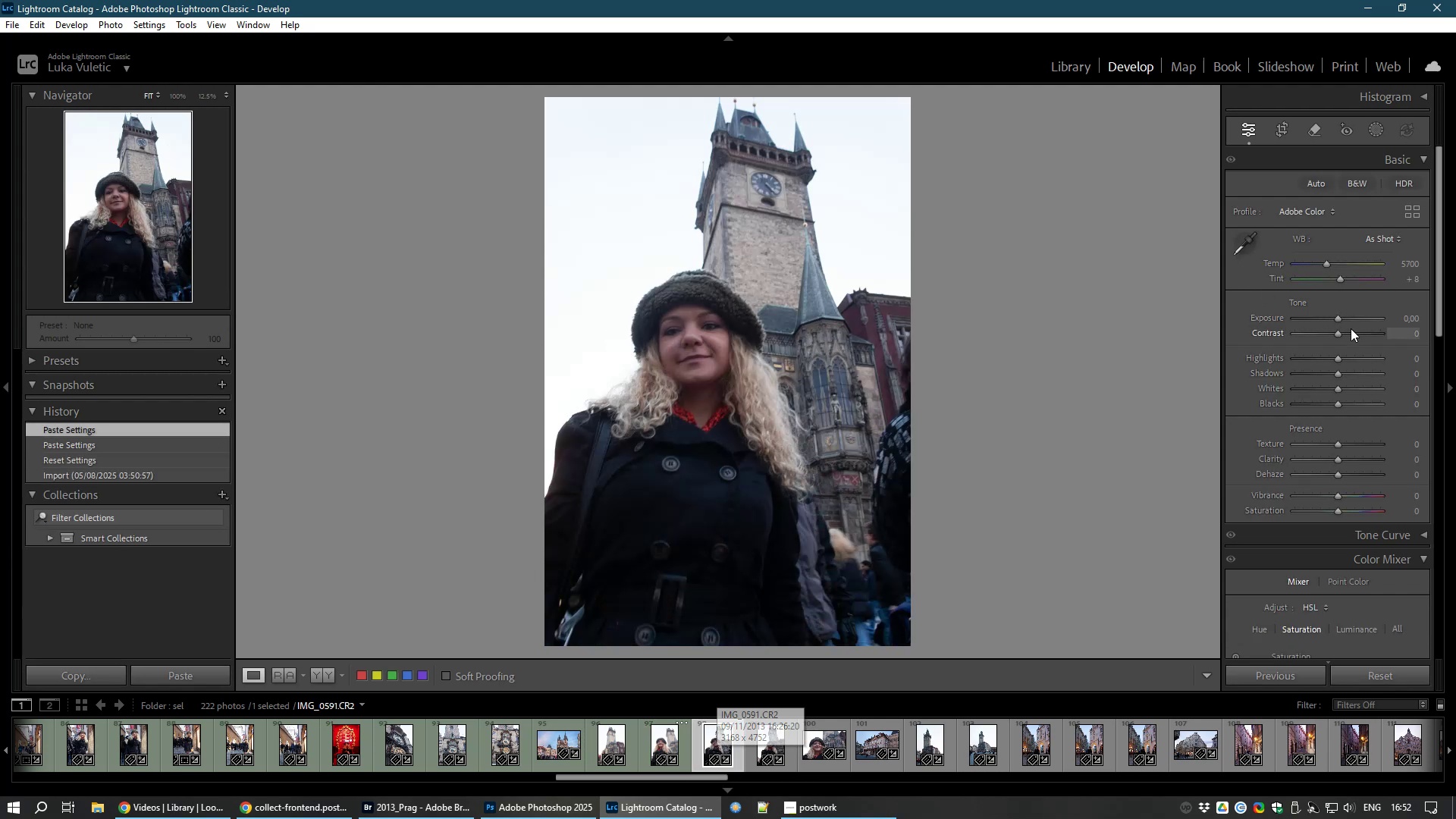 
left_click_drag(start_coordinate=[1336, 318], to_coordinate=[1347, 320])
 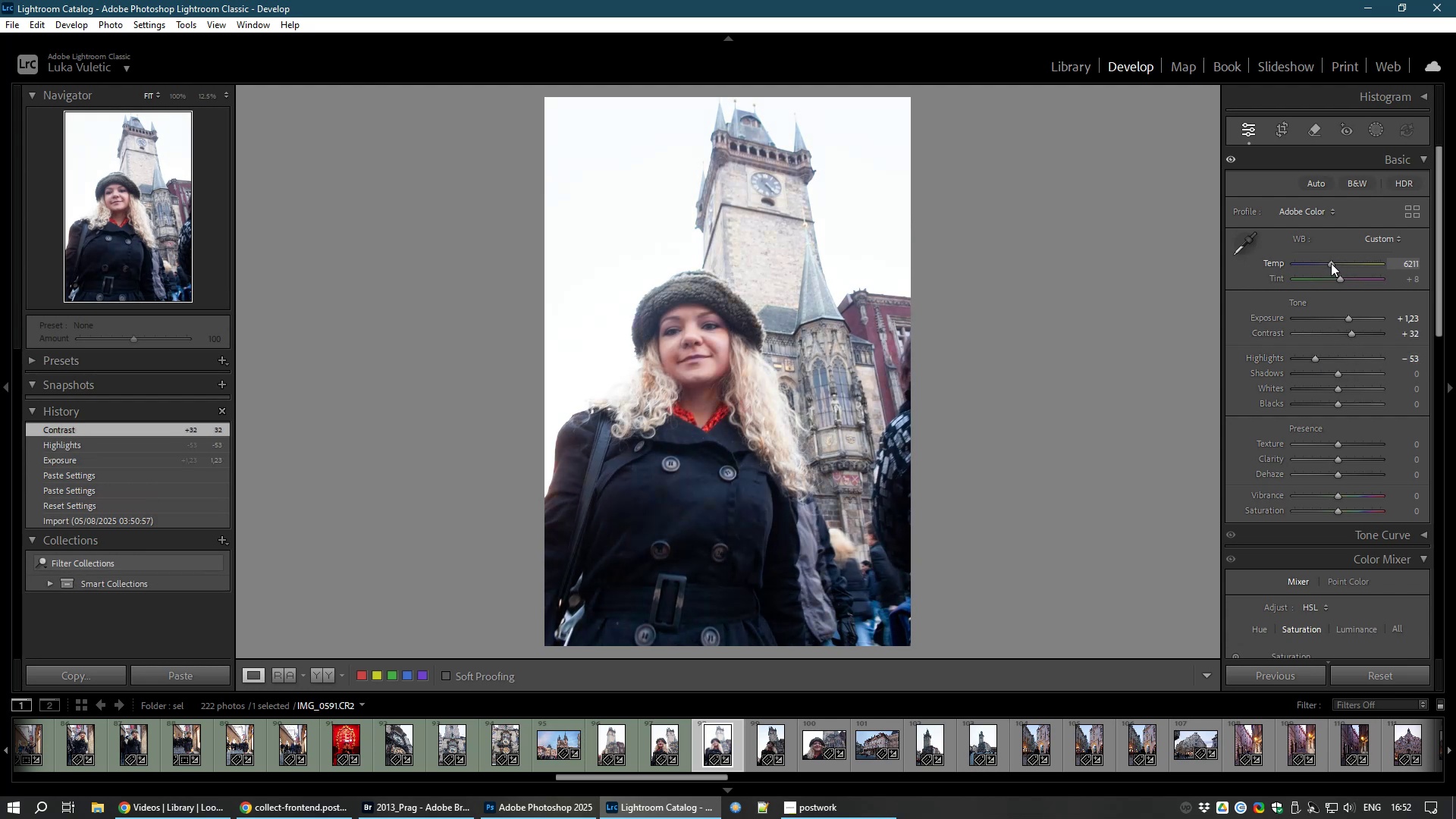 
wait(16.58)
 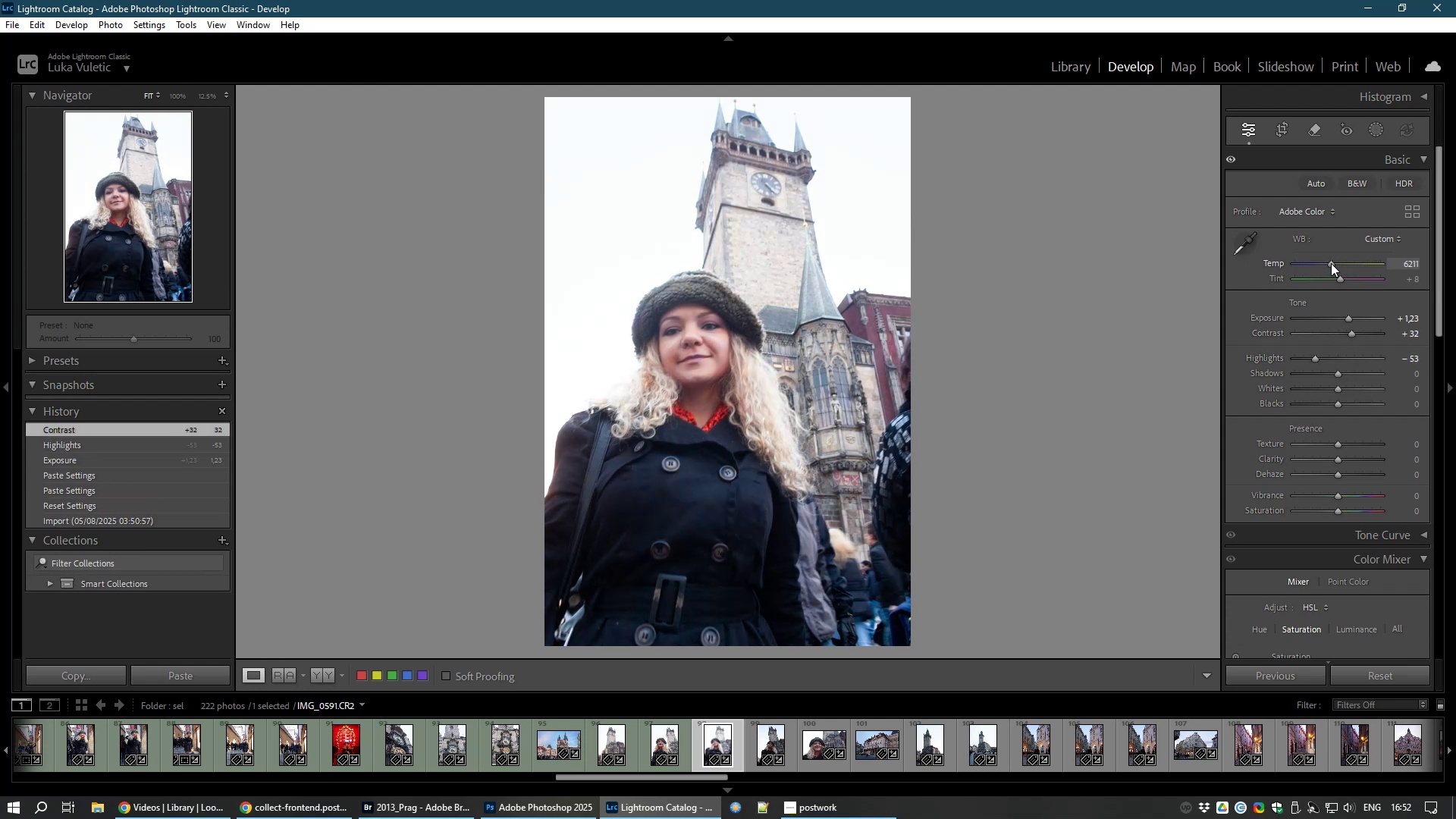 
left_click([658, 517])
 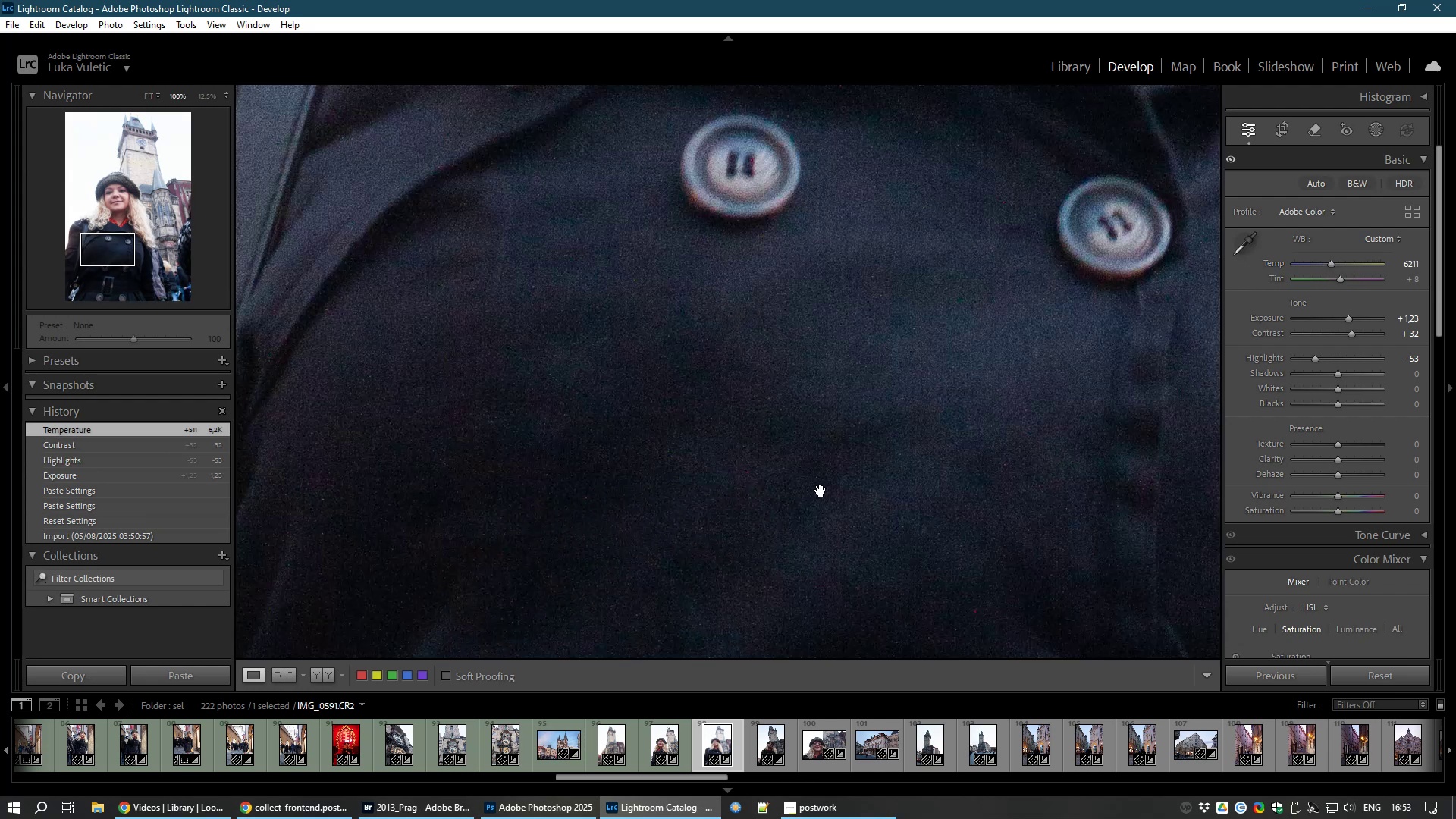 
left_click([821, 491])
 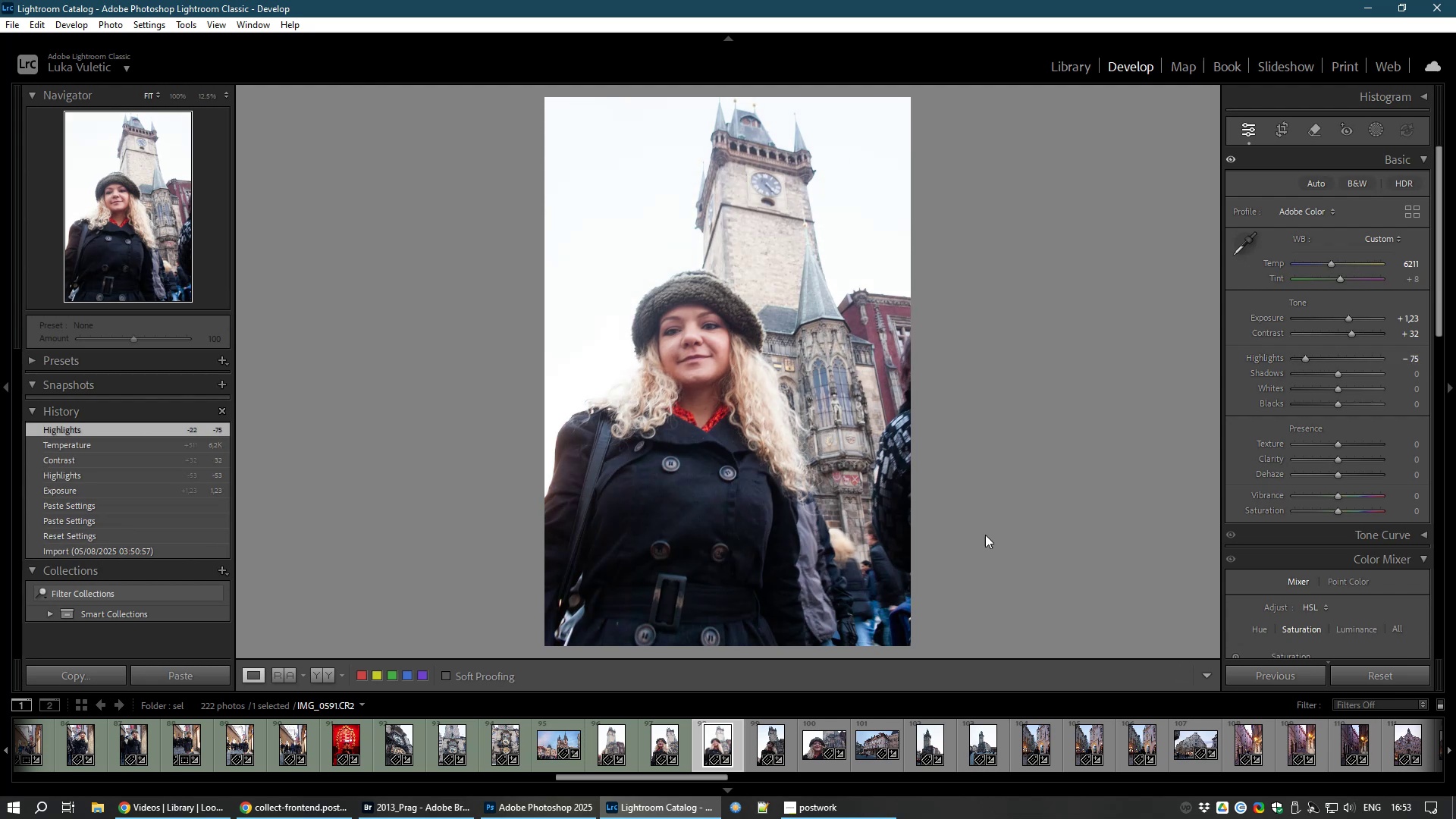 
wait(12.9)
 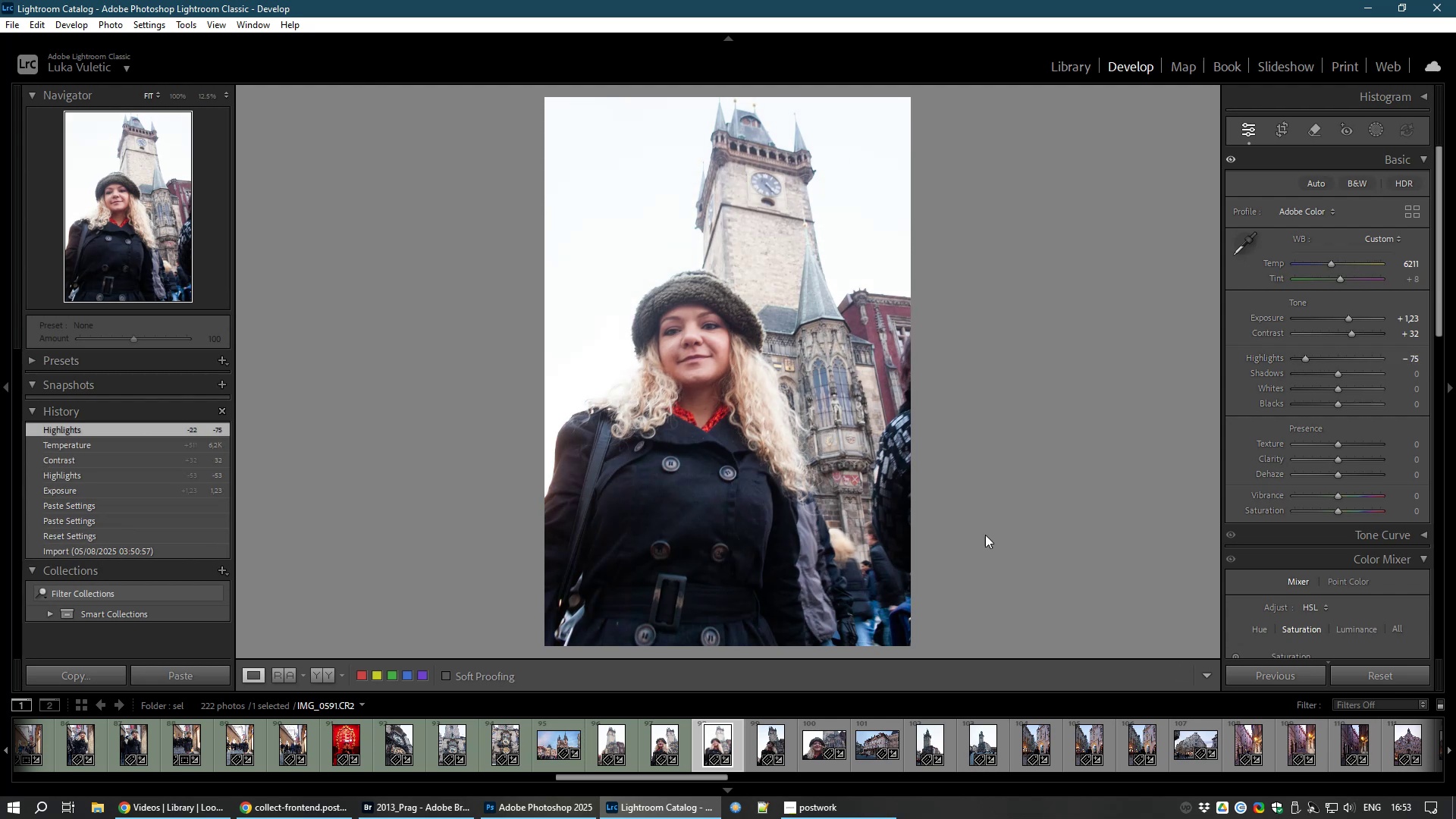 
key(8)
 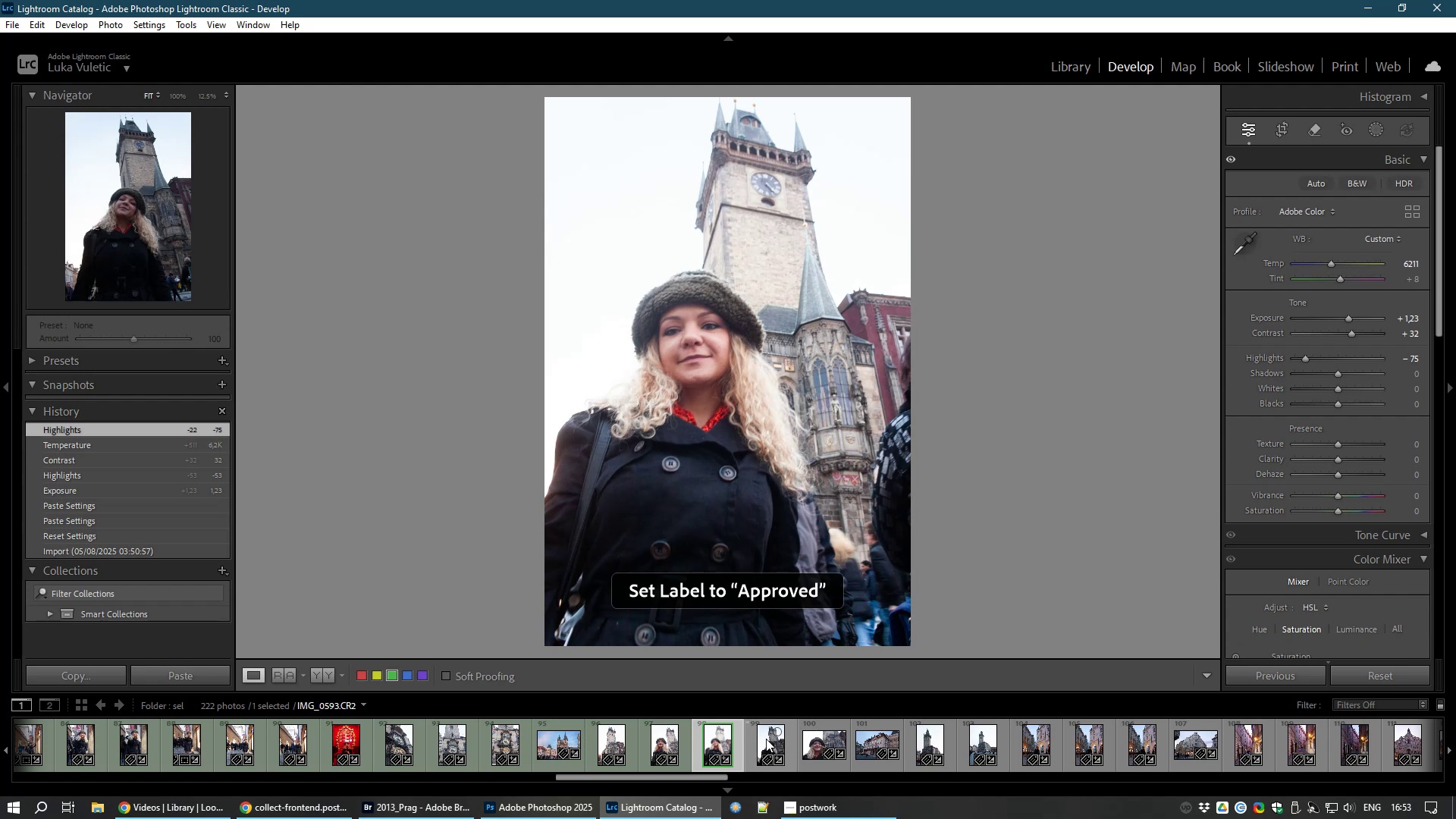 
hold_key(key=ControlLeft, duration=1.38)
left_click([764, 742])
 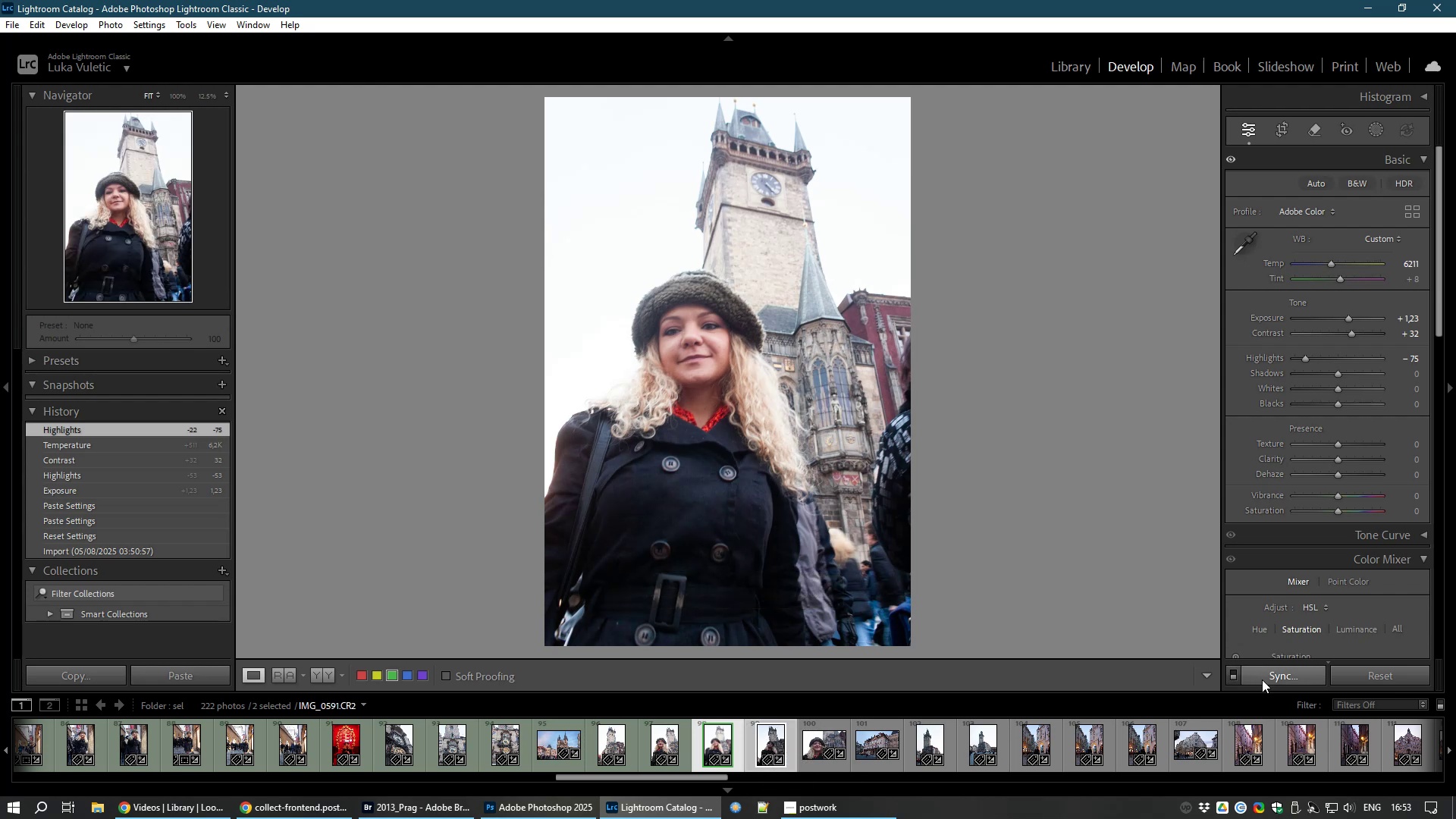 
left_click([1262, 673])
 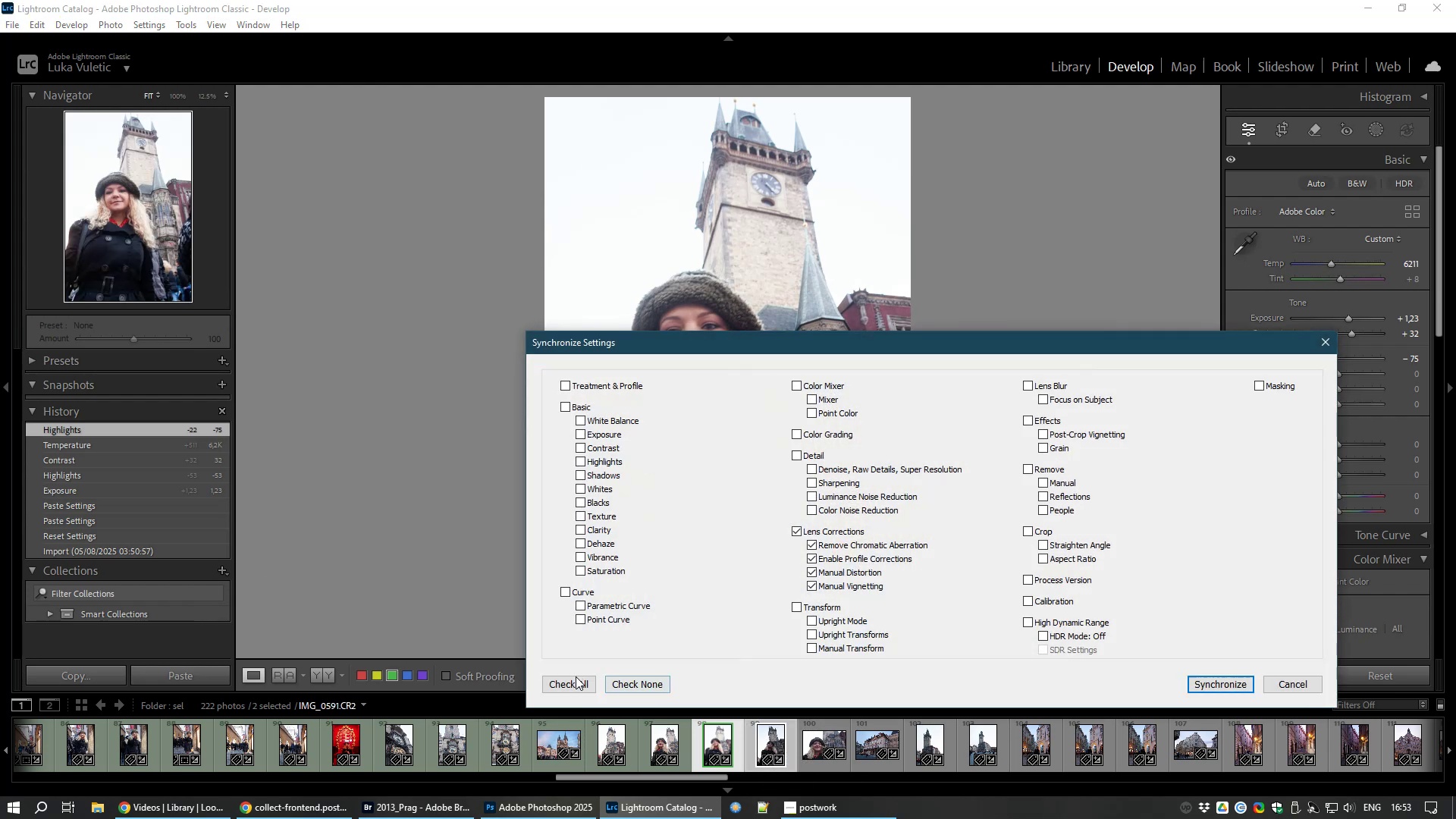 
left_click([565, 686])
 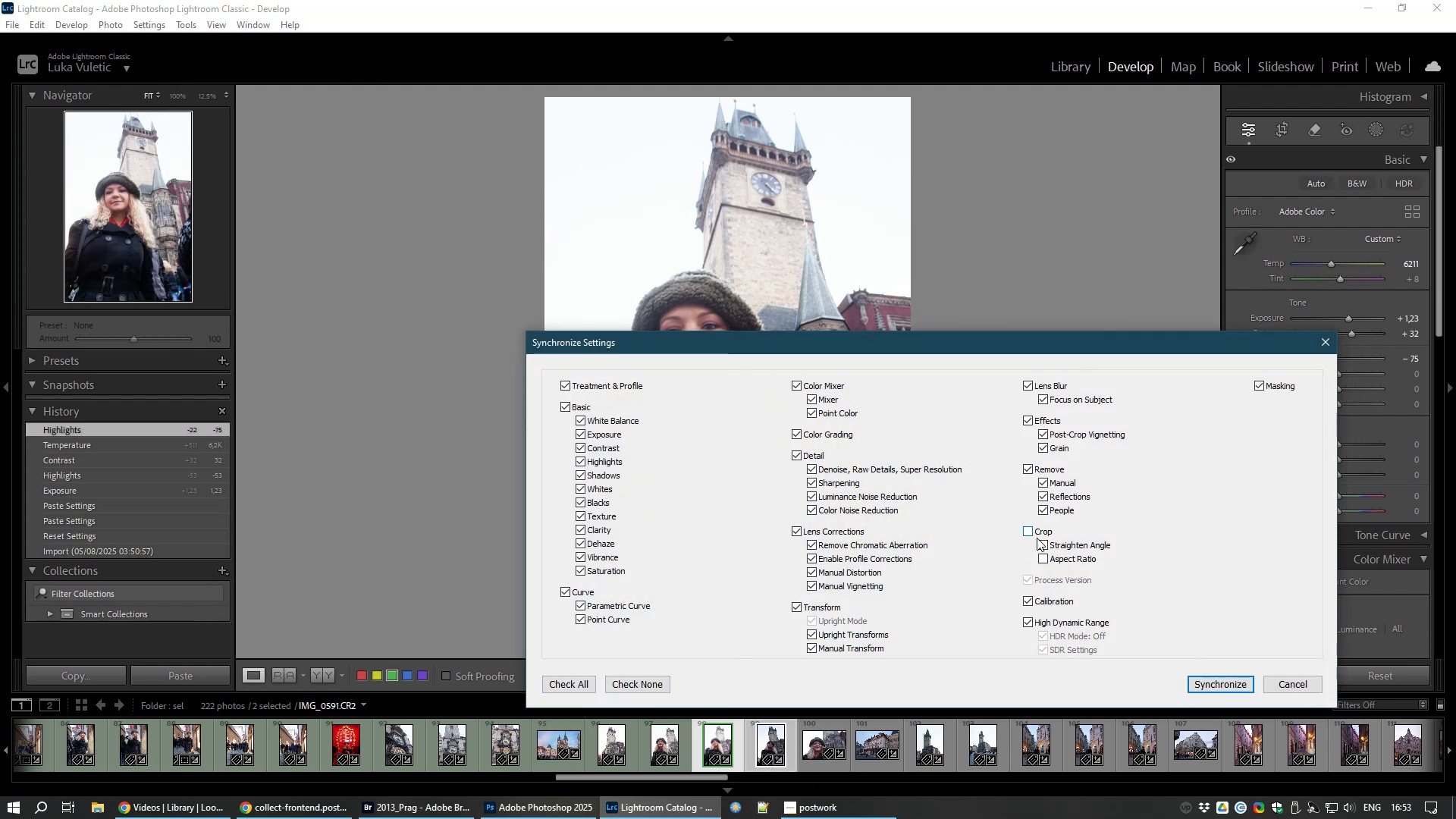 
left_click([1204, 679])
 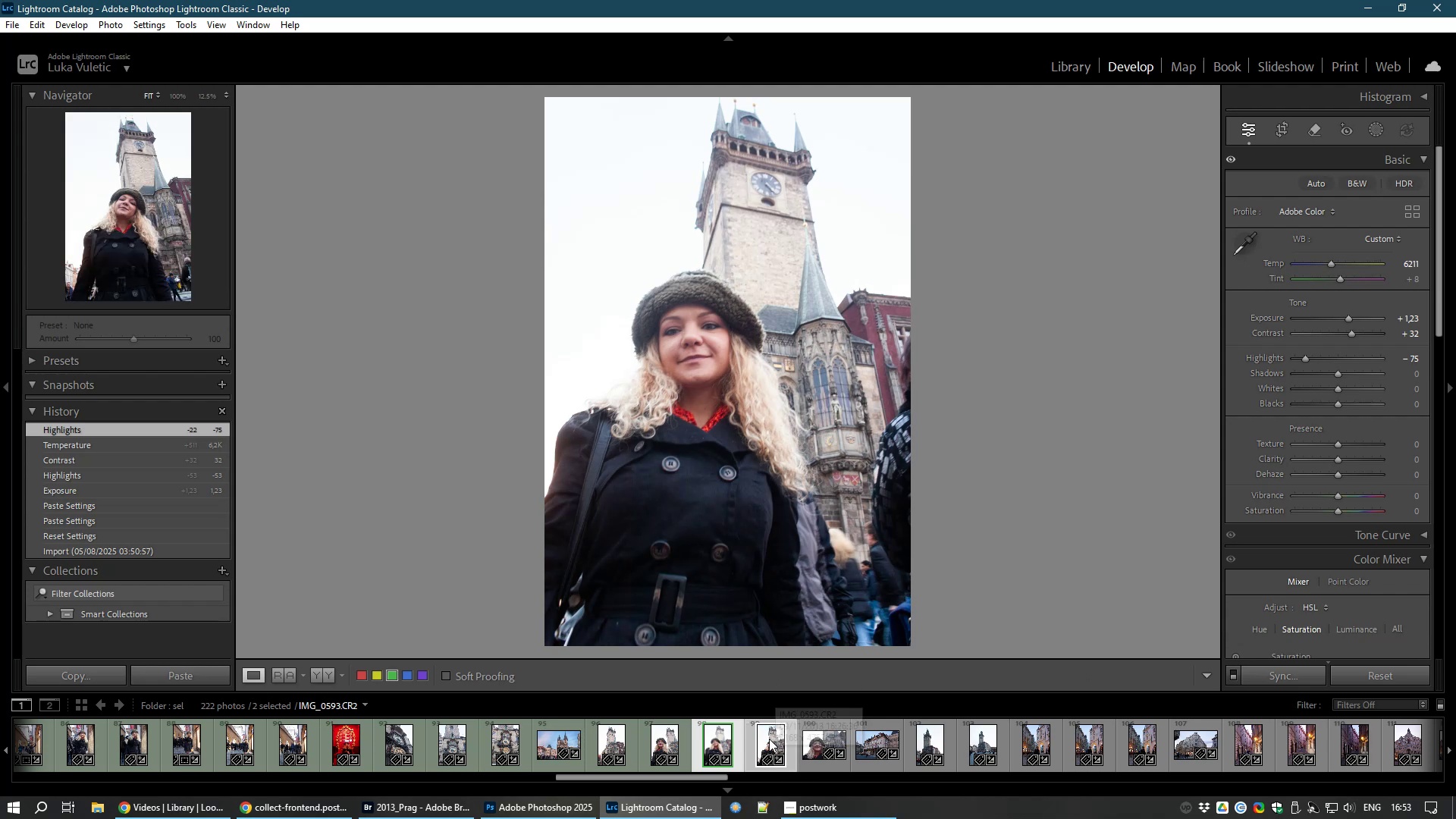 
left_click([769, 739])
 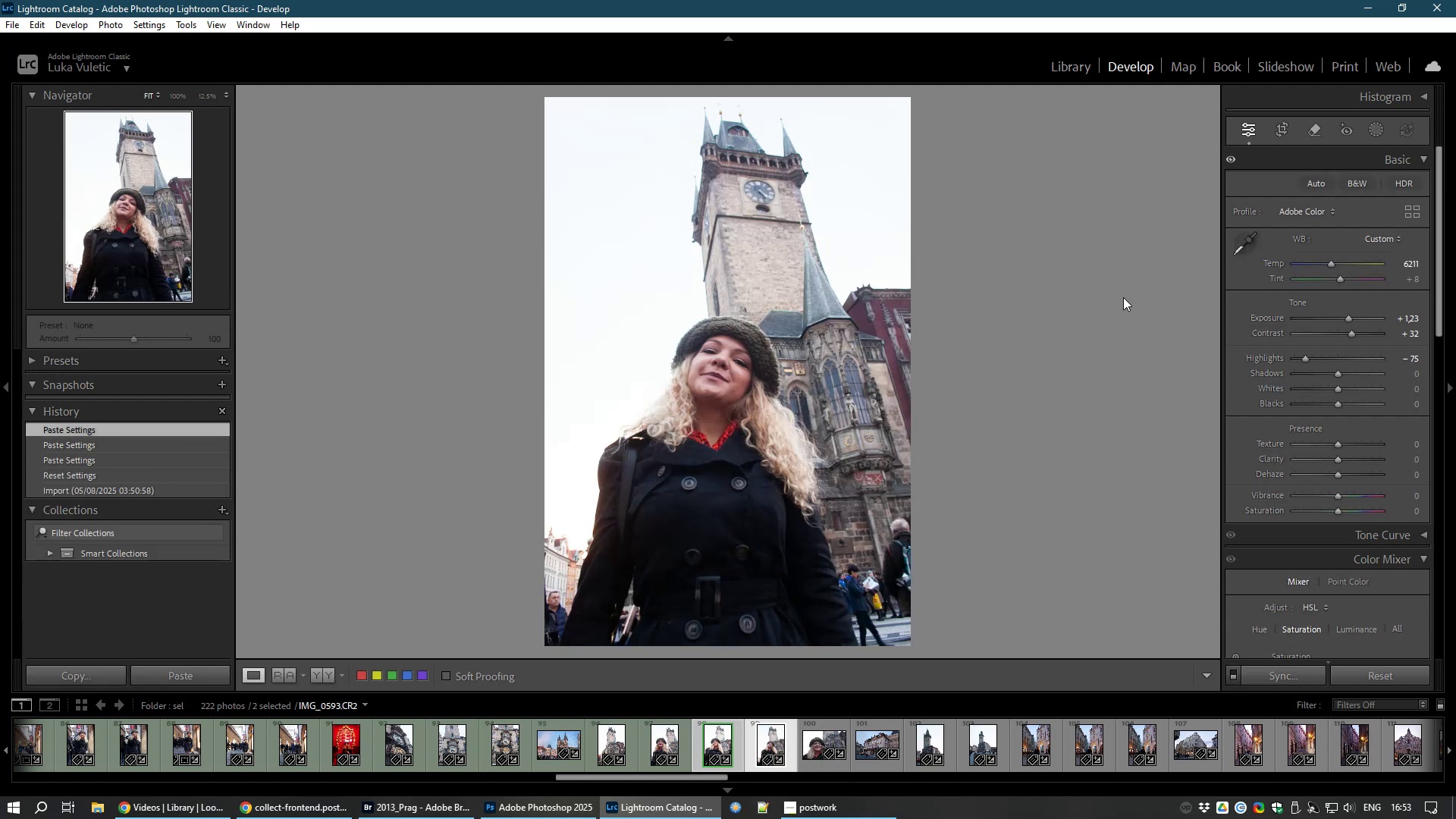 
left_click([1286, 127])
 